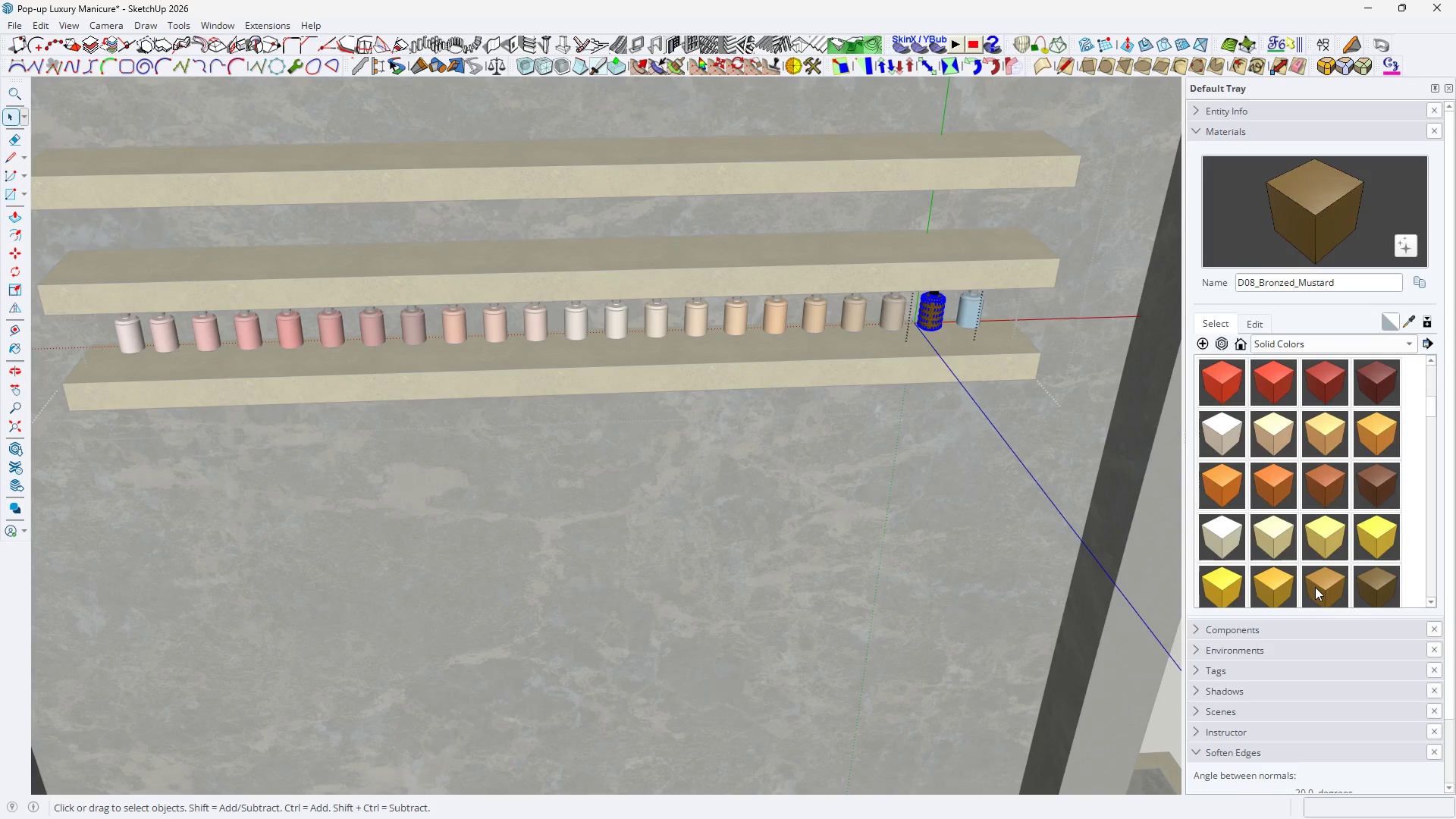 
double_click([1314, 587])
 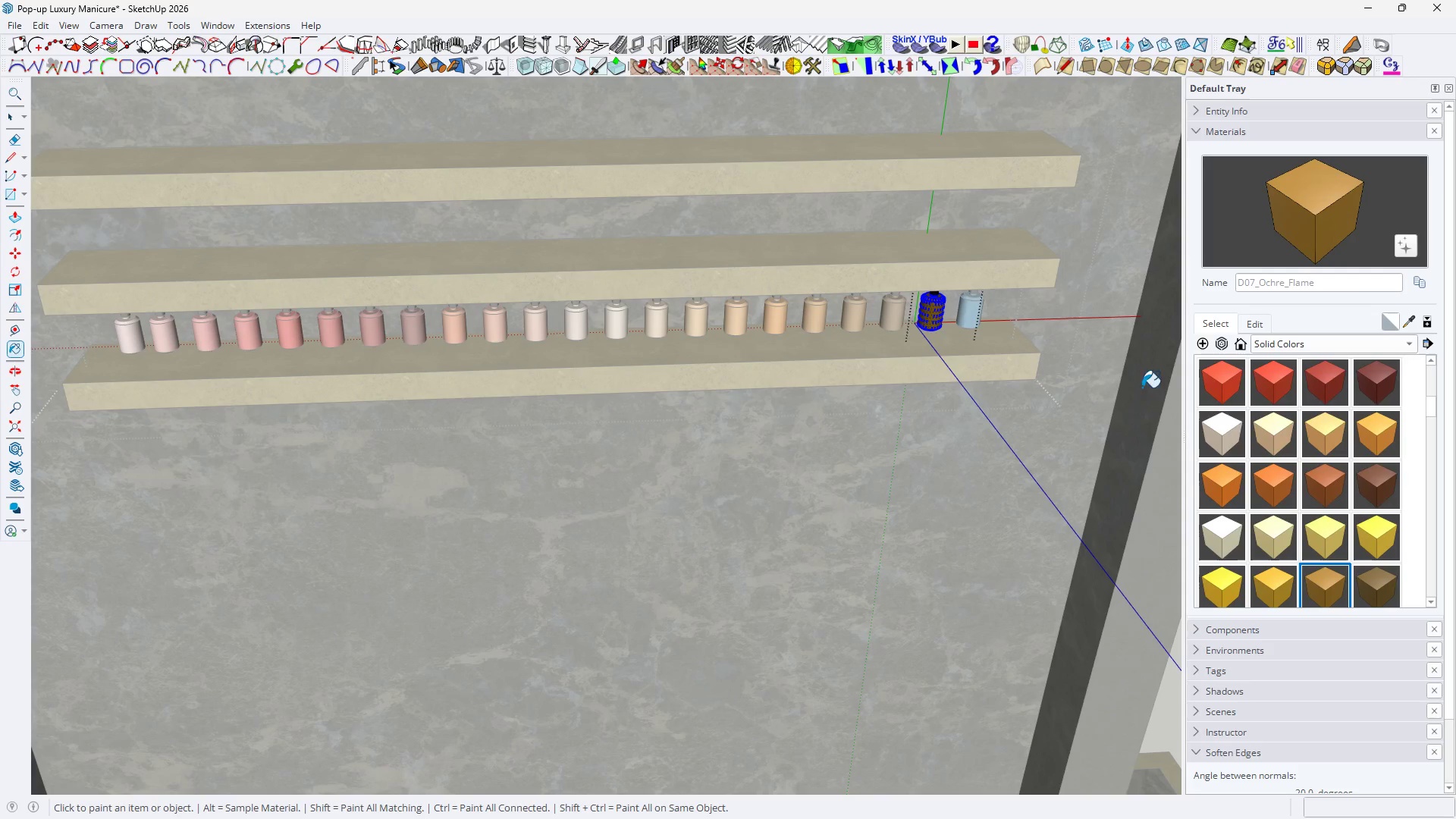 
key(Space)
 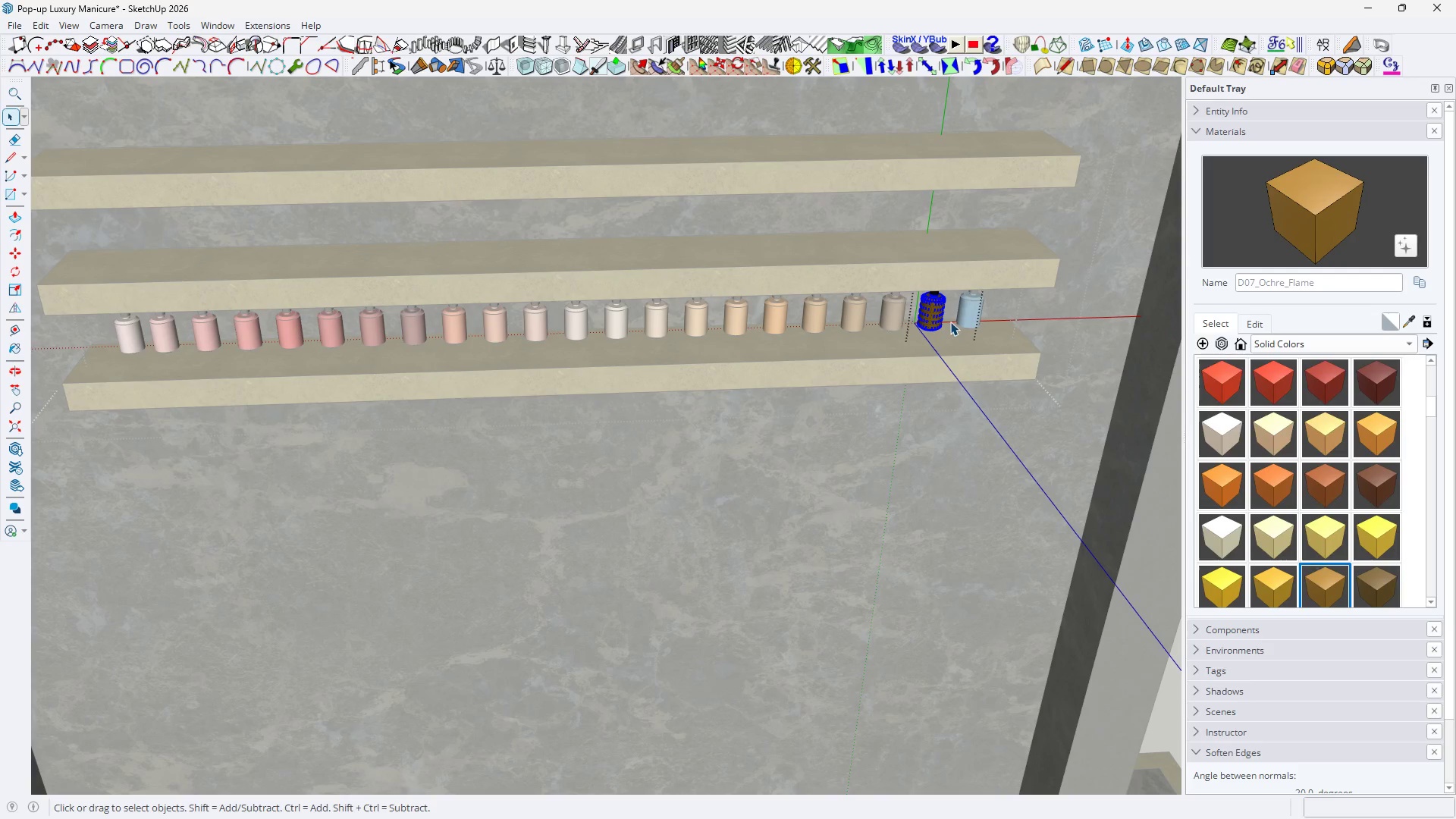 
double_click([977, 312])
 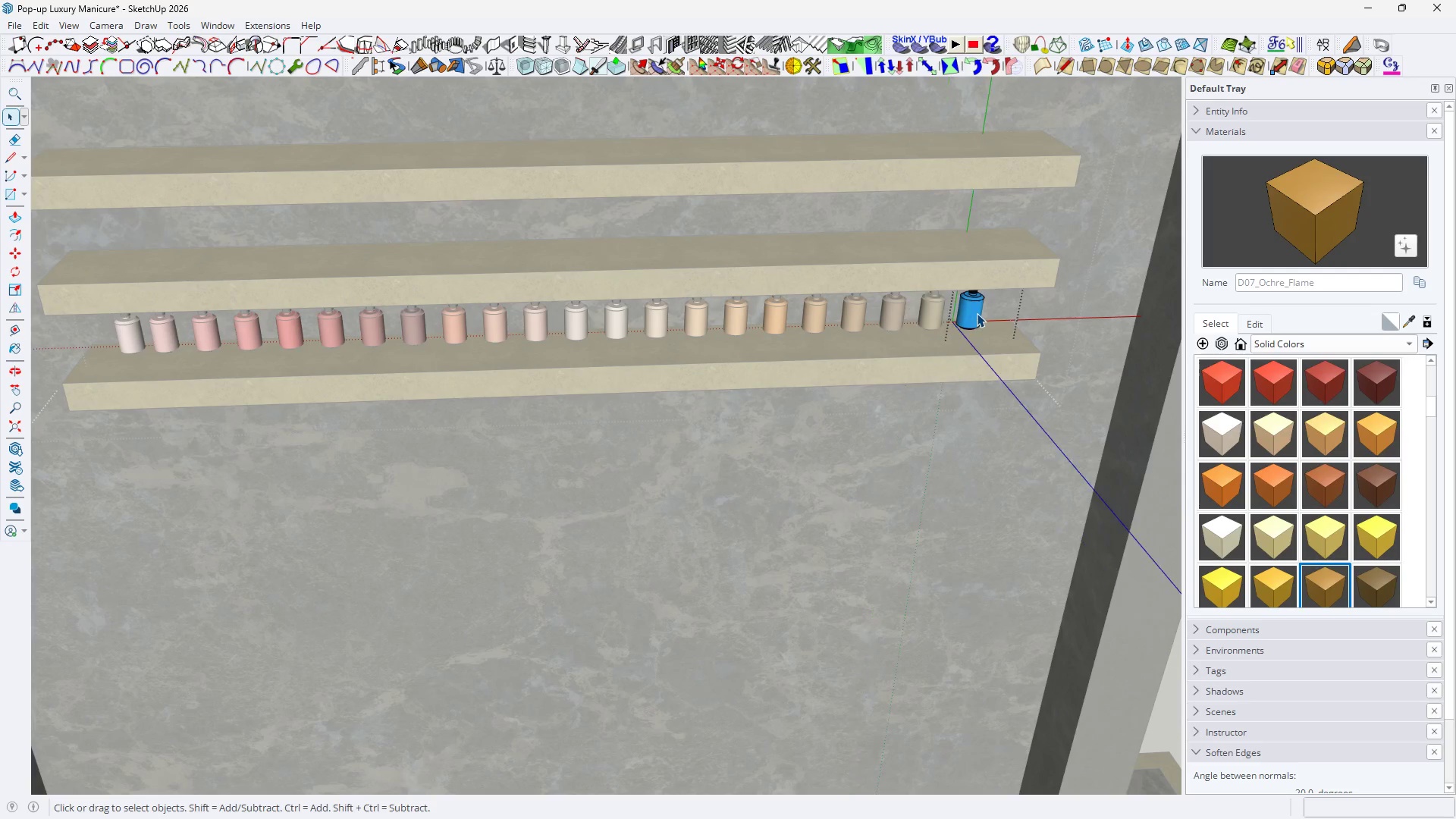 
triple_click([977, 313])
 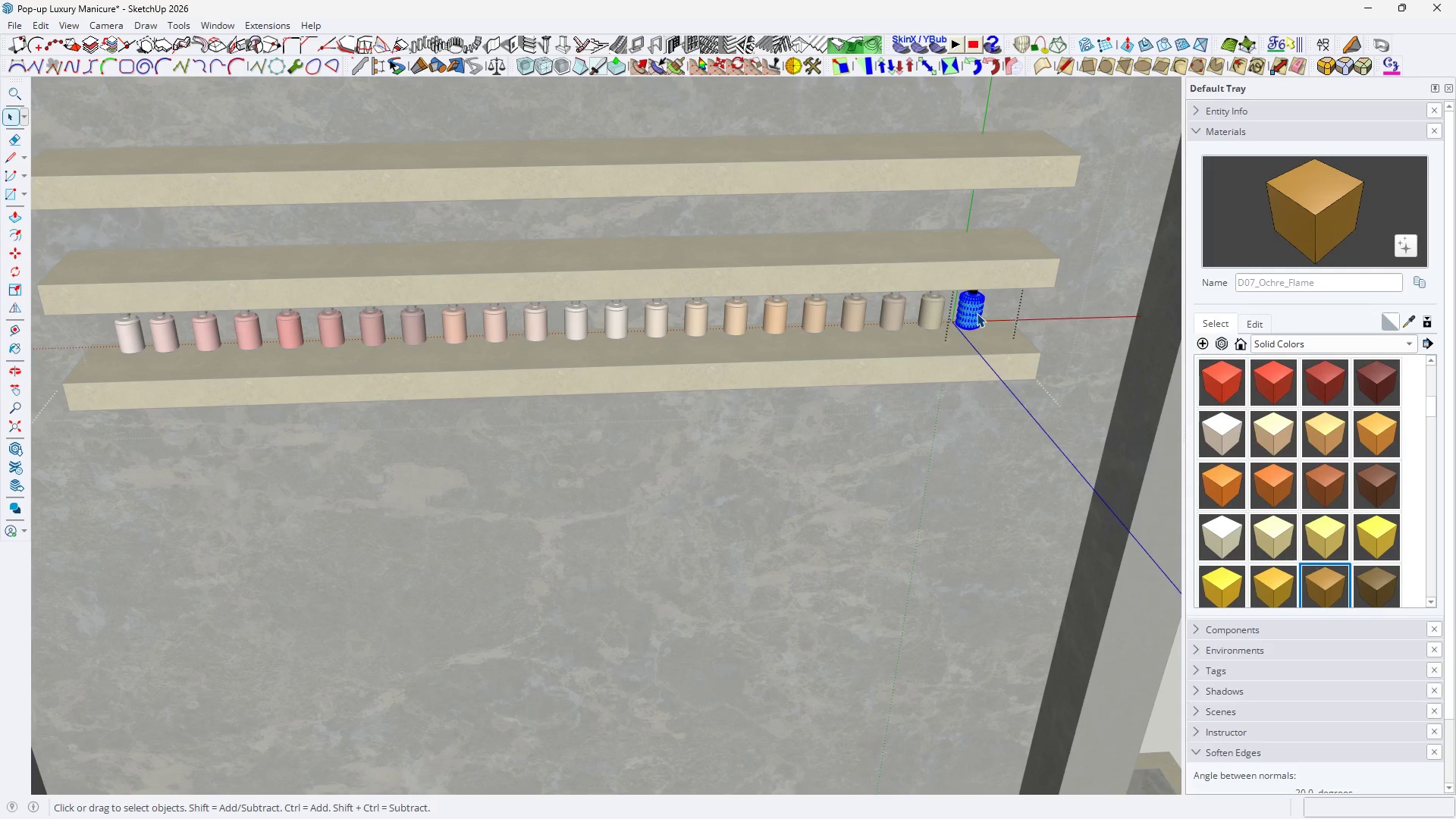 
triple_click([977, 313])
 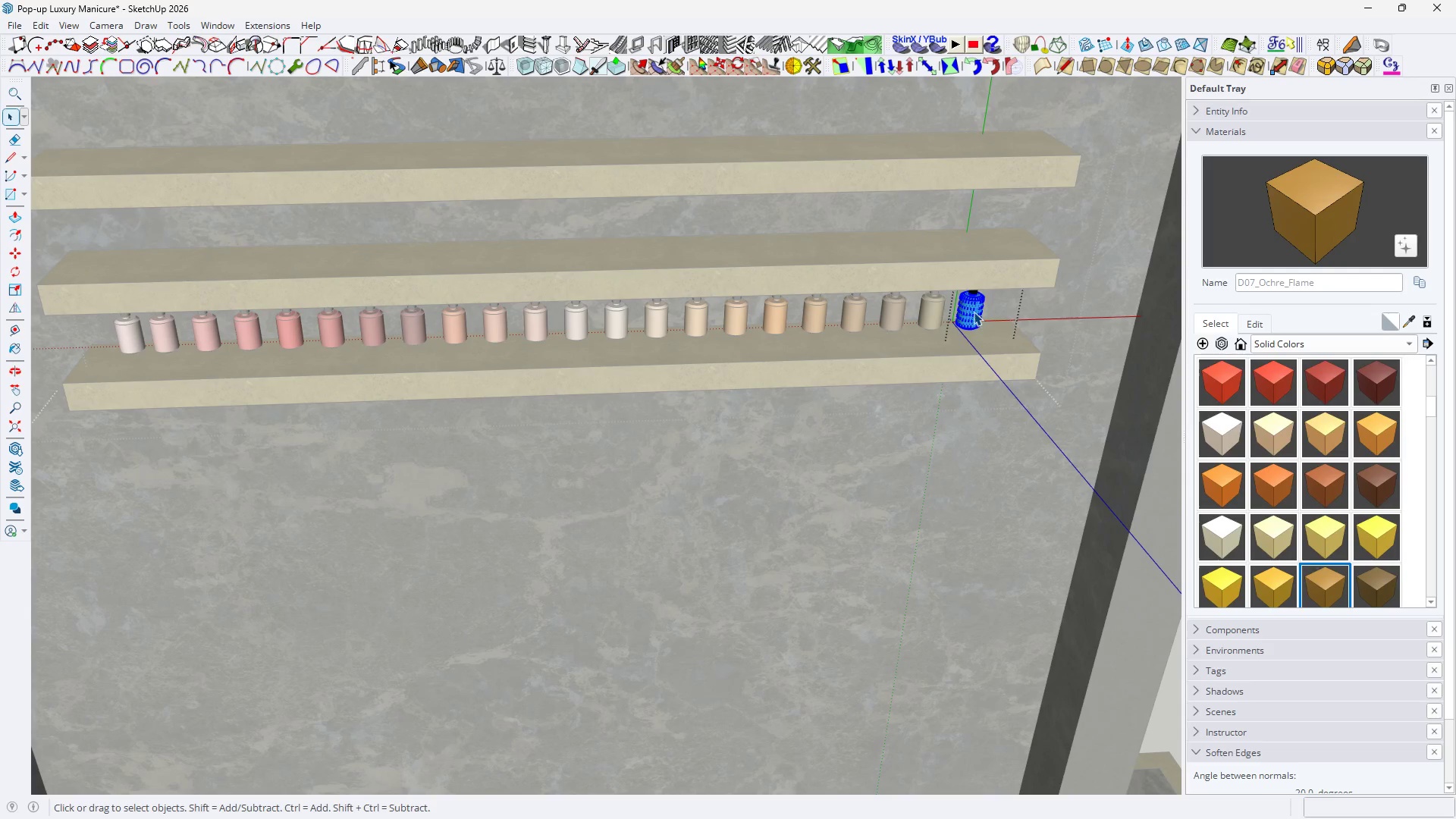 
key(B)
 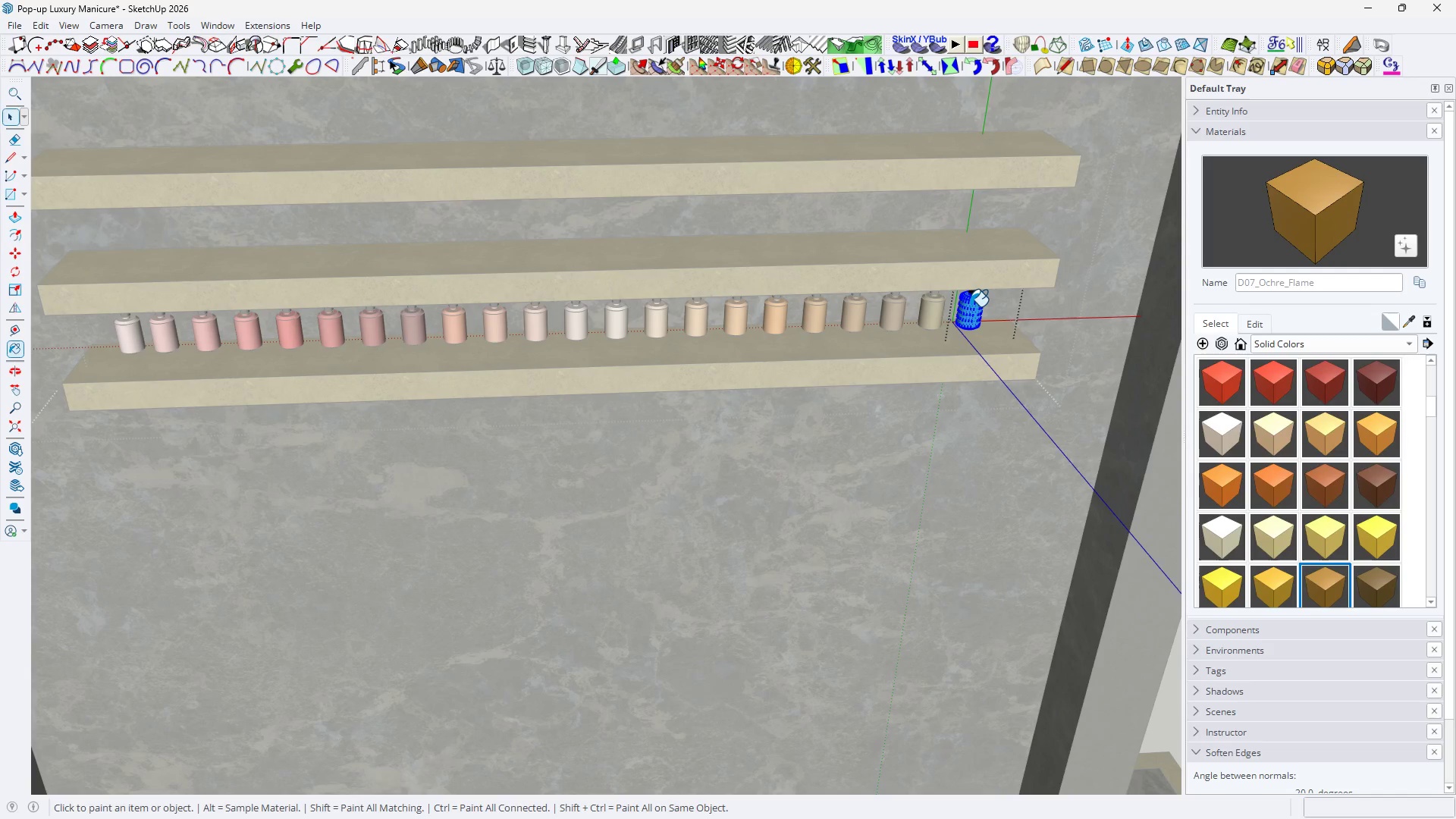 
triple_click([970, 306])
 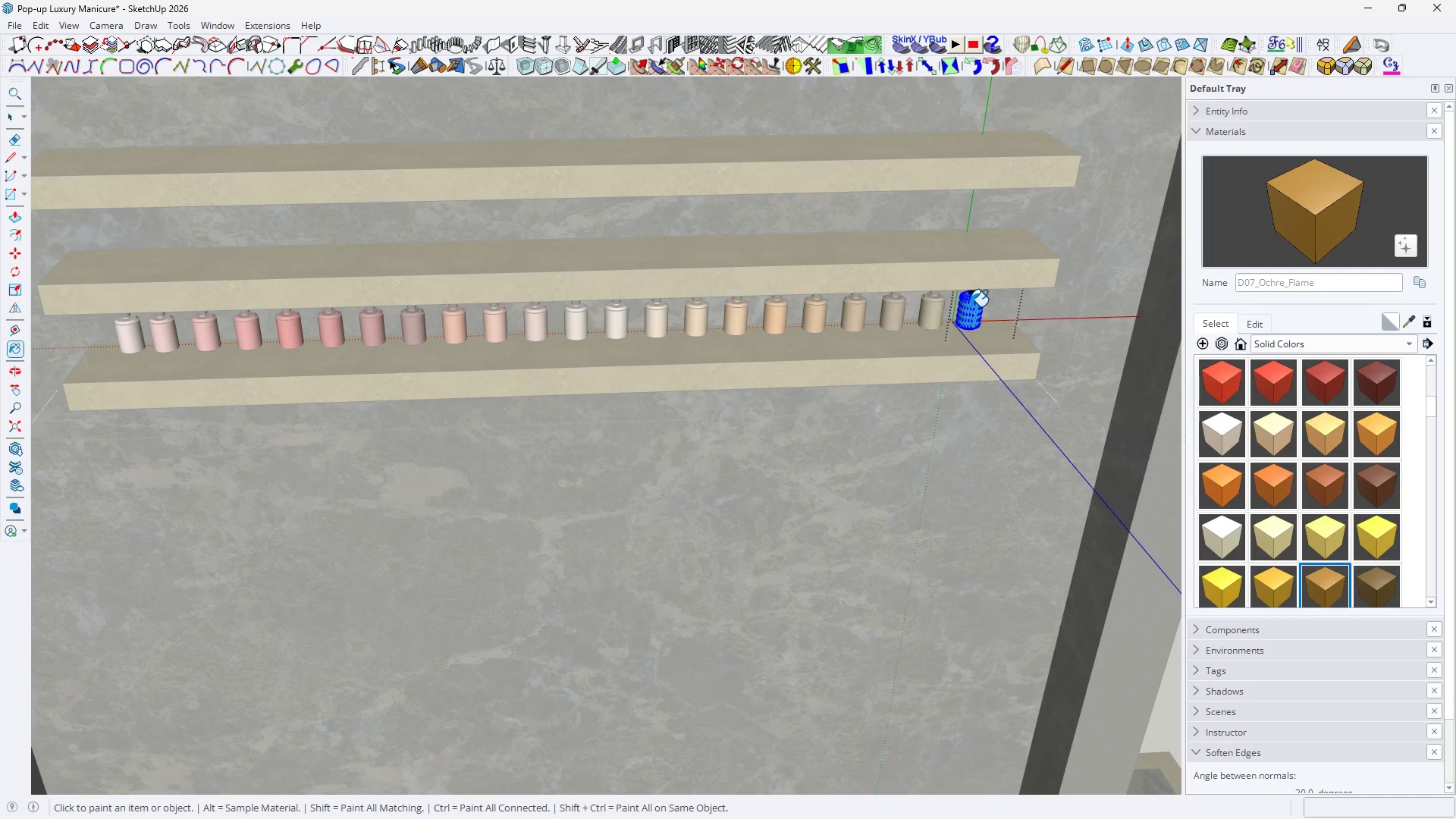 
triple_click([970, 306])
 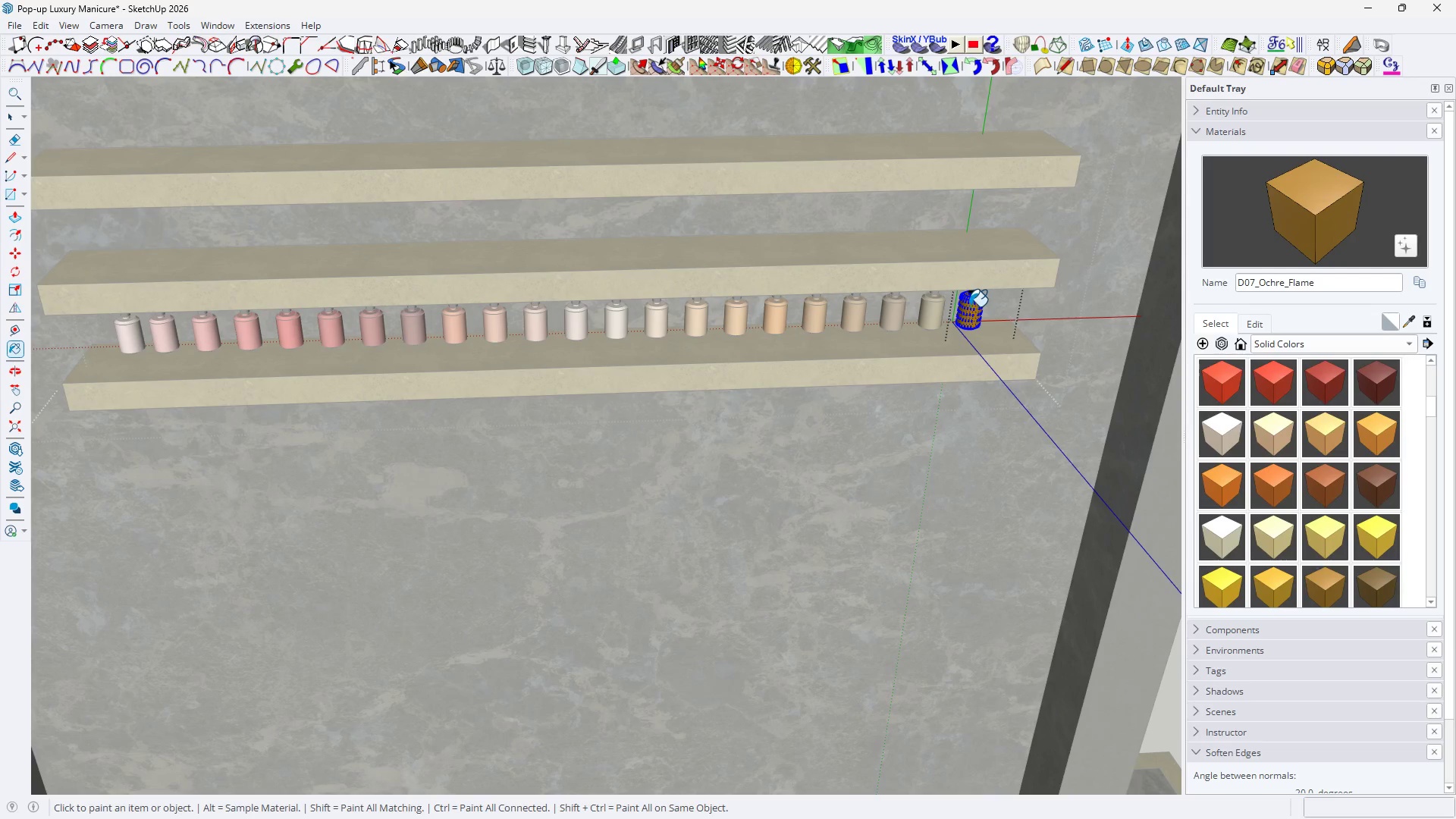 
key(Space)
 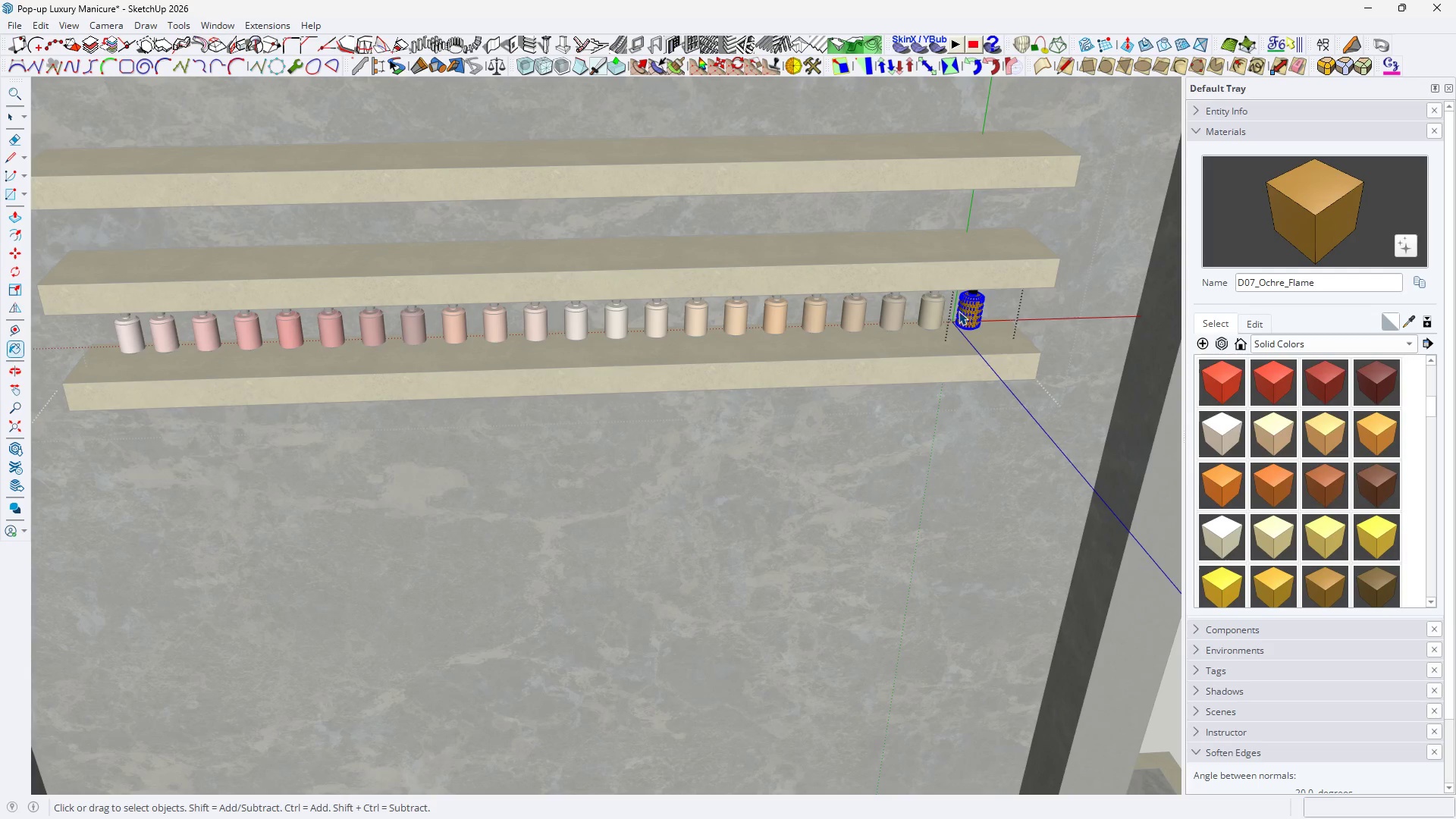 
key(Escape)
 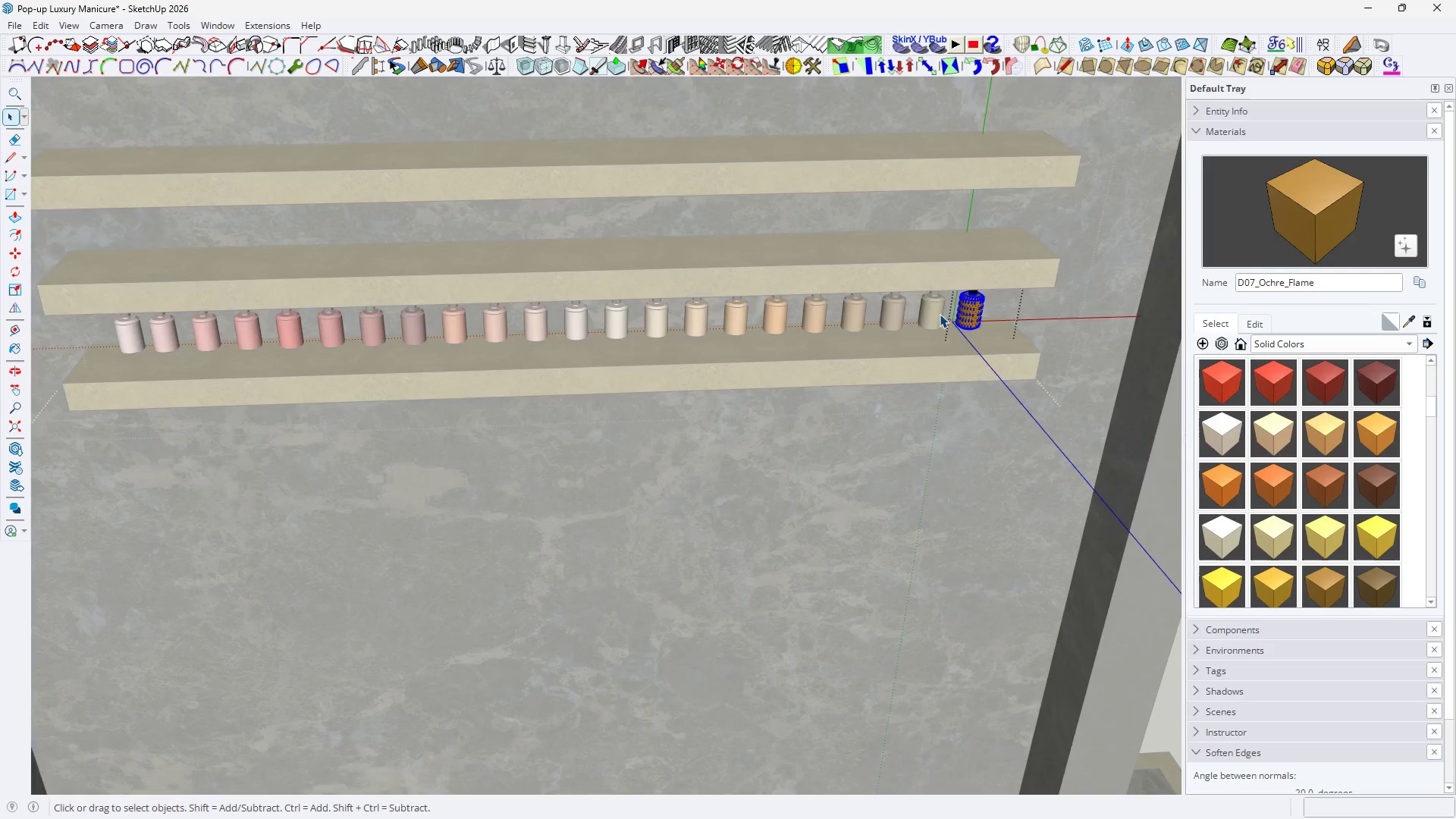 
key(Escape)
 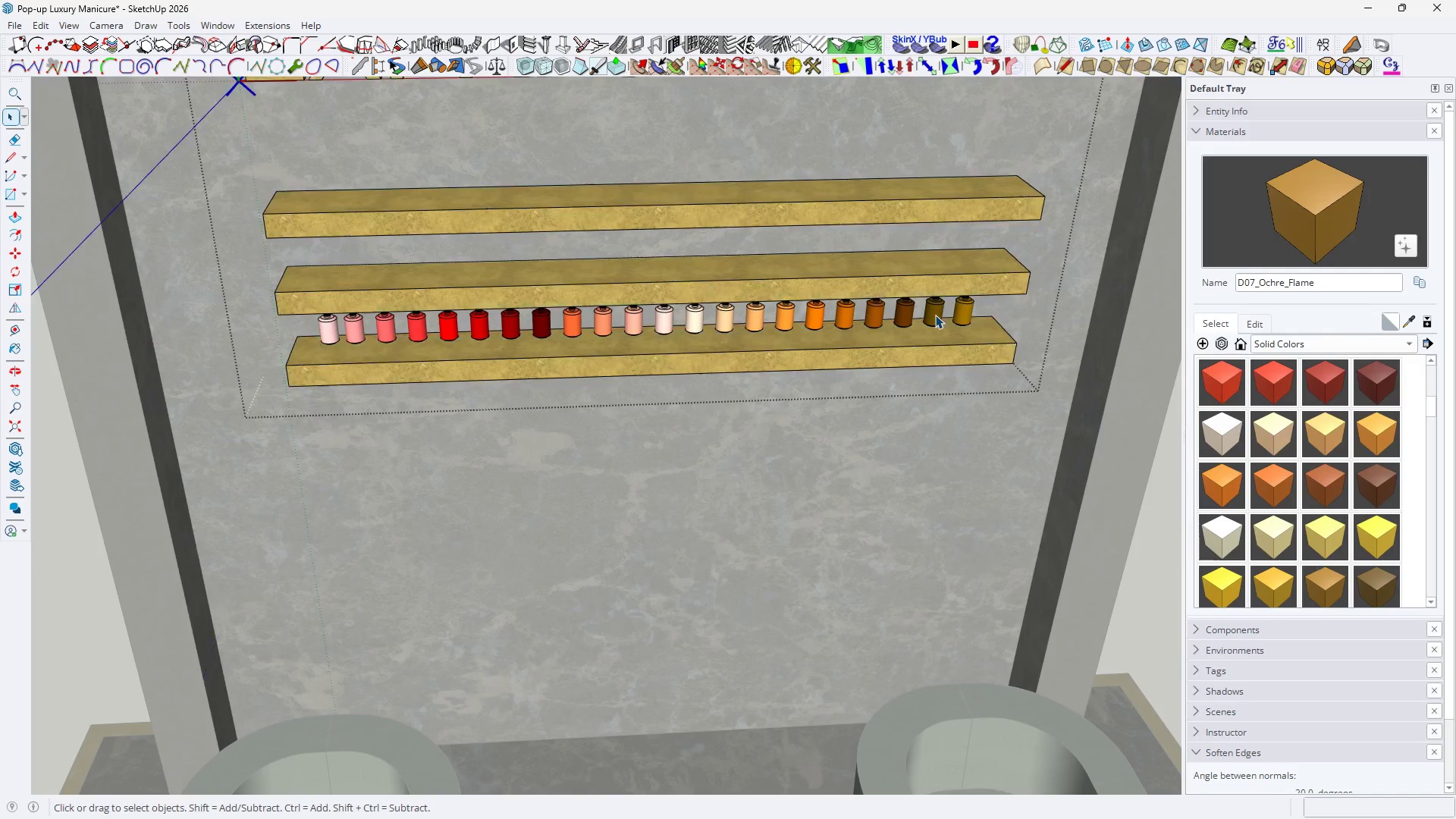 
key(Escape)
 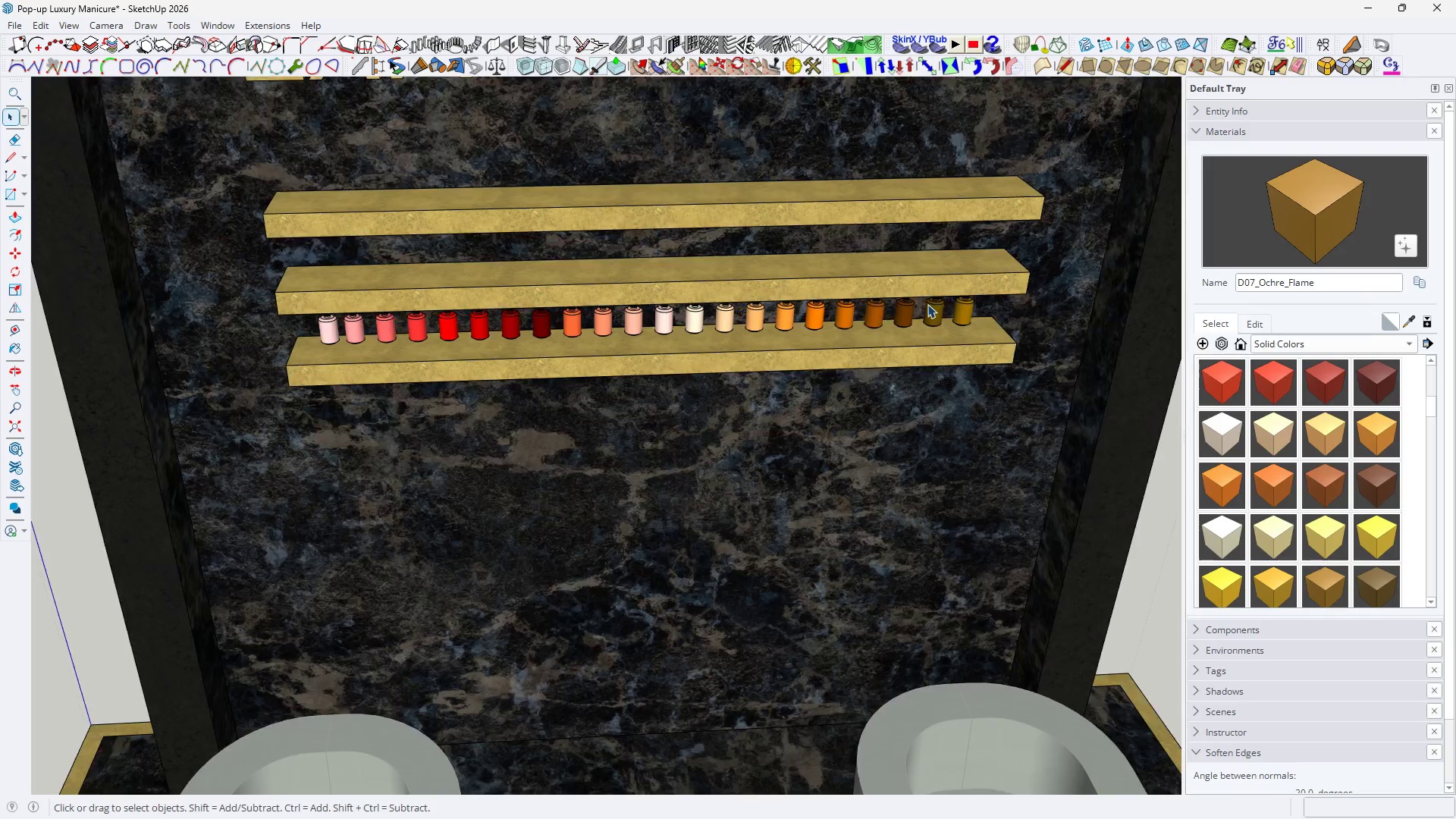 
scroll: coordinate [940, 314], scroll_direction: down, amount: 3.0
 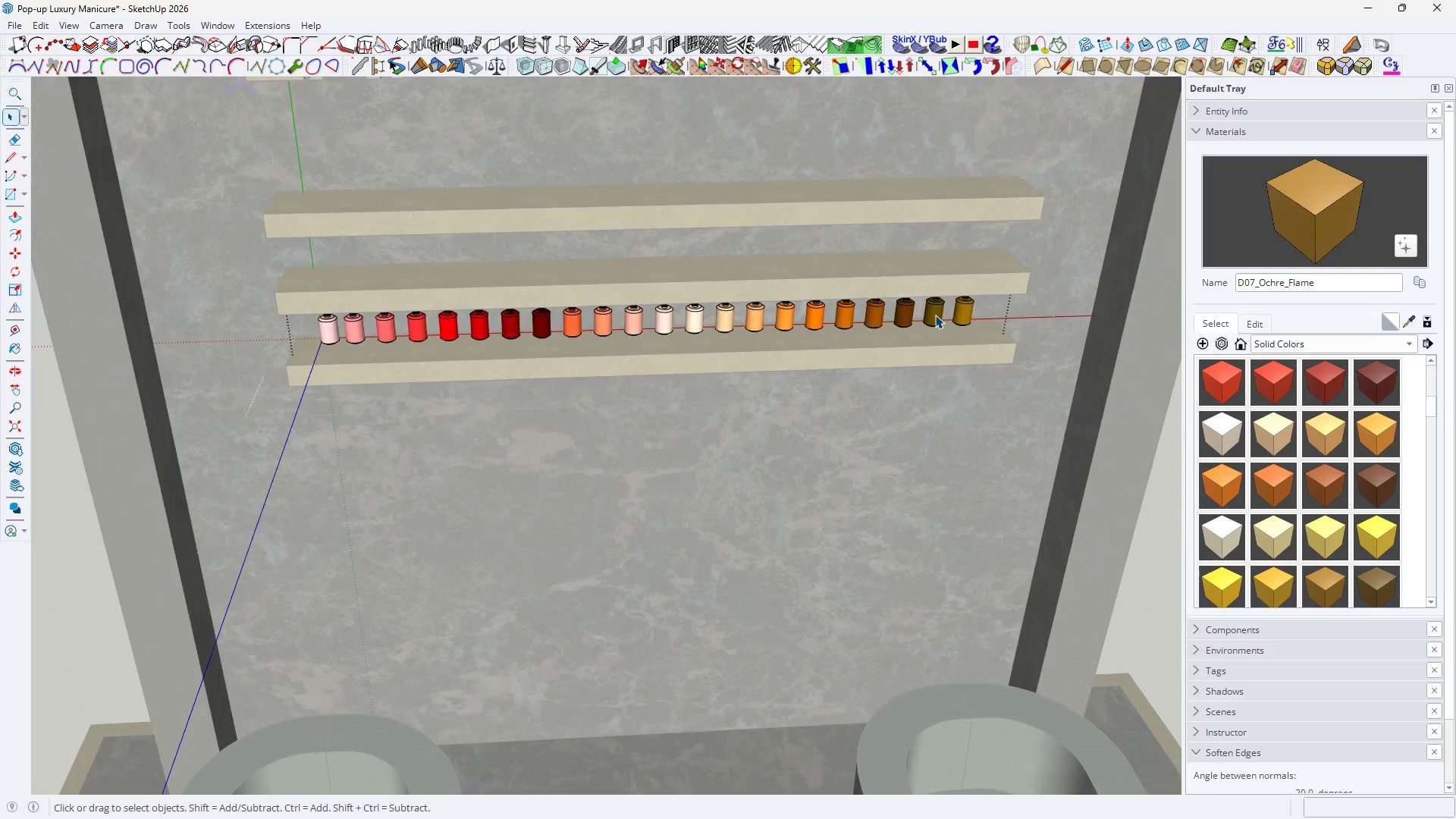 
key(Escape)
 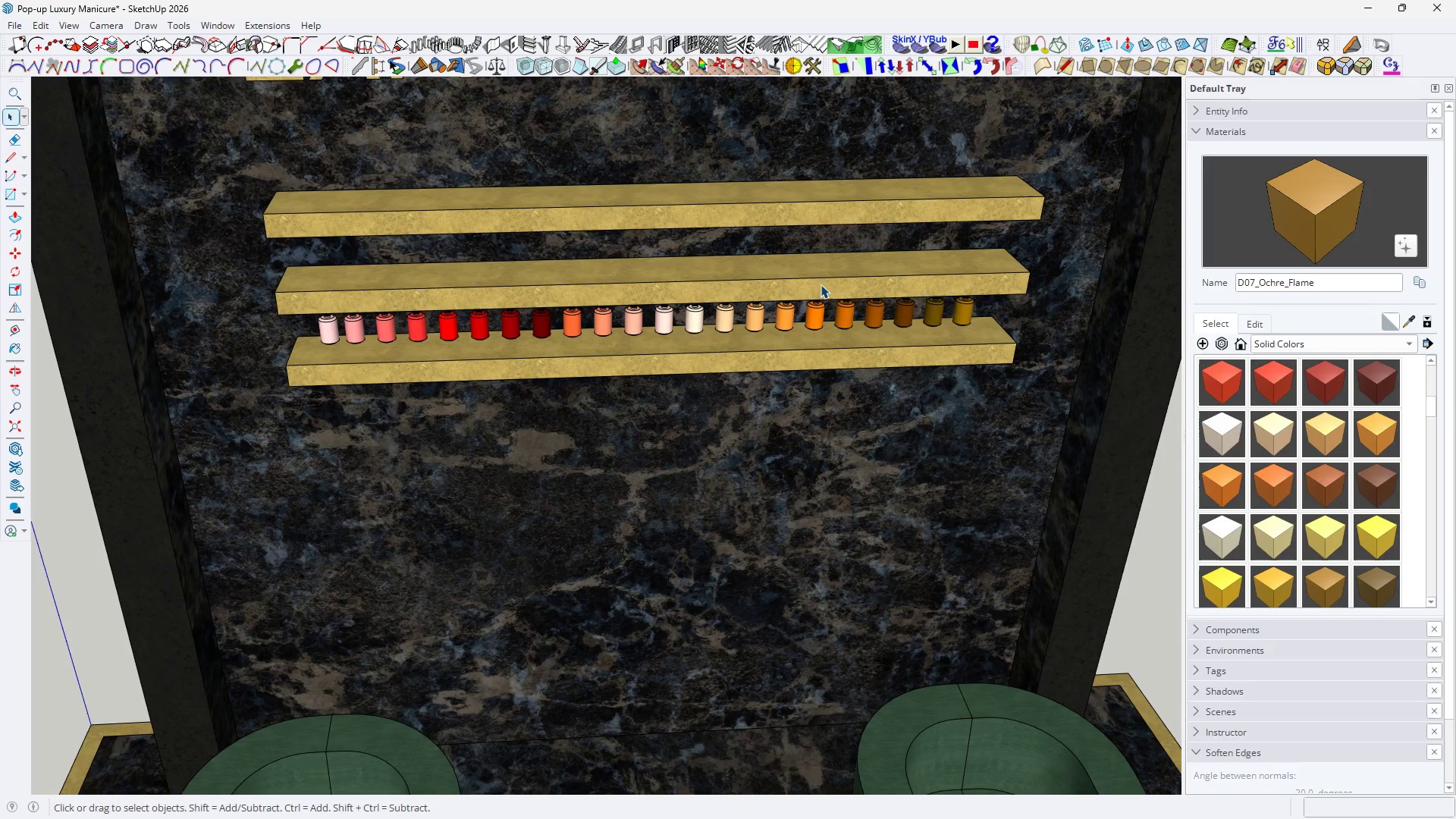 
key(Space)
 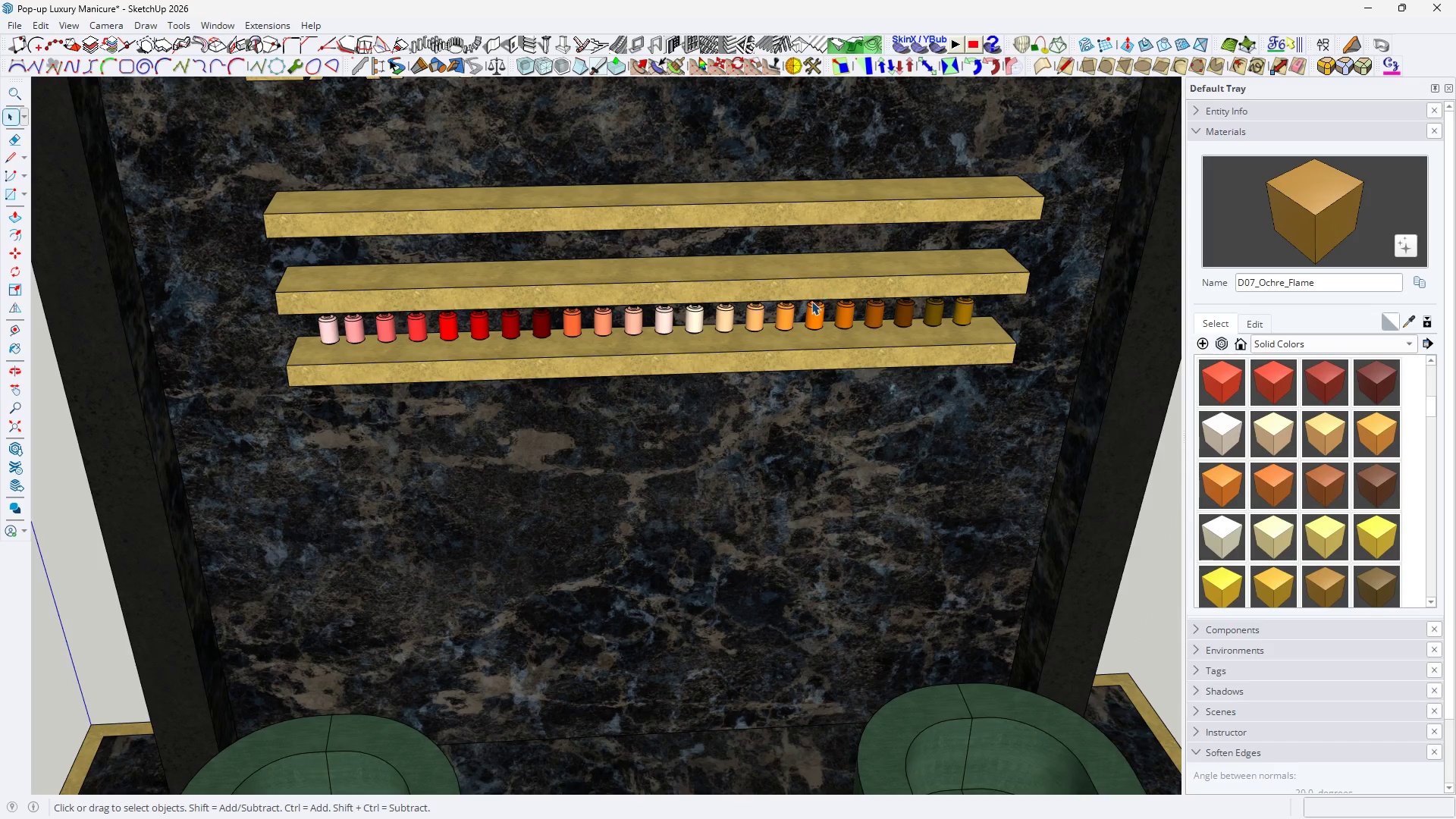 
key(H)
 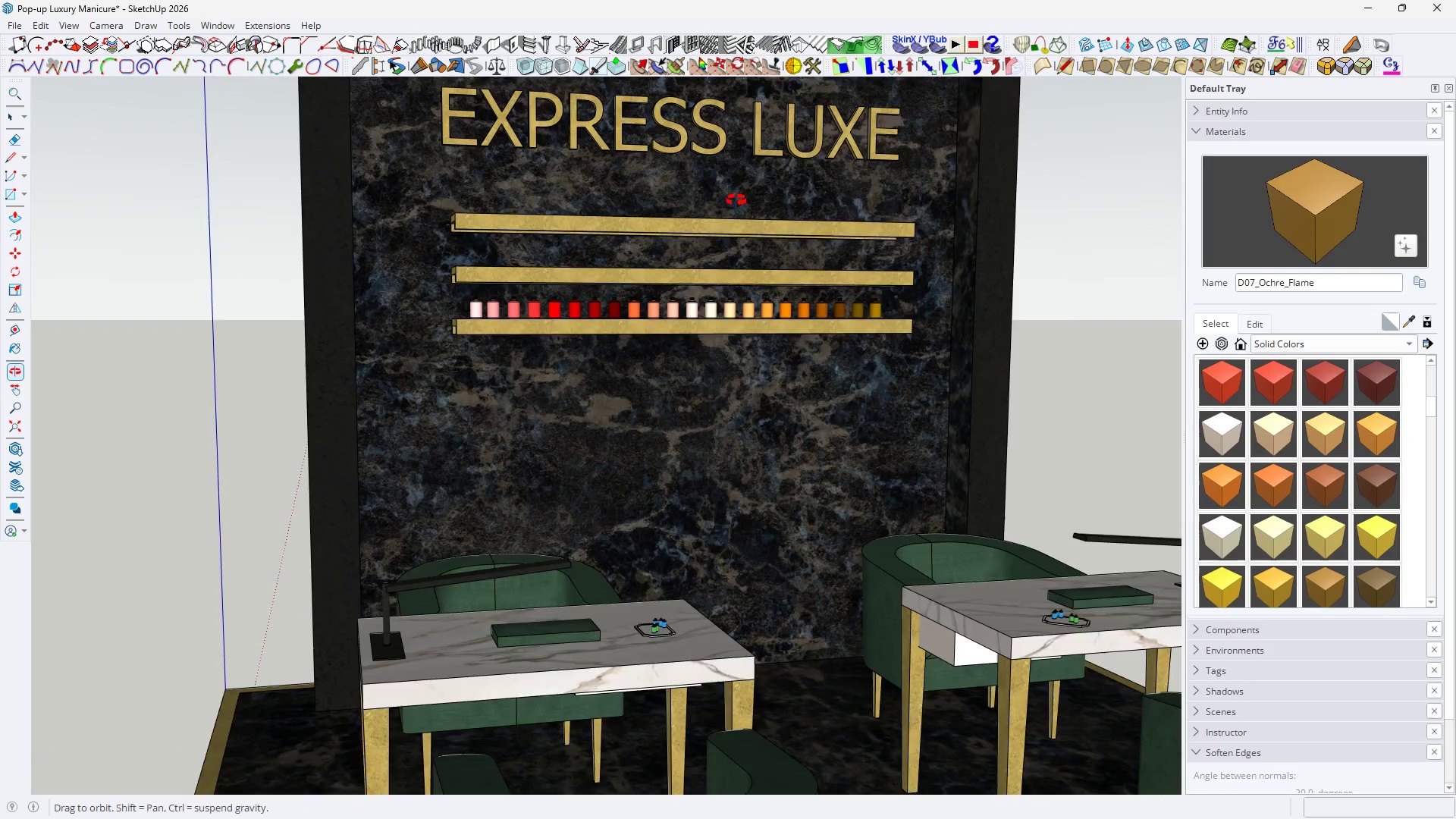 
scroll: coordinate [742, 363], scroll_direction: down, amount: 4.0
 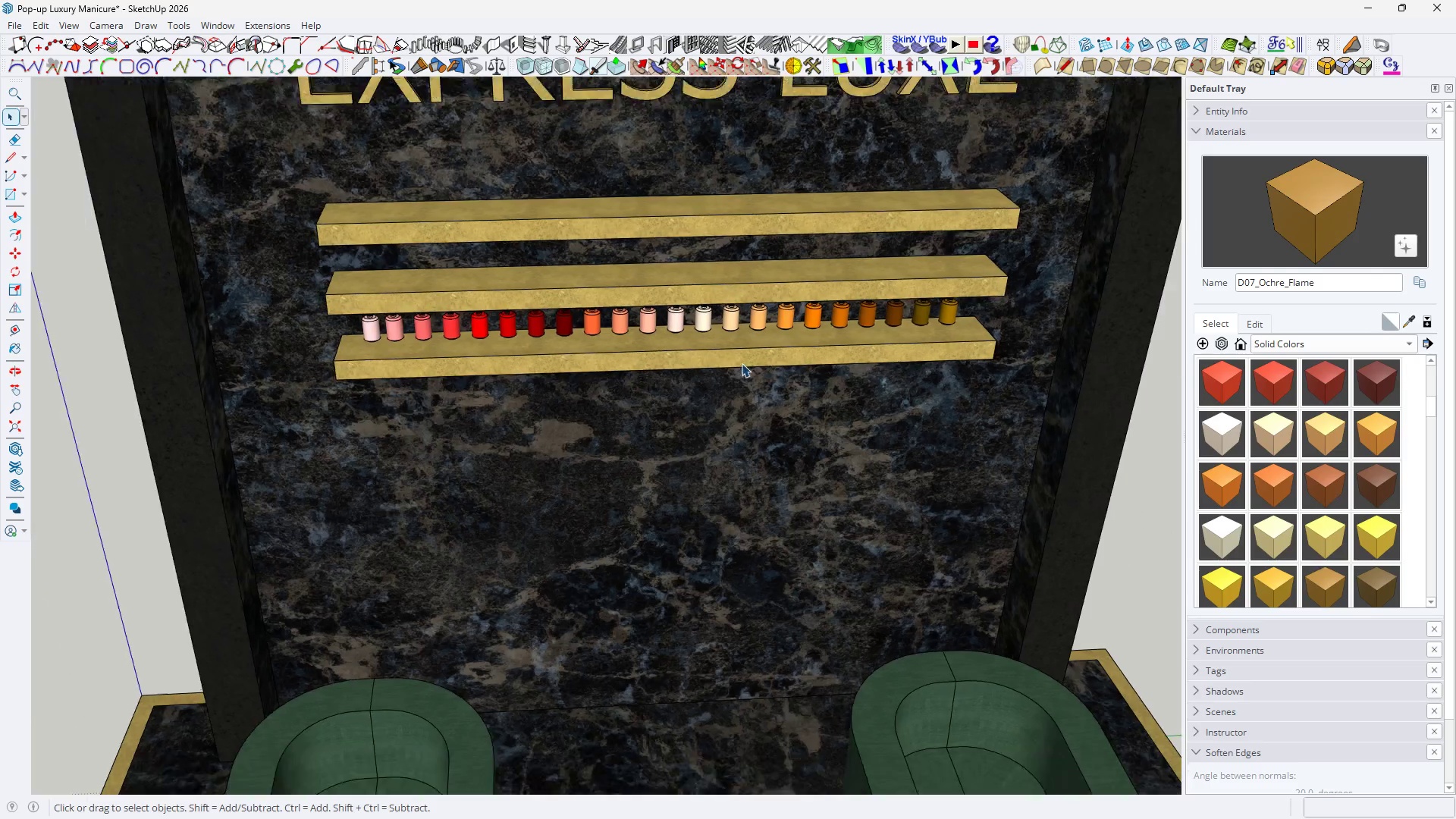 
key(Space)
 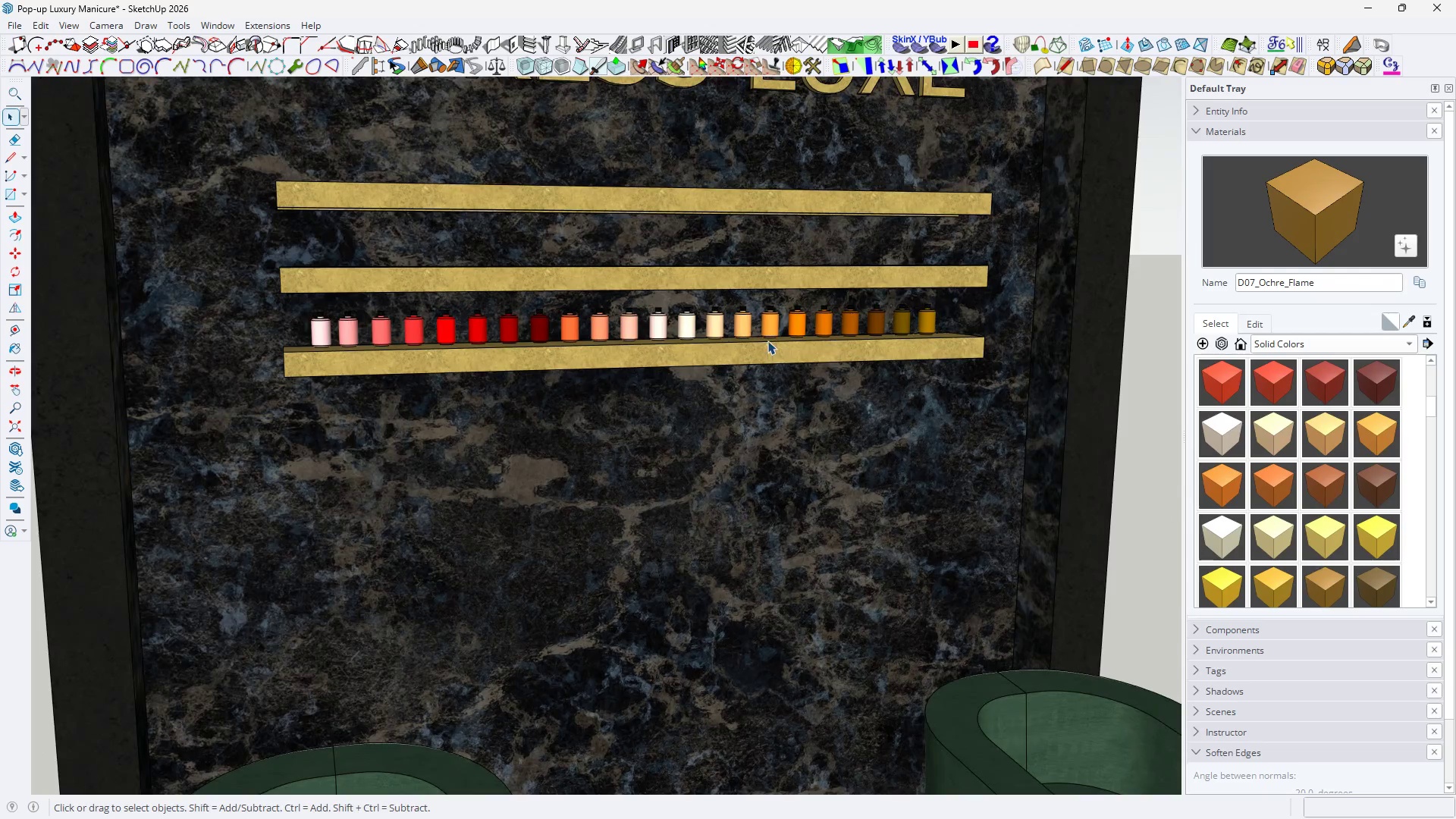 
left_click([782, 312])
 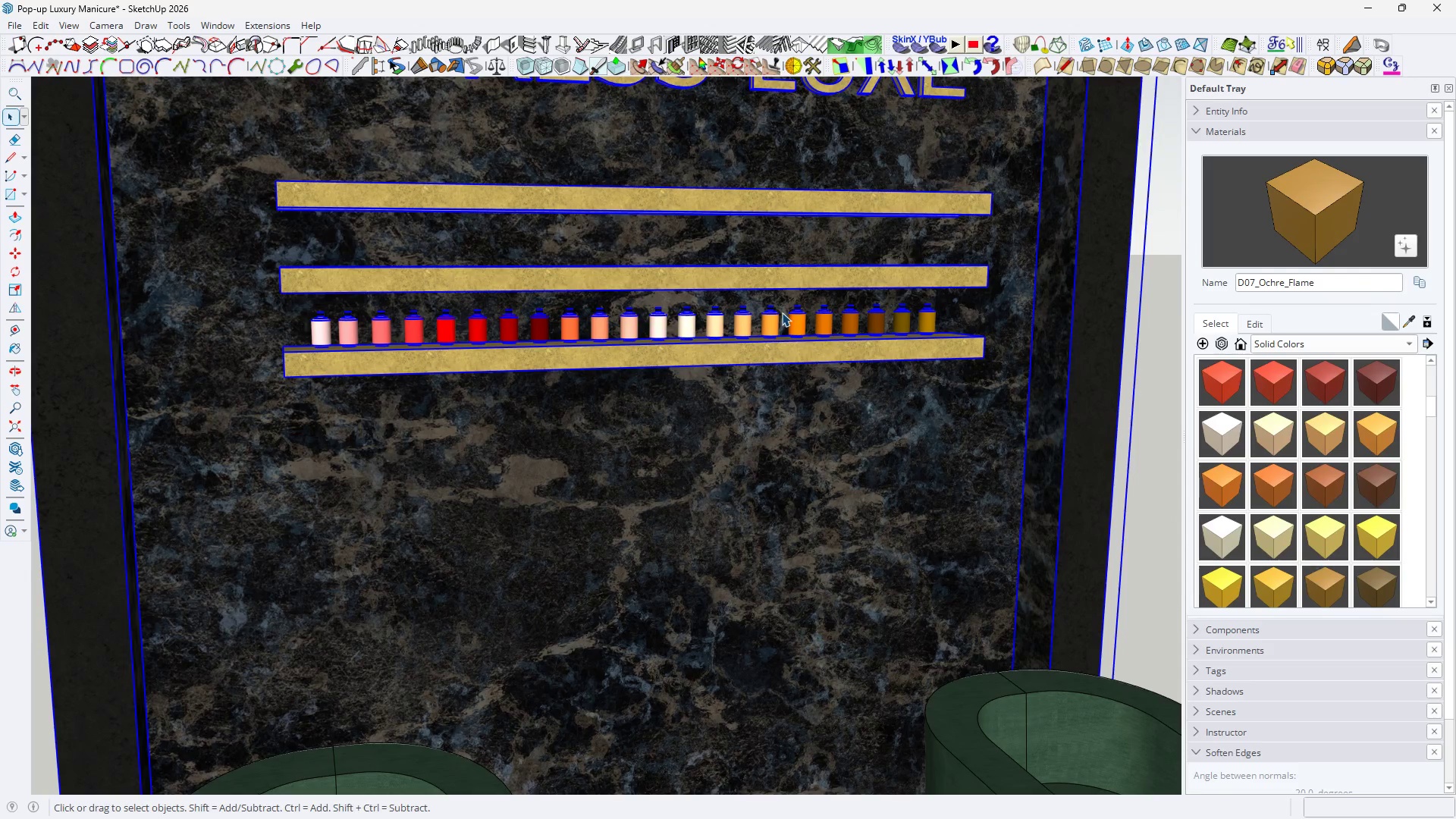 
scroll: coordinate [764, 319], scroll_direction: up, amount: 4.0
 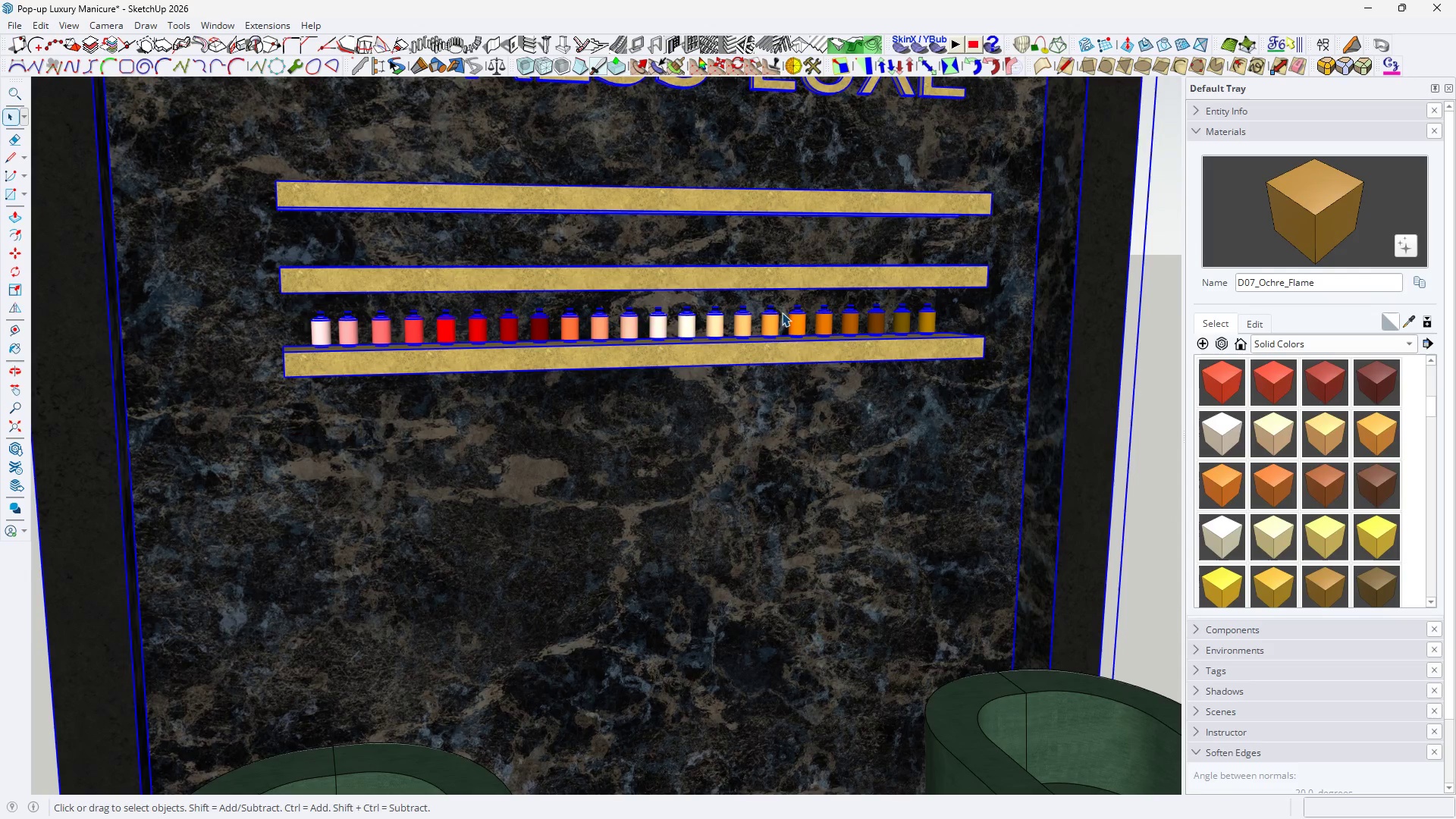 
double_click([782, 312])
 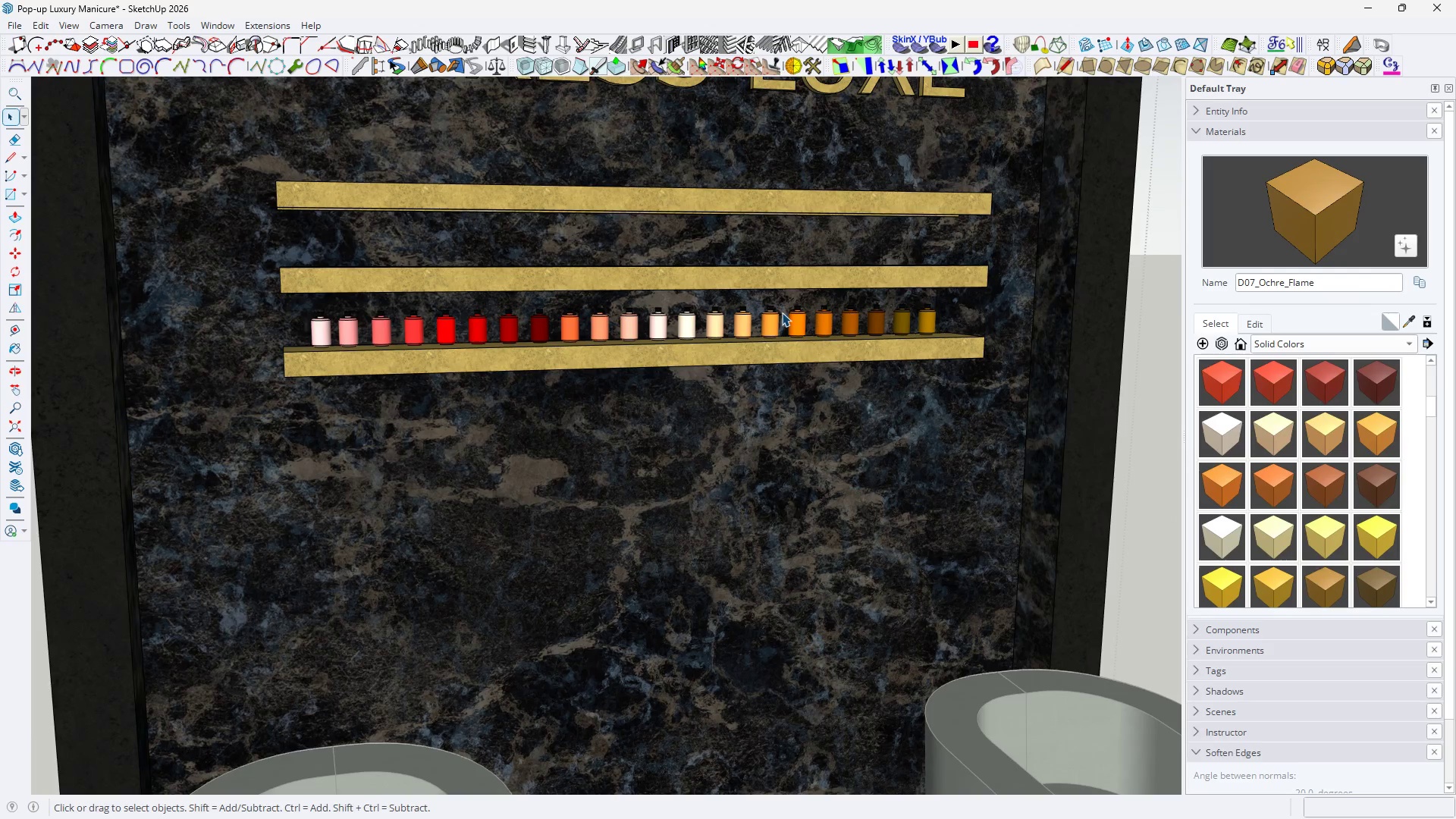 
triple_click([782, 312])
 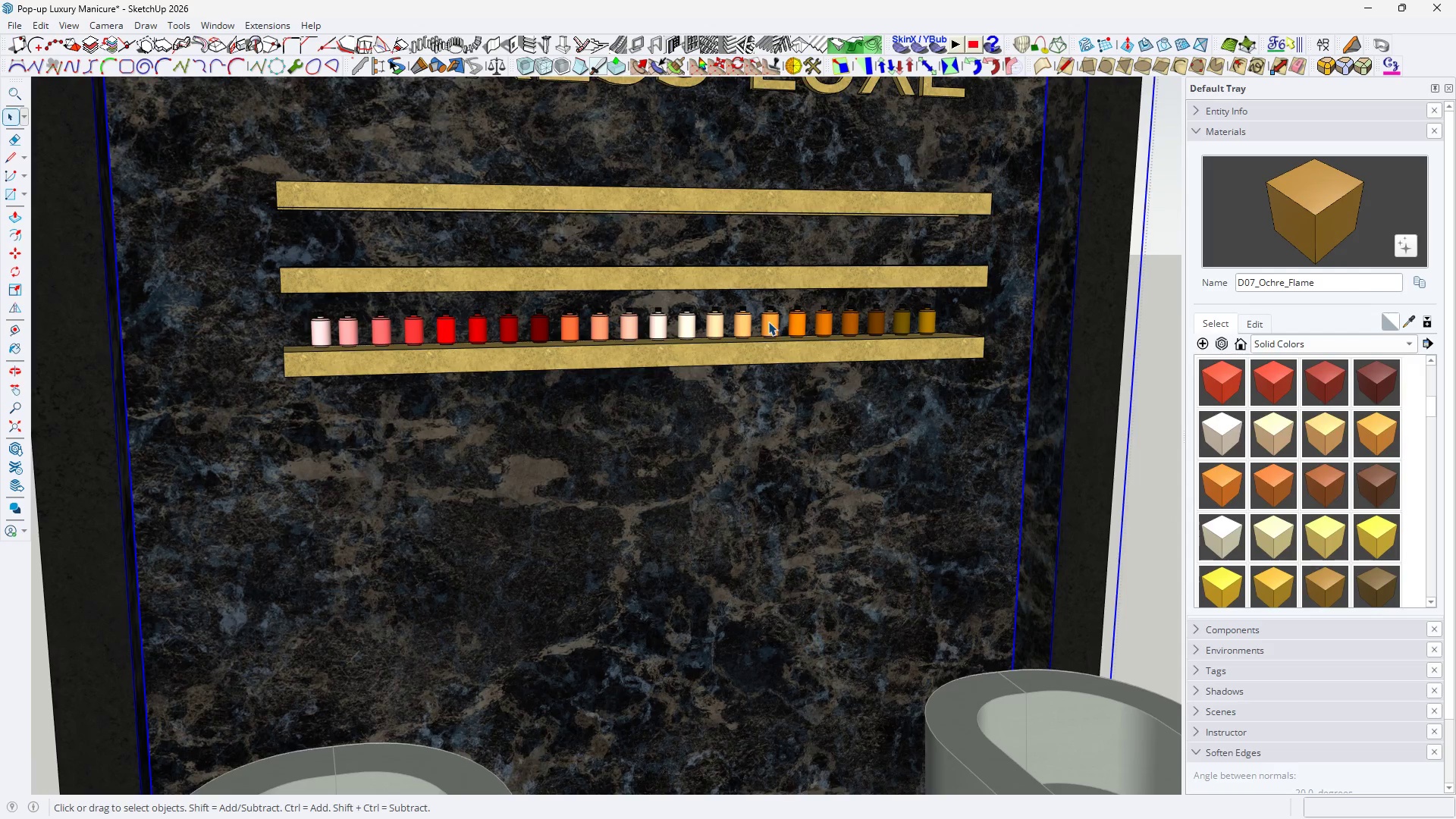 
triple_click([768, 322])
 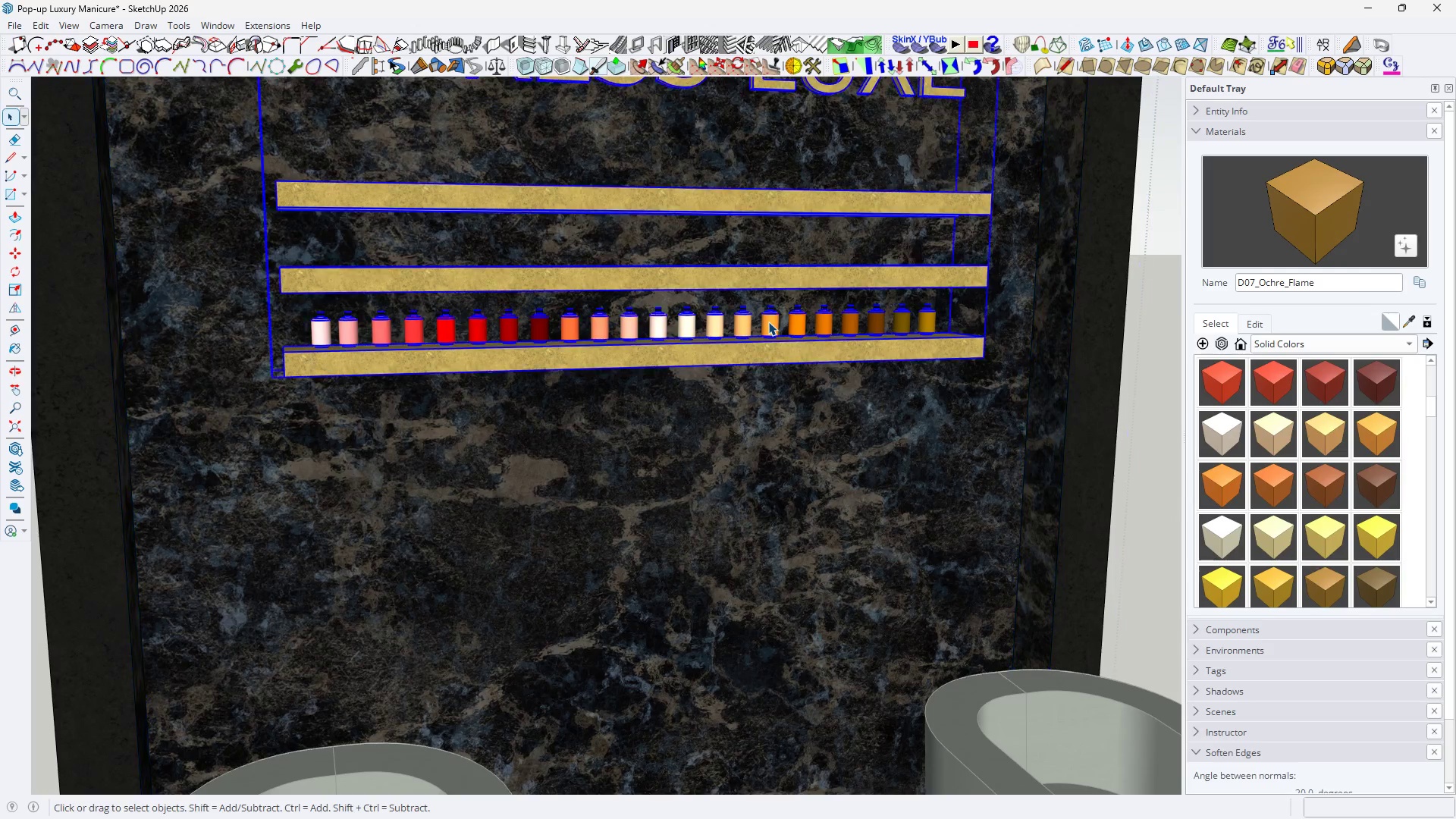 
triple_click([768, 322])
 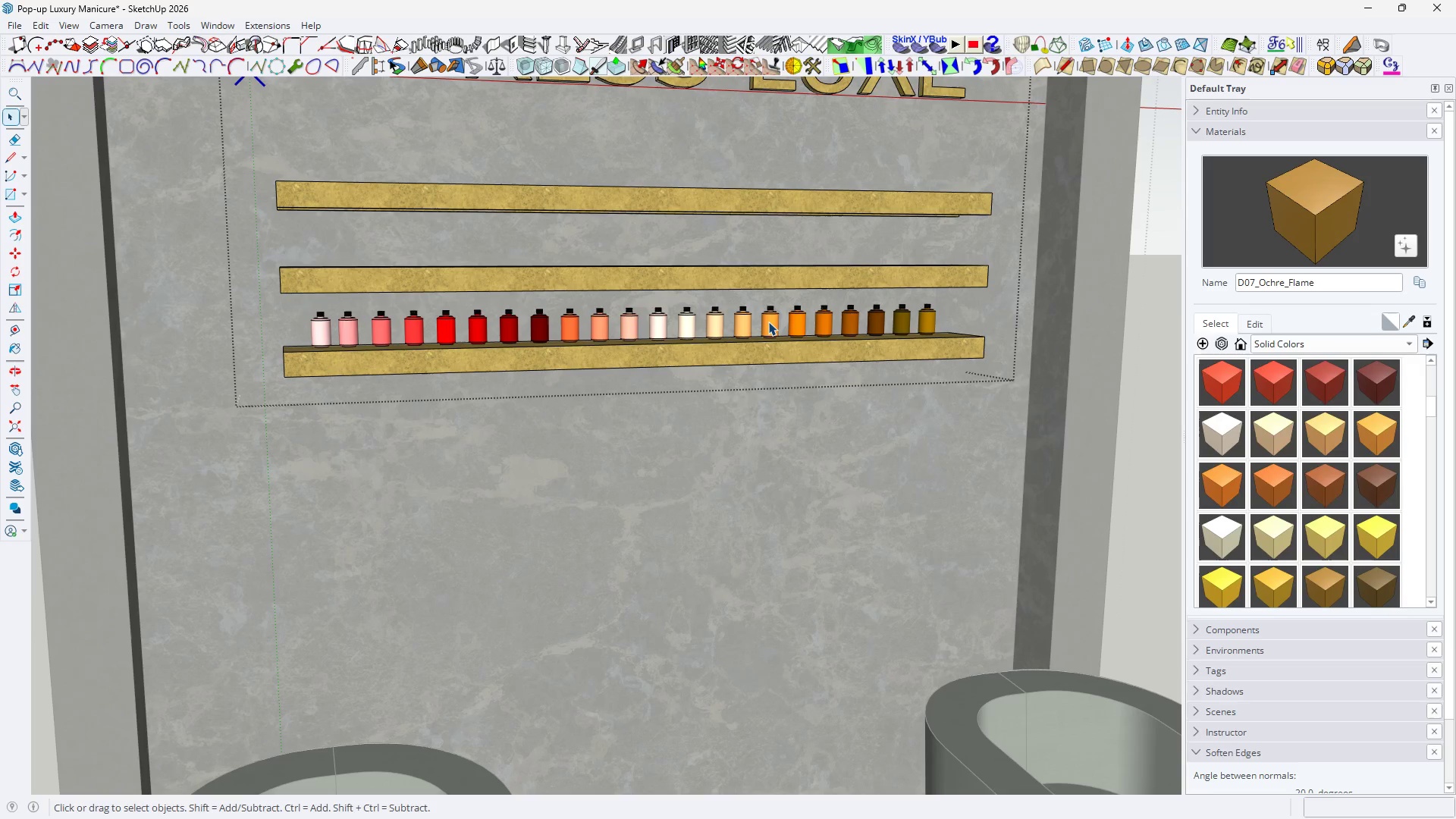 
triple_click([768, 322])
 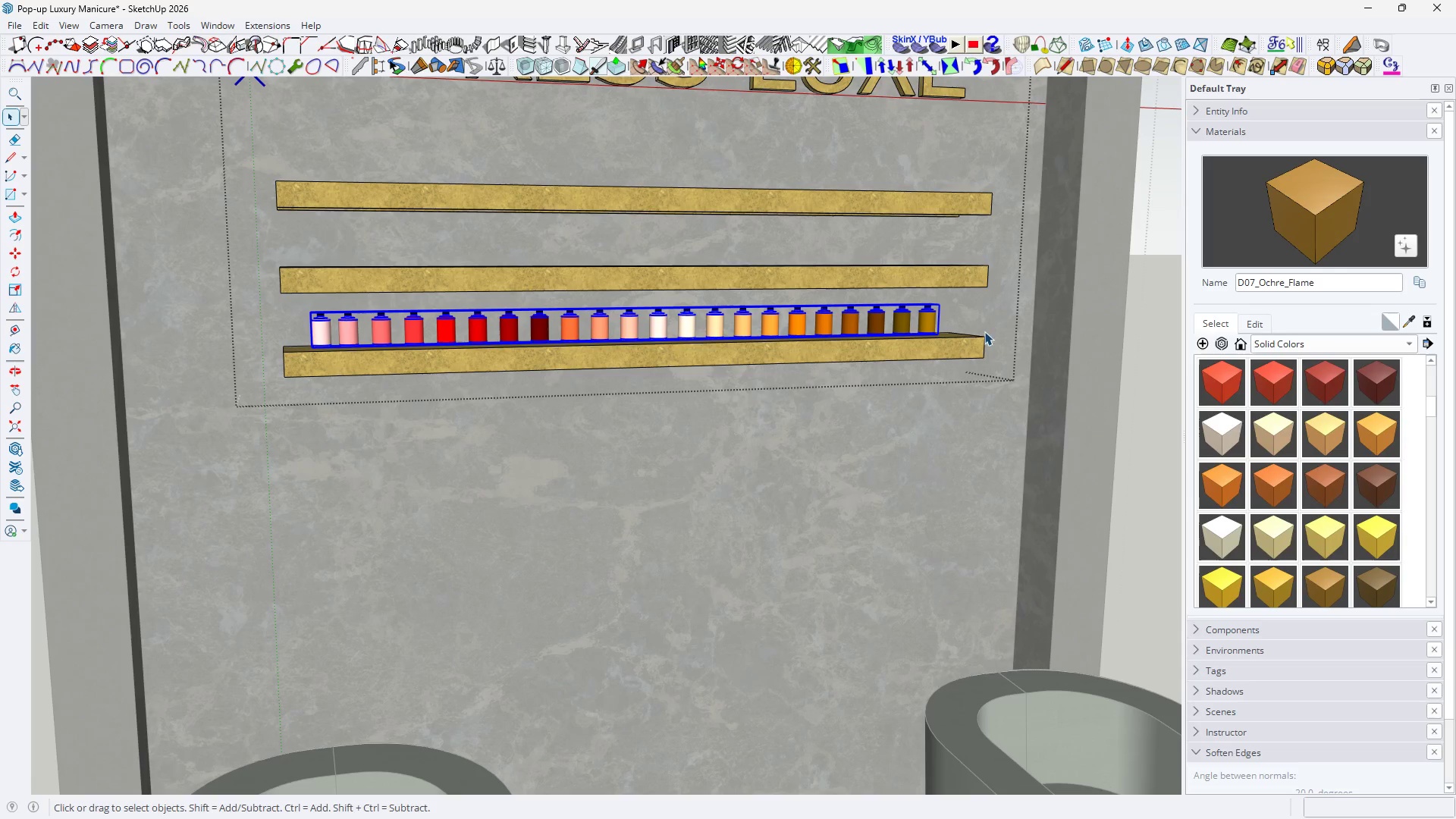 
key(H)
 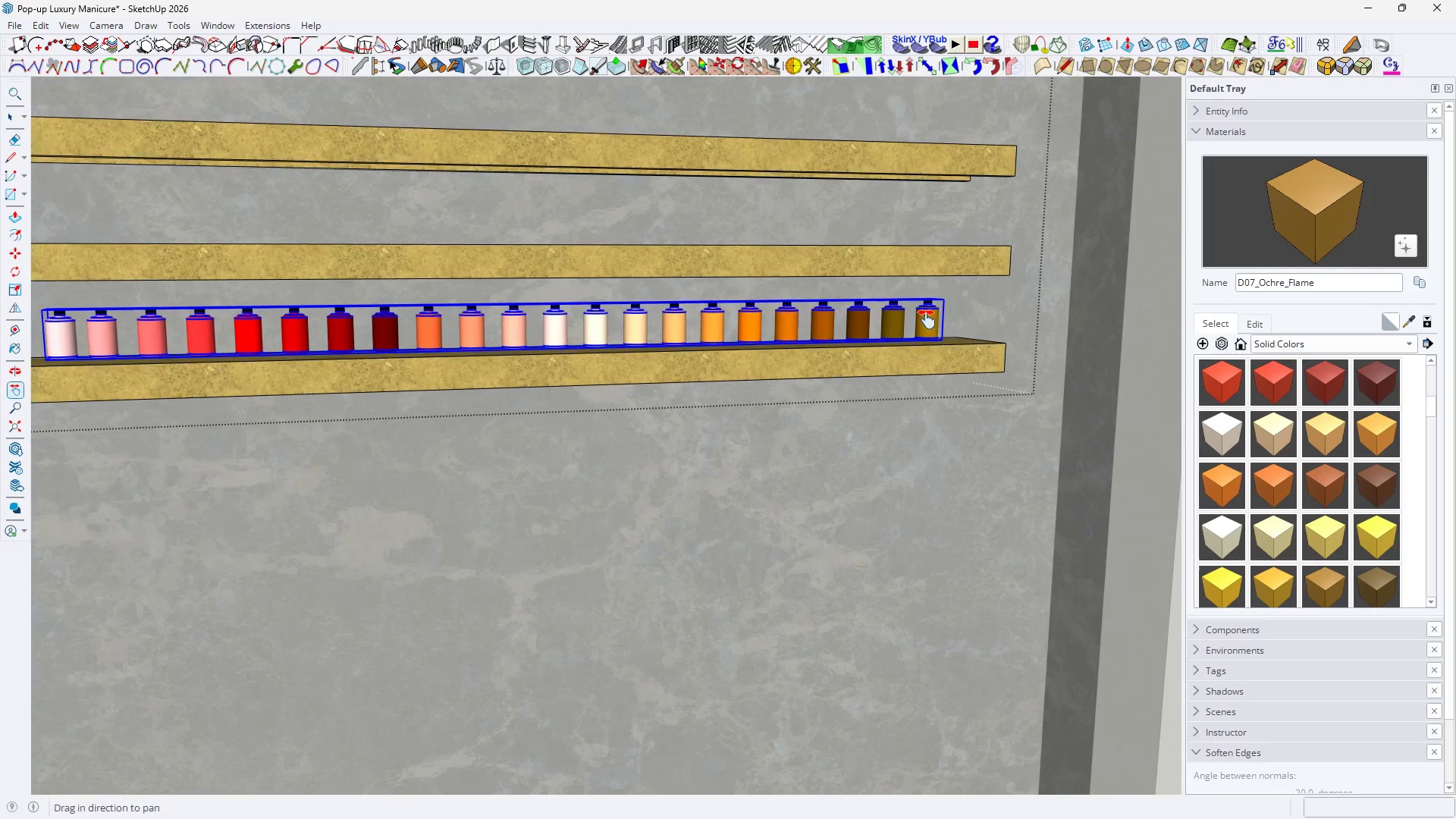 
left_click_drag(start_coordinate=[927, 319], to_coordinate=[923, 354])
 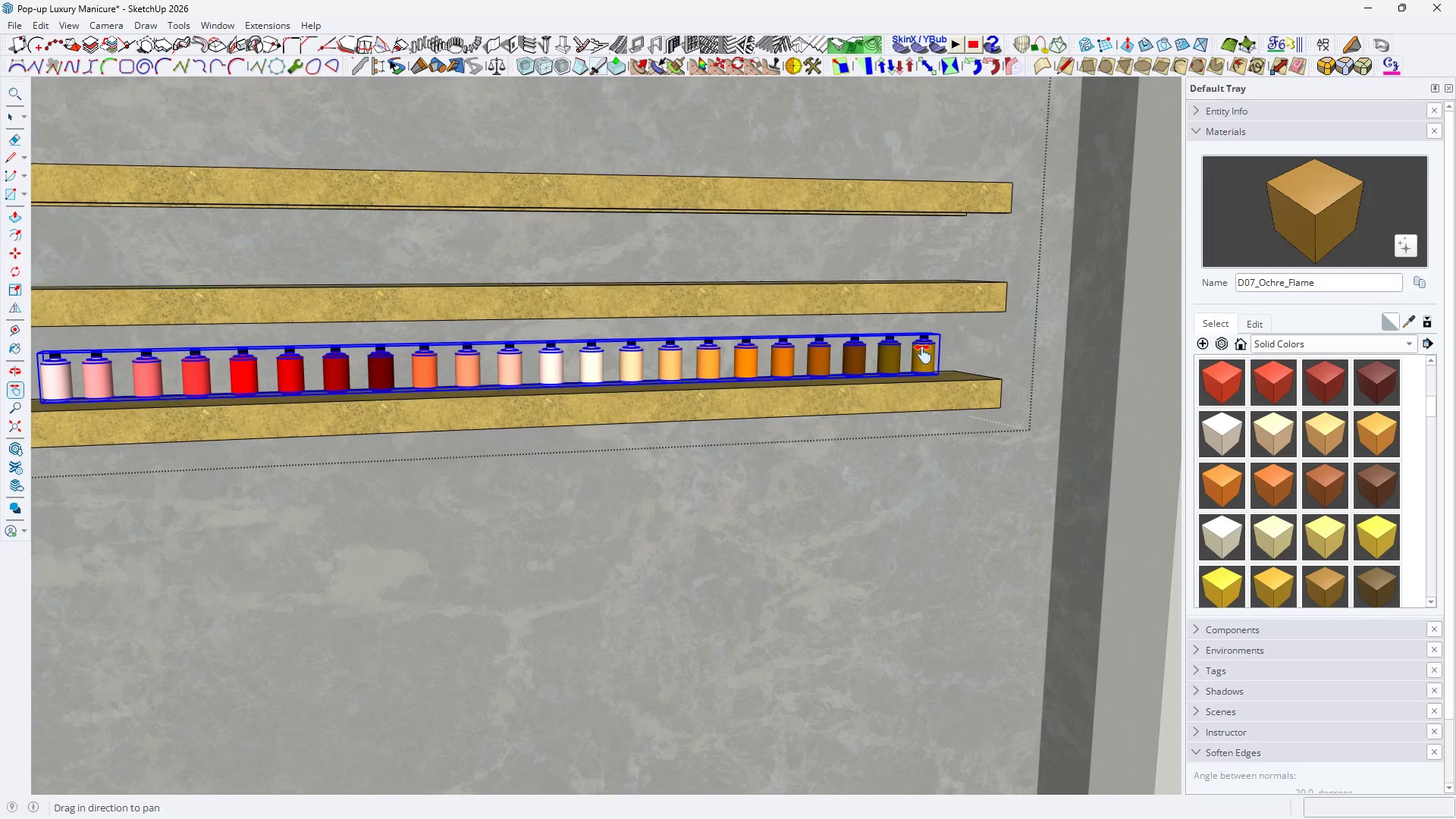 
scroll: coordinate [927, 319], scroll_direction: up, amount: 3.0
 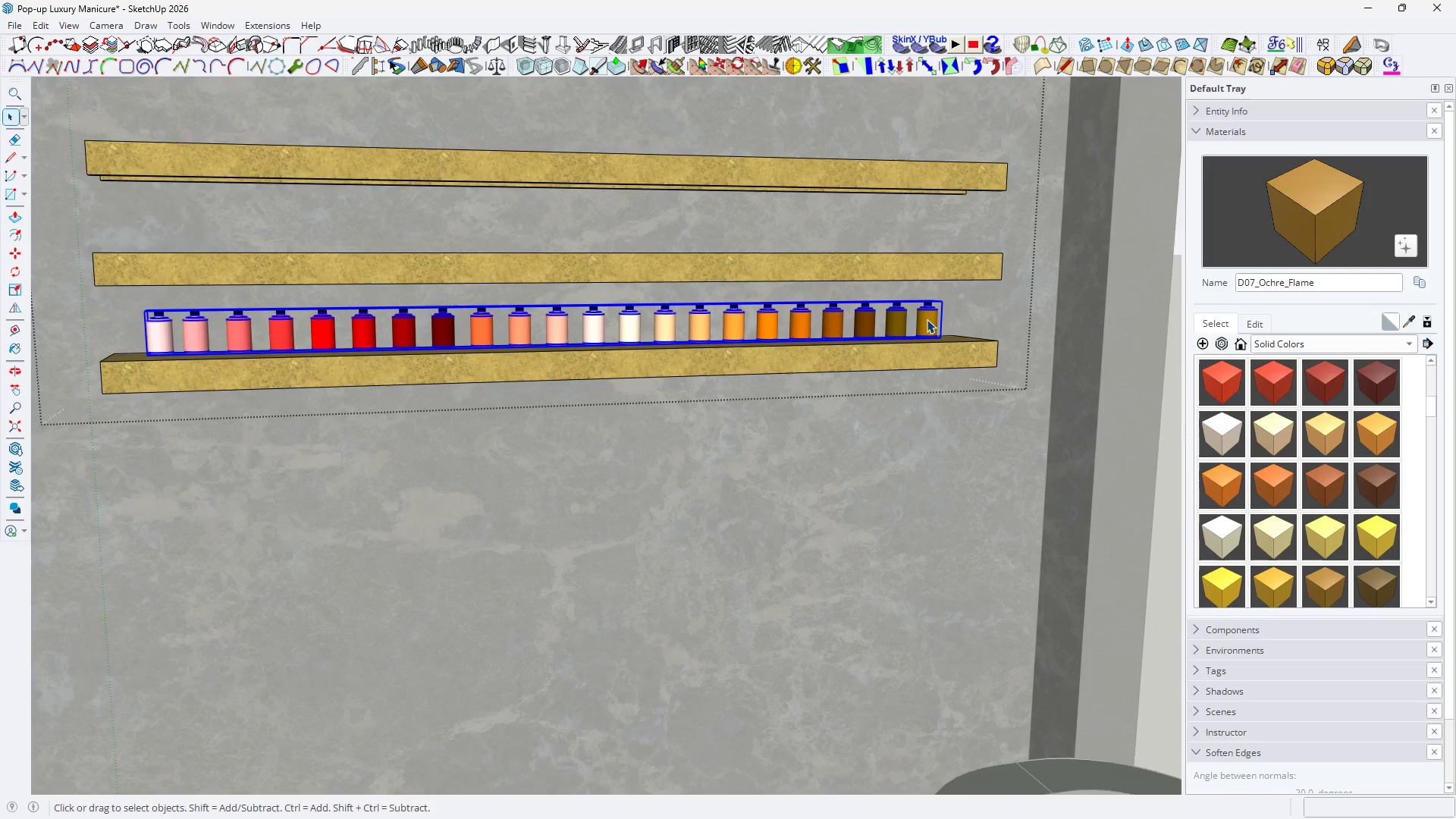 
key(M)
 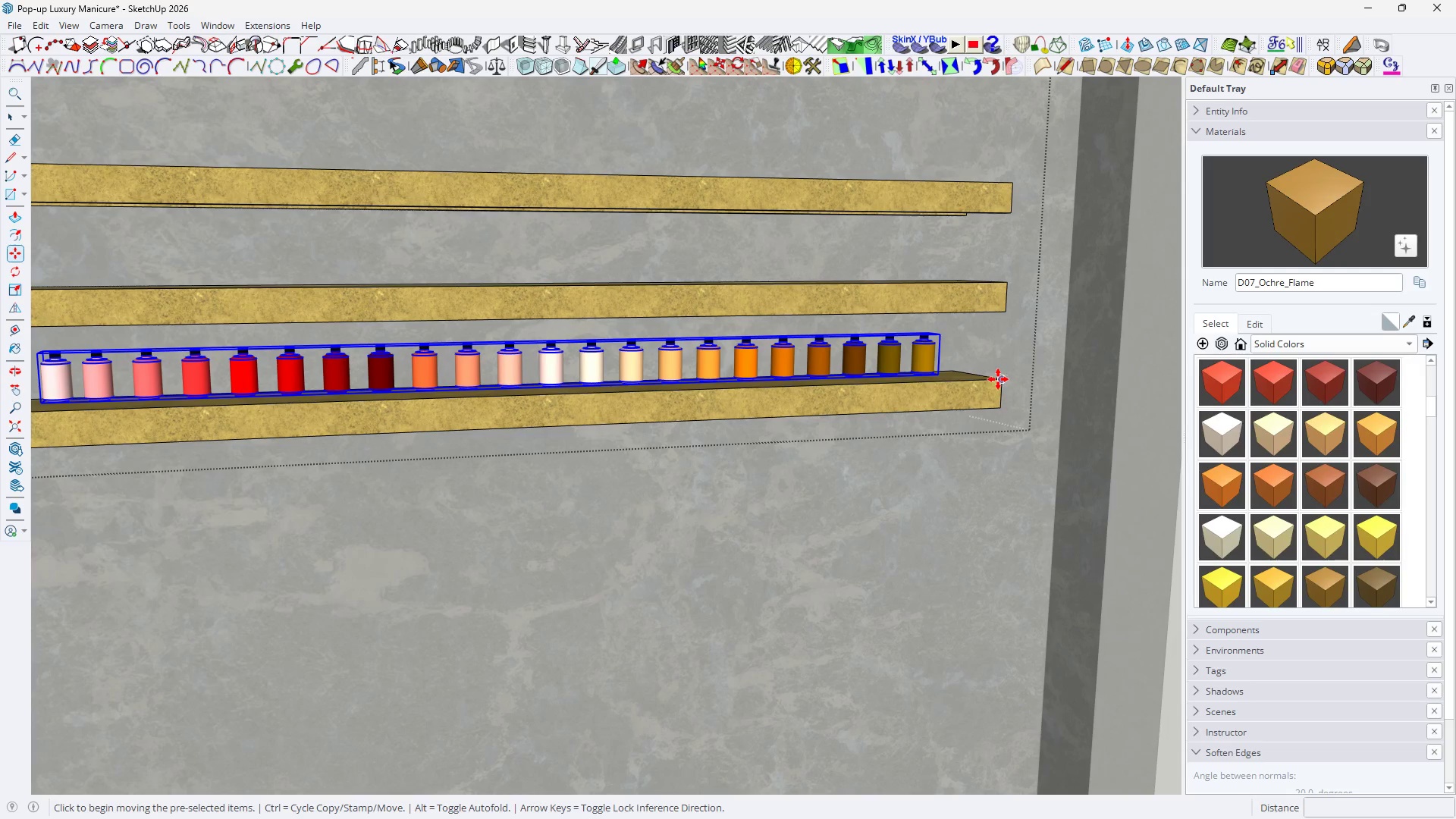 
left_click([998, 379])
 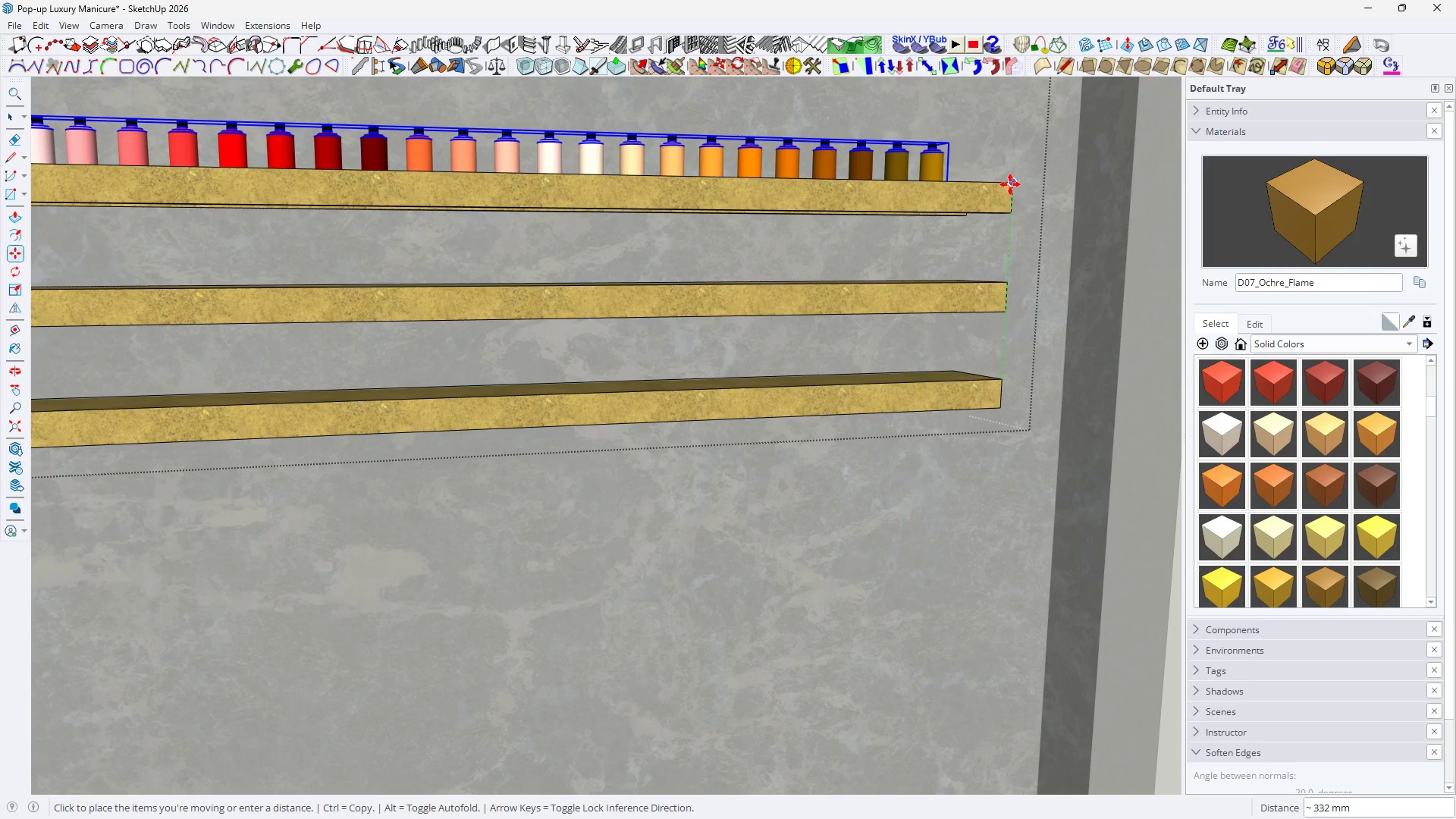 
key(M)
 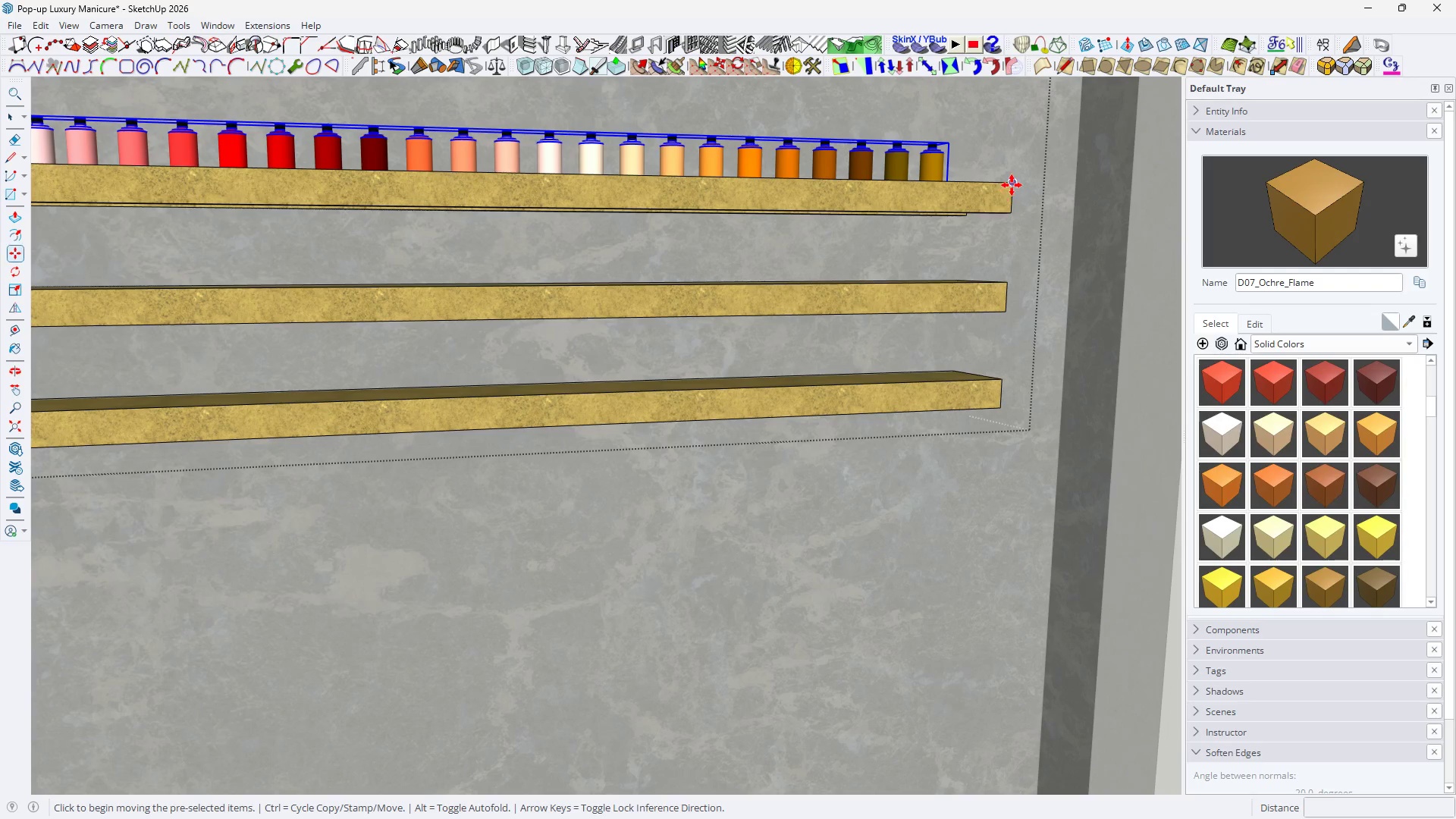 
key(Control+ControlLeft)
 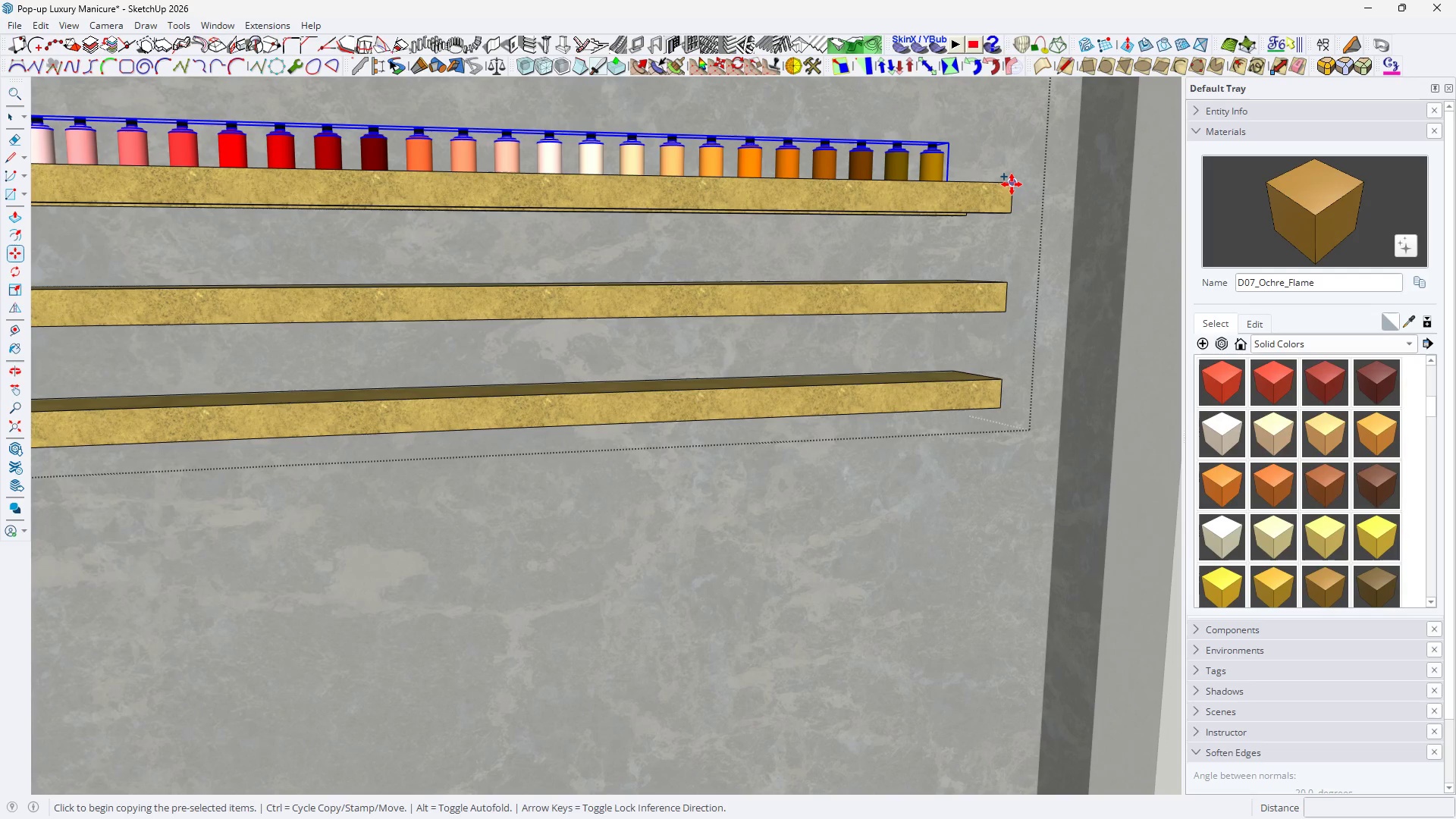 
left_click([1012, 184])
 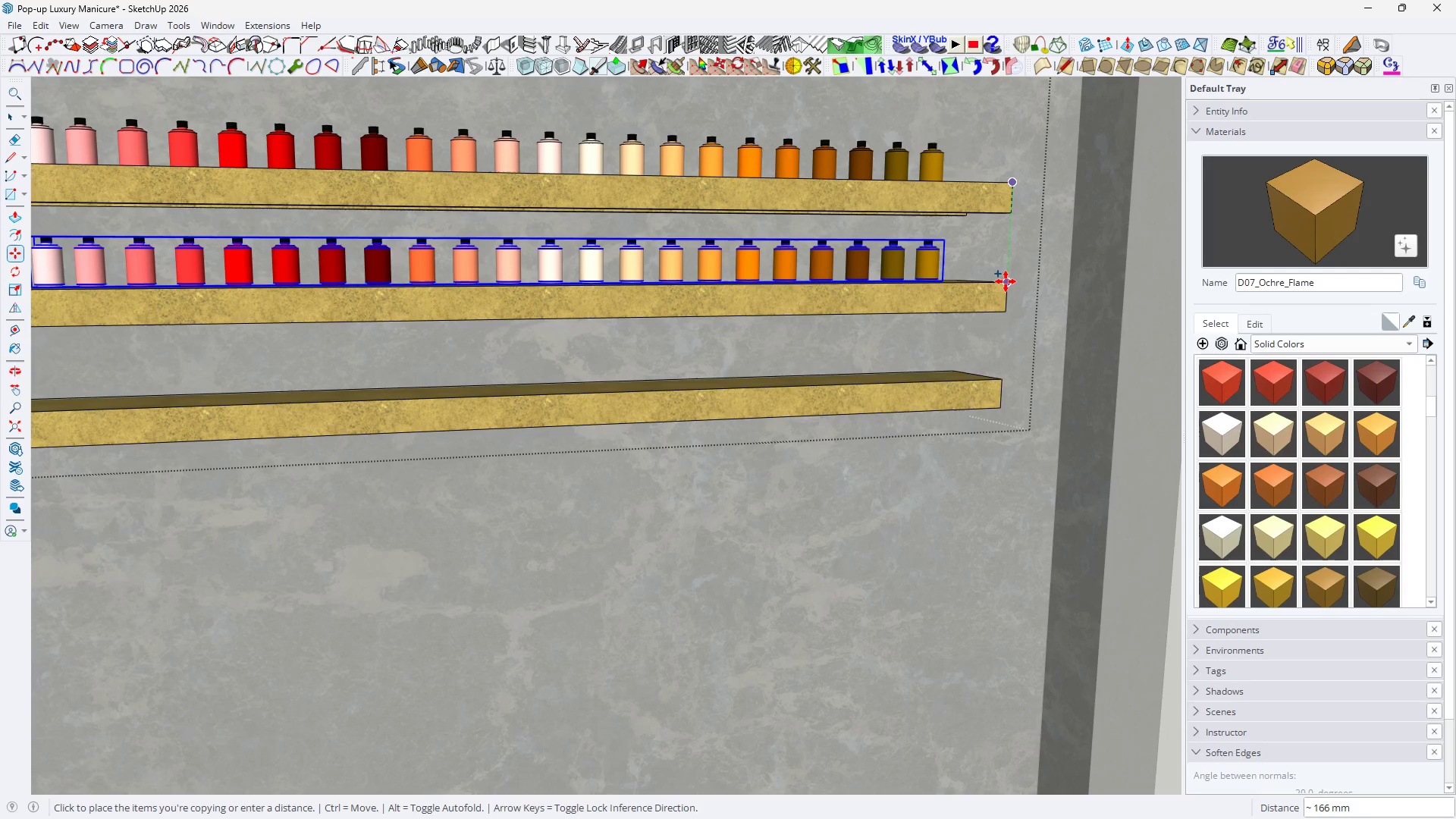 
left_click([1006, 281])
 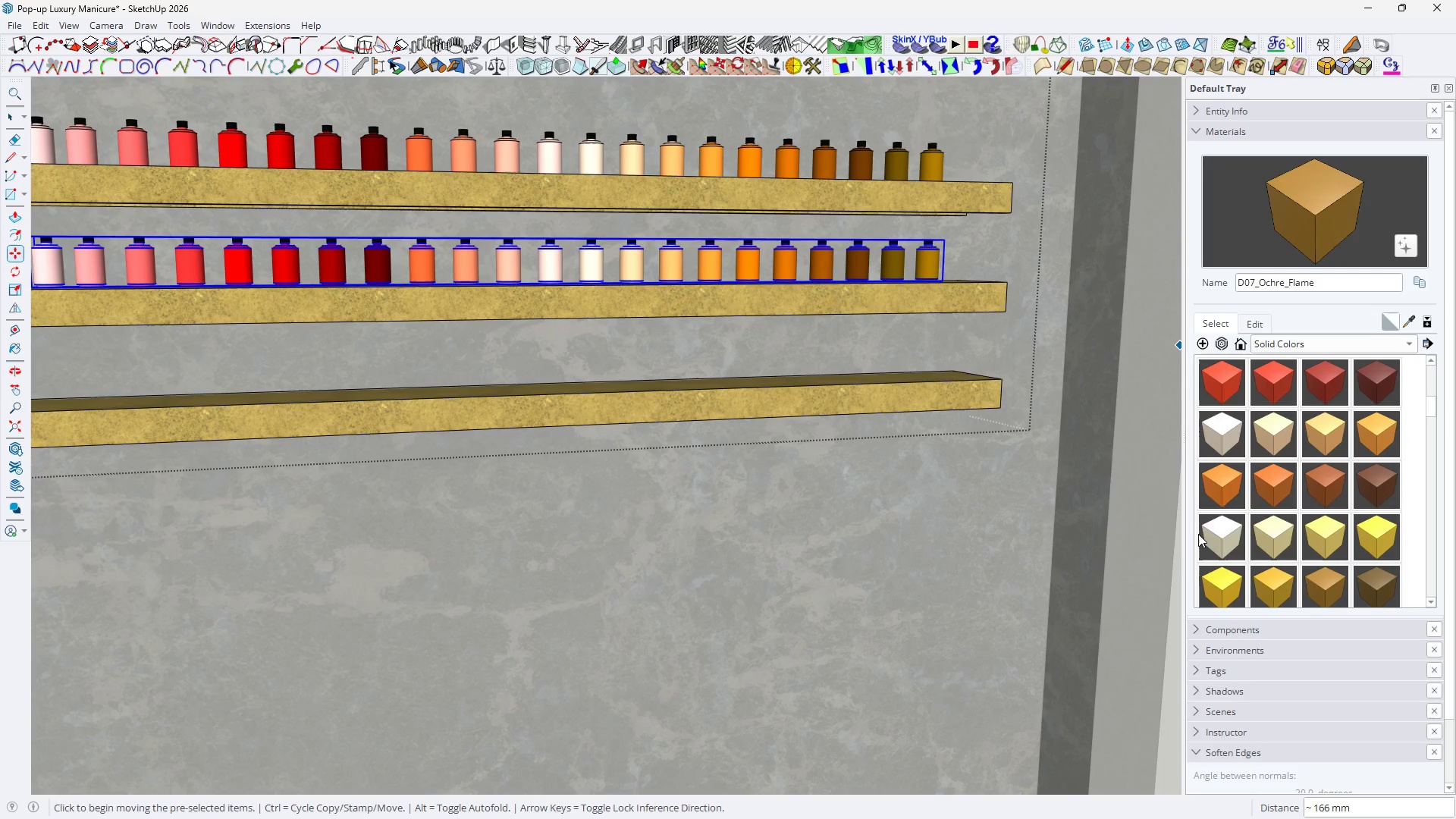 
left_click([1238, 582])
 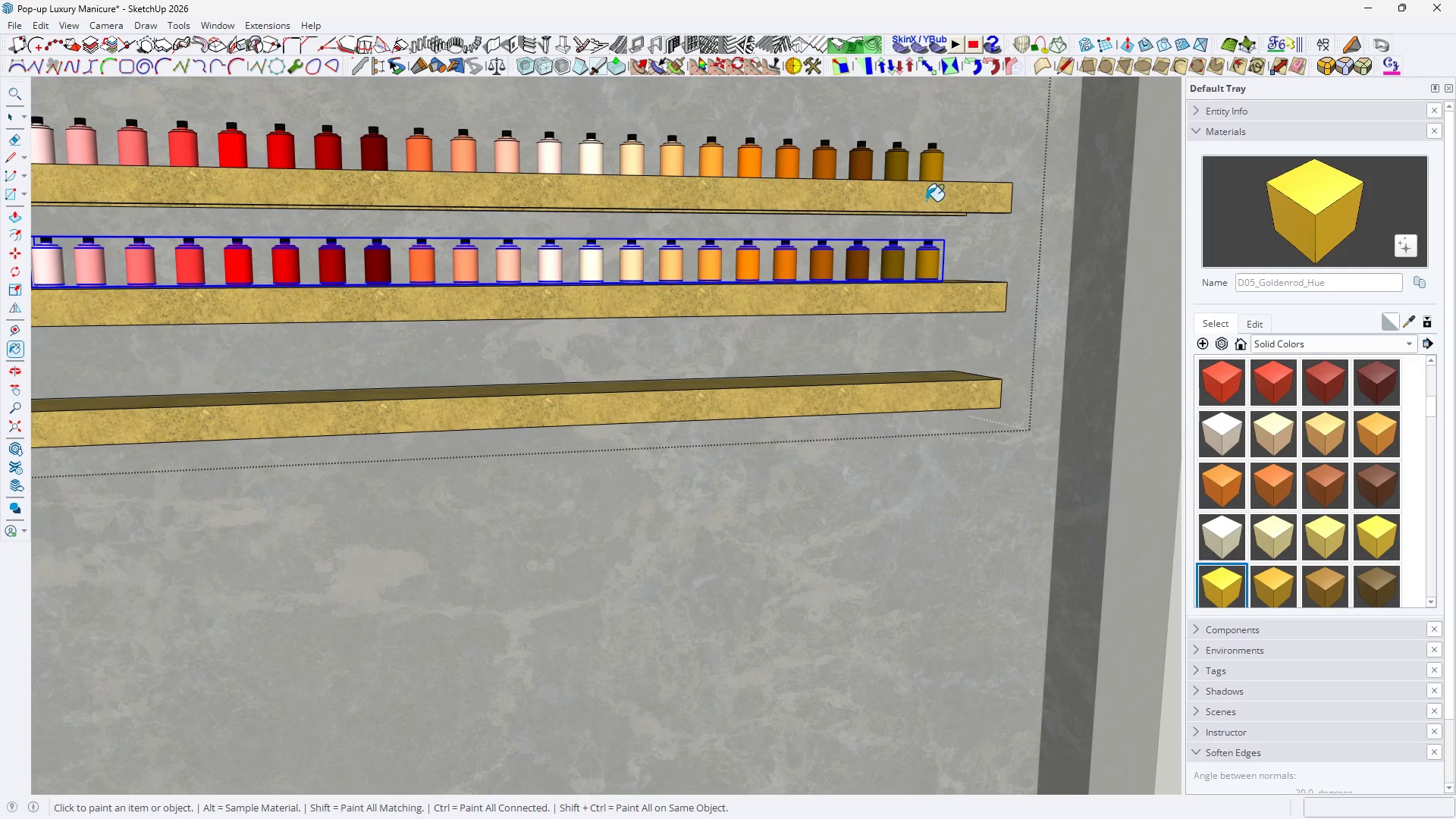 
key(Space)
 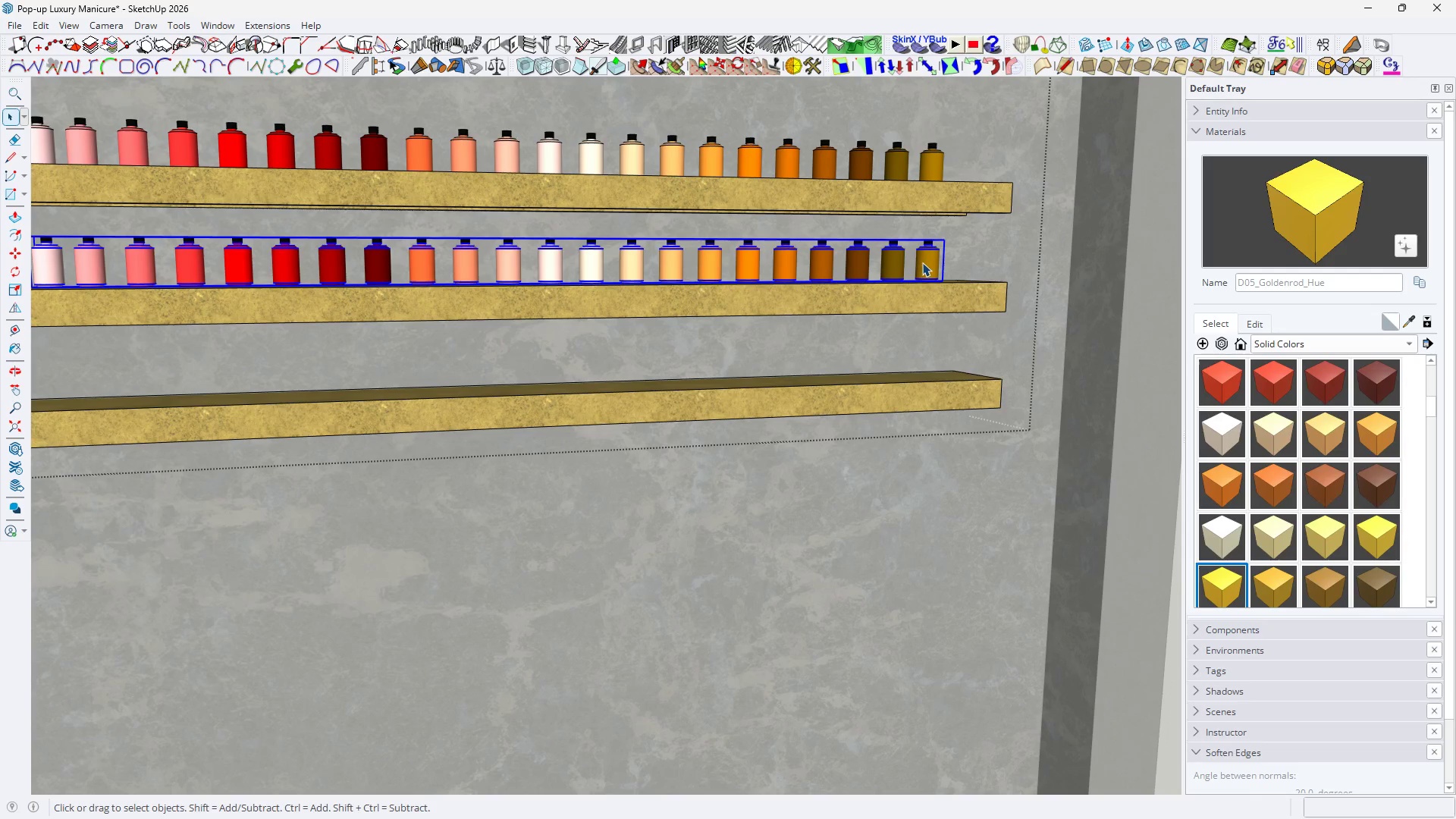 
double_click([922, 262])
 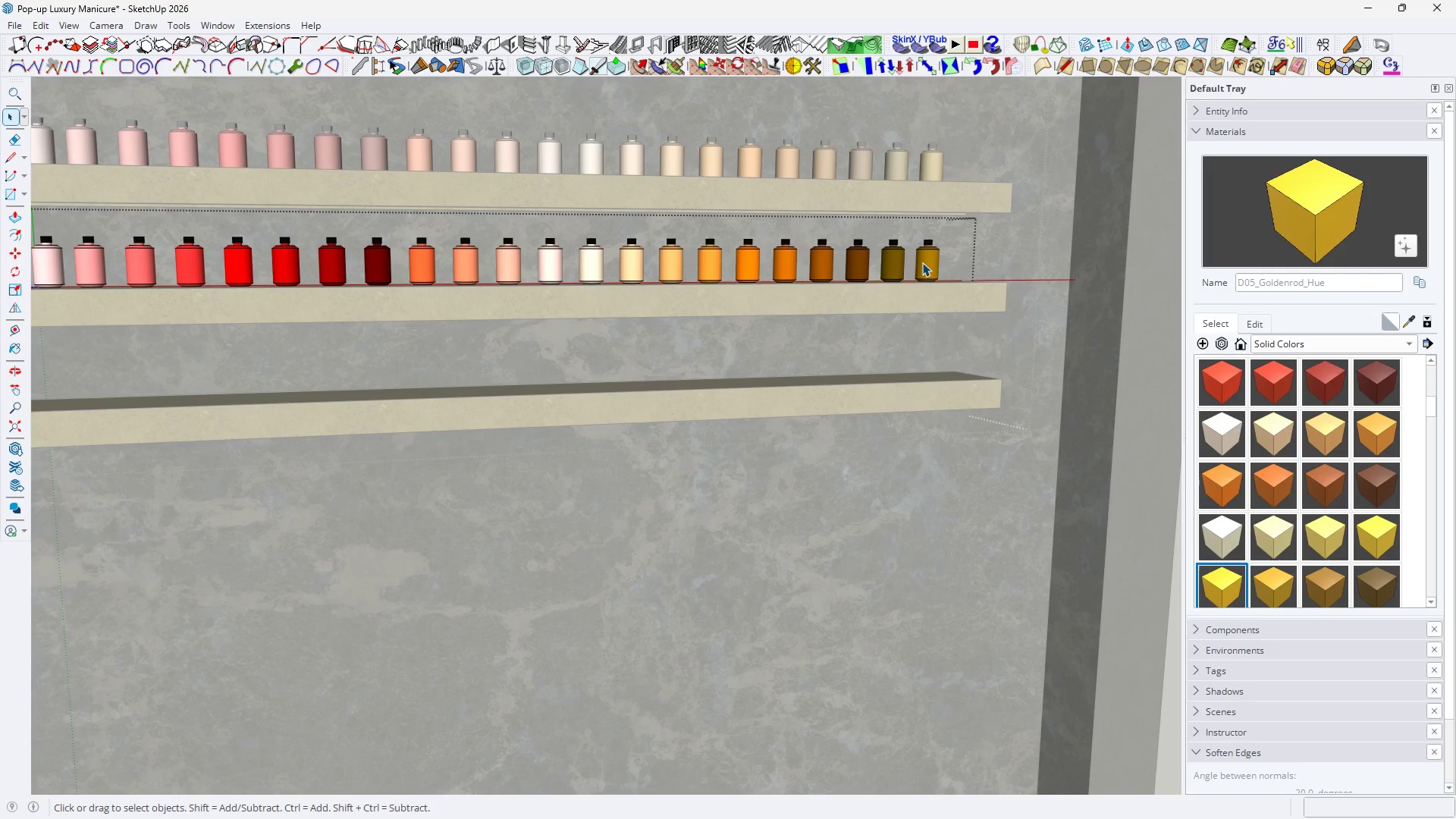 
triple_click([922, 262])
 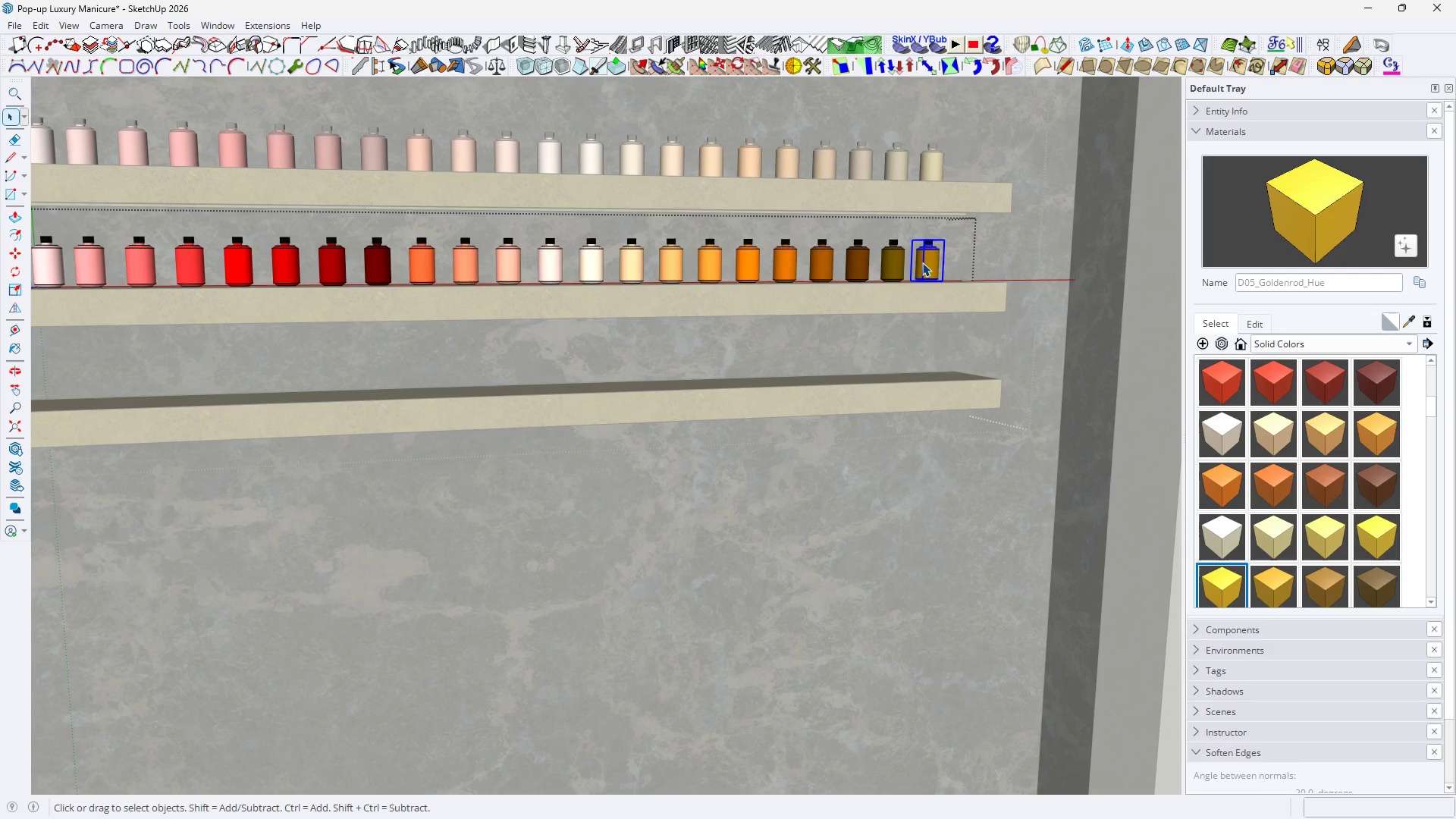 
triple_click([922, 262])
 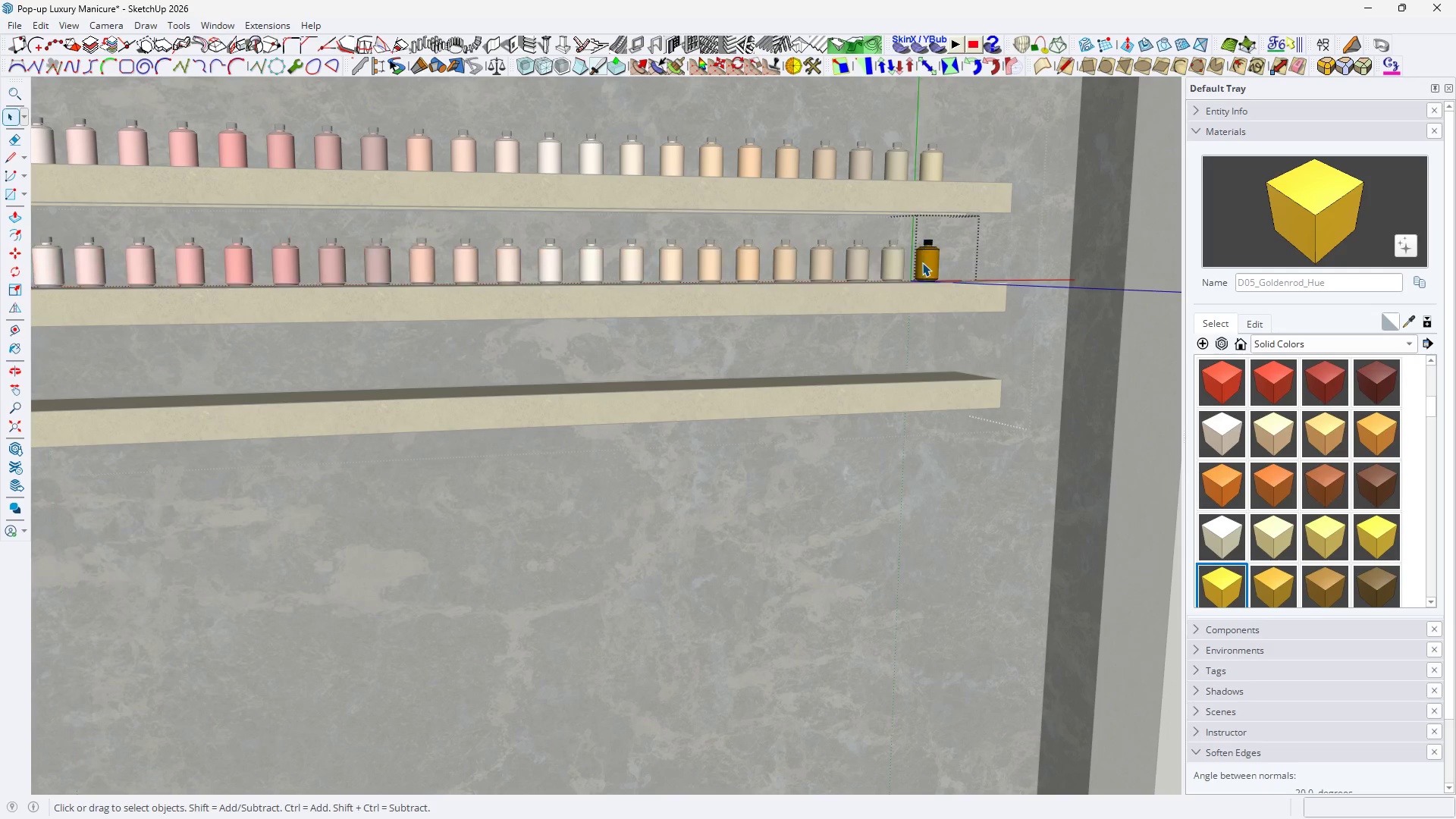 
key(M)
 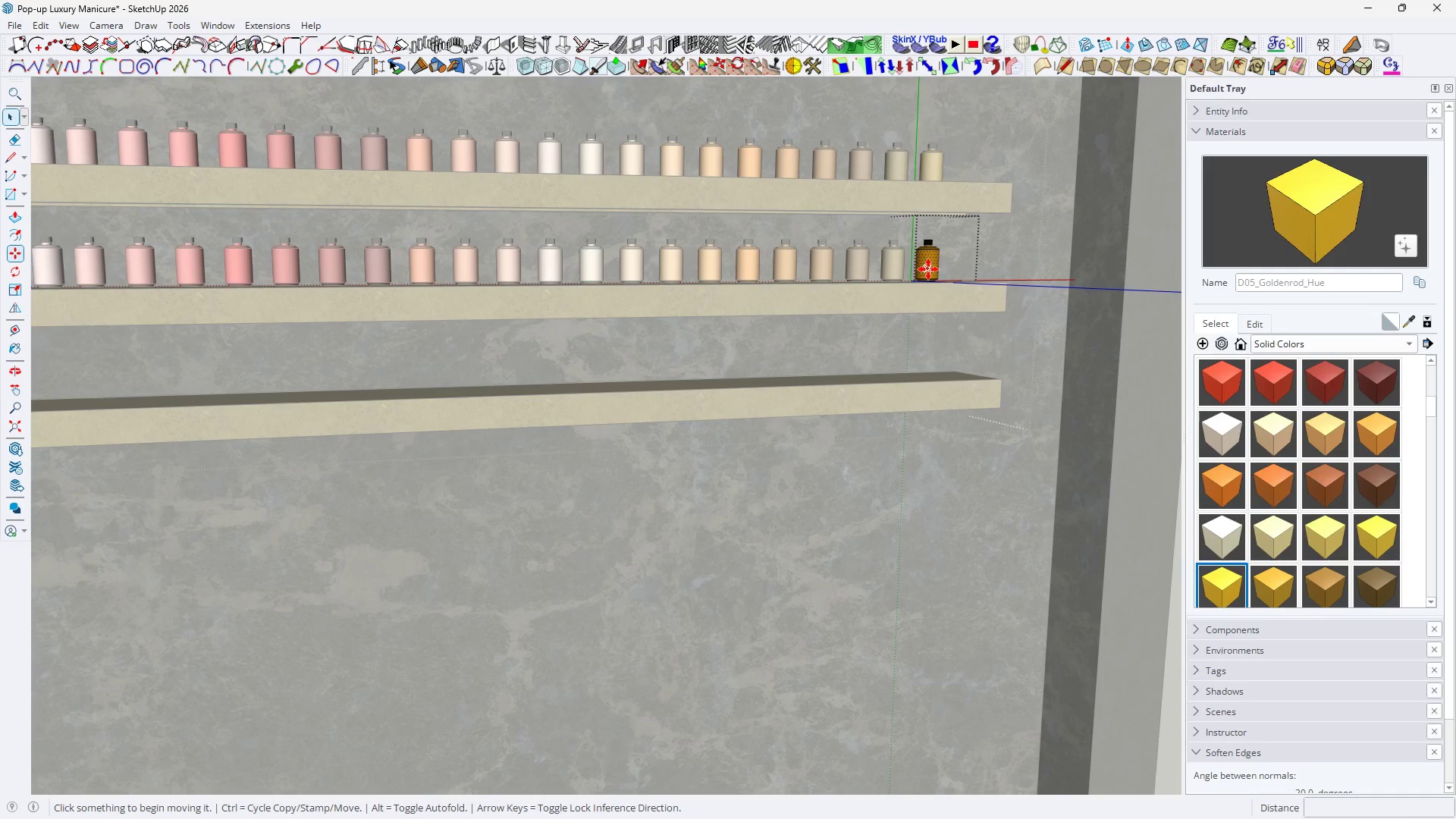 
triple_click([928, 269])
 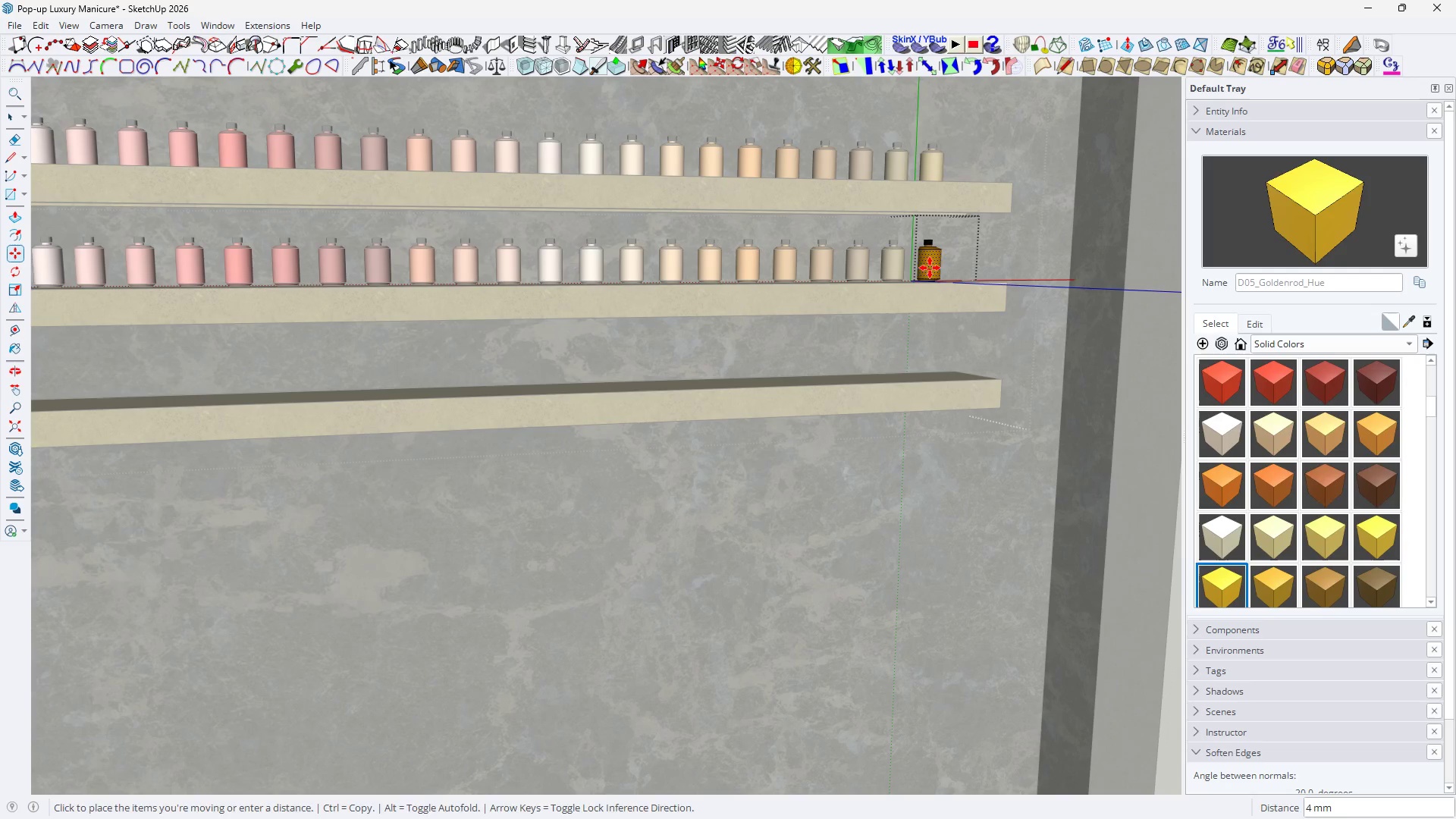 
key(Space)
 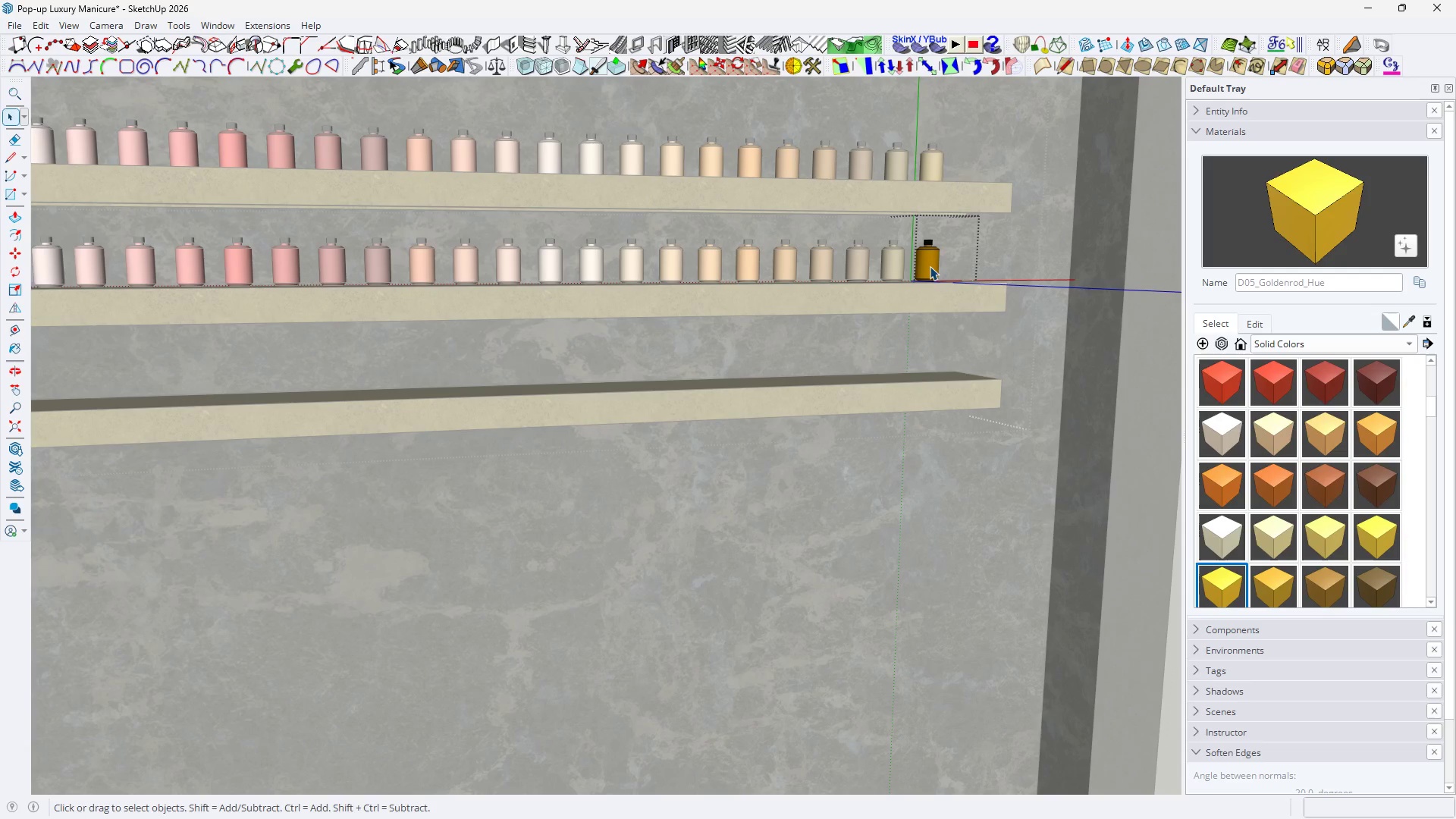 
double_click([930, 266])
 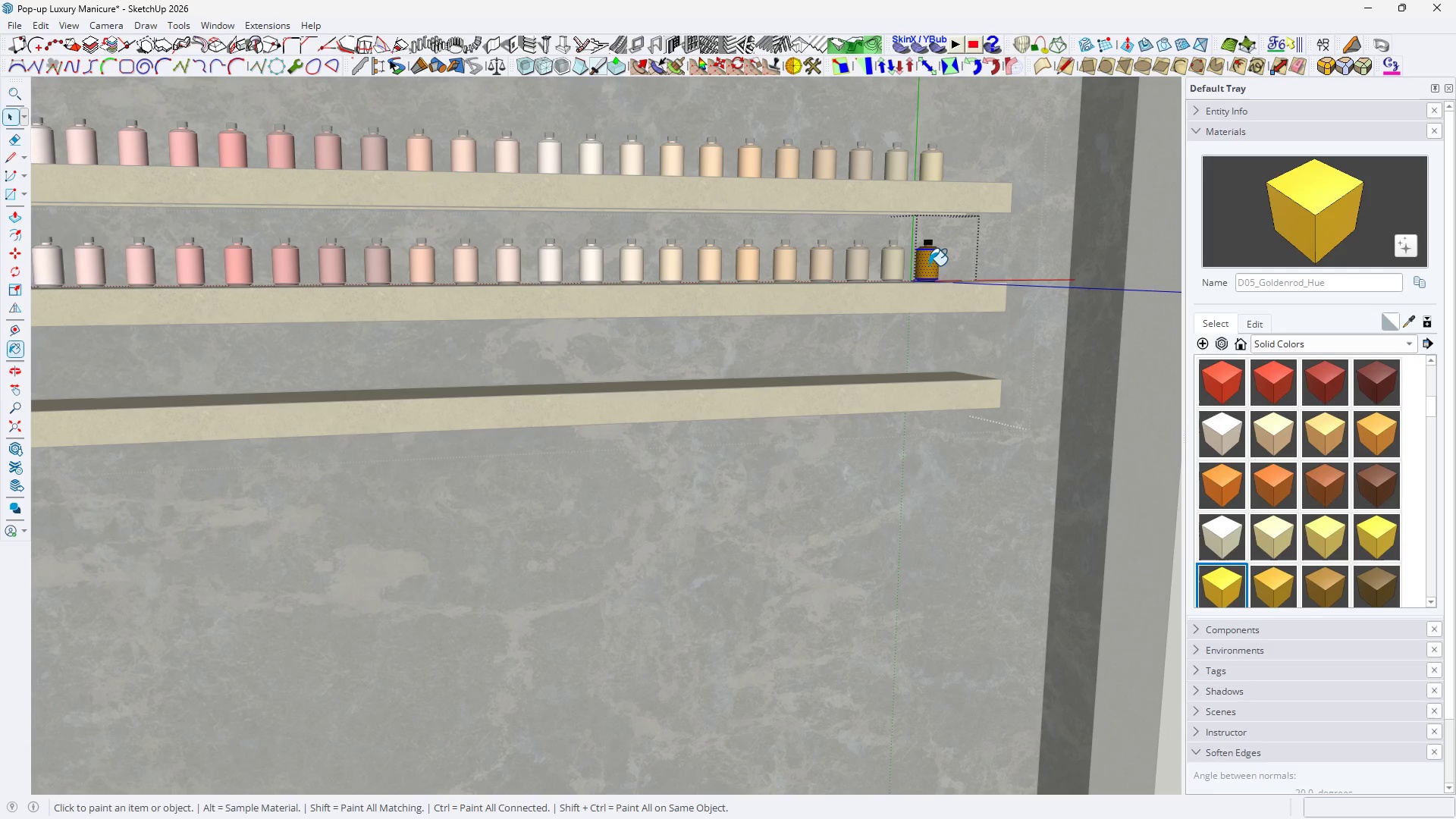 
key(B)
 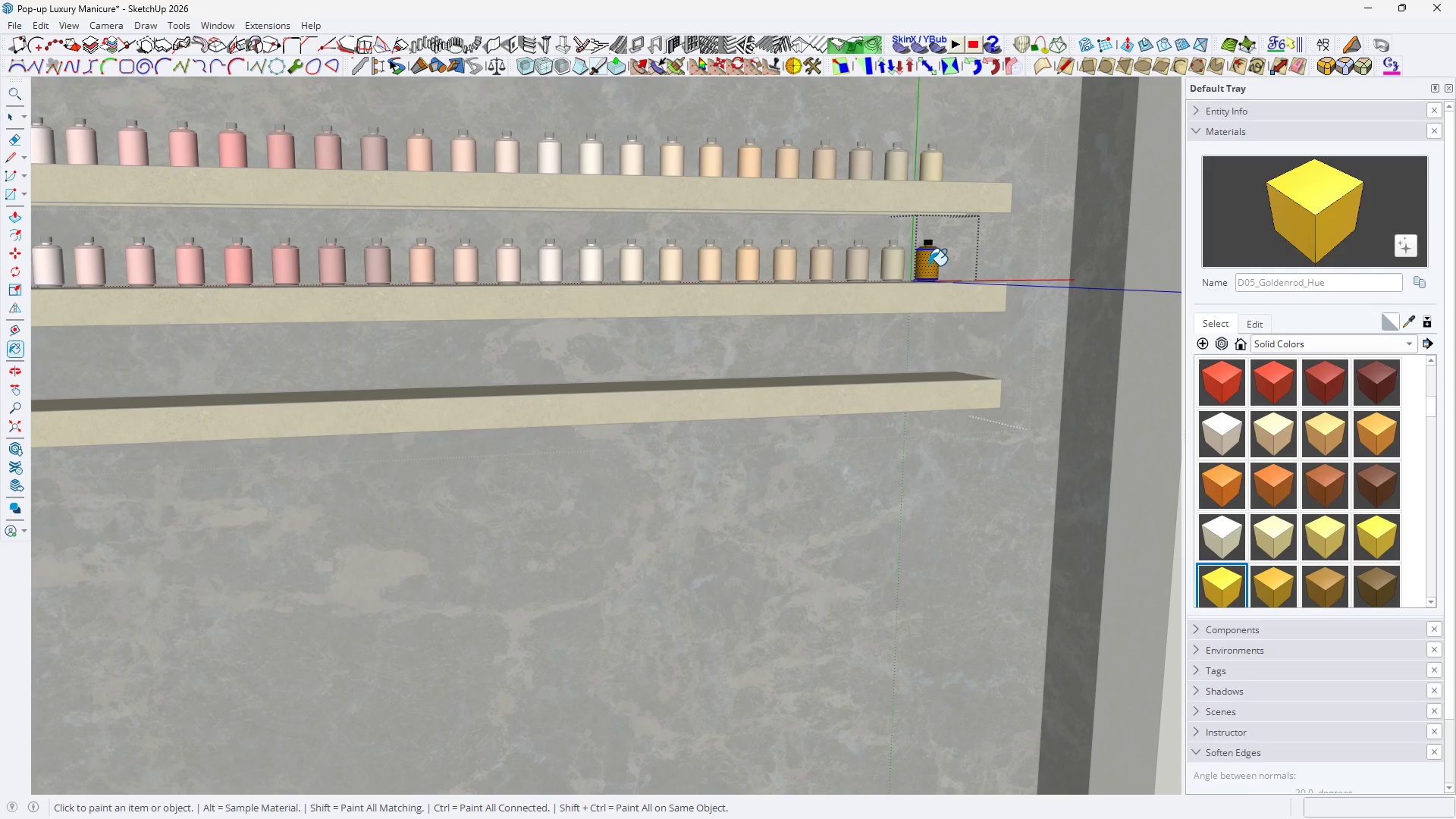 
triple_click([929, 265])
 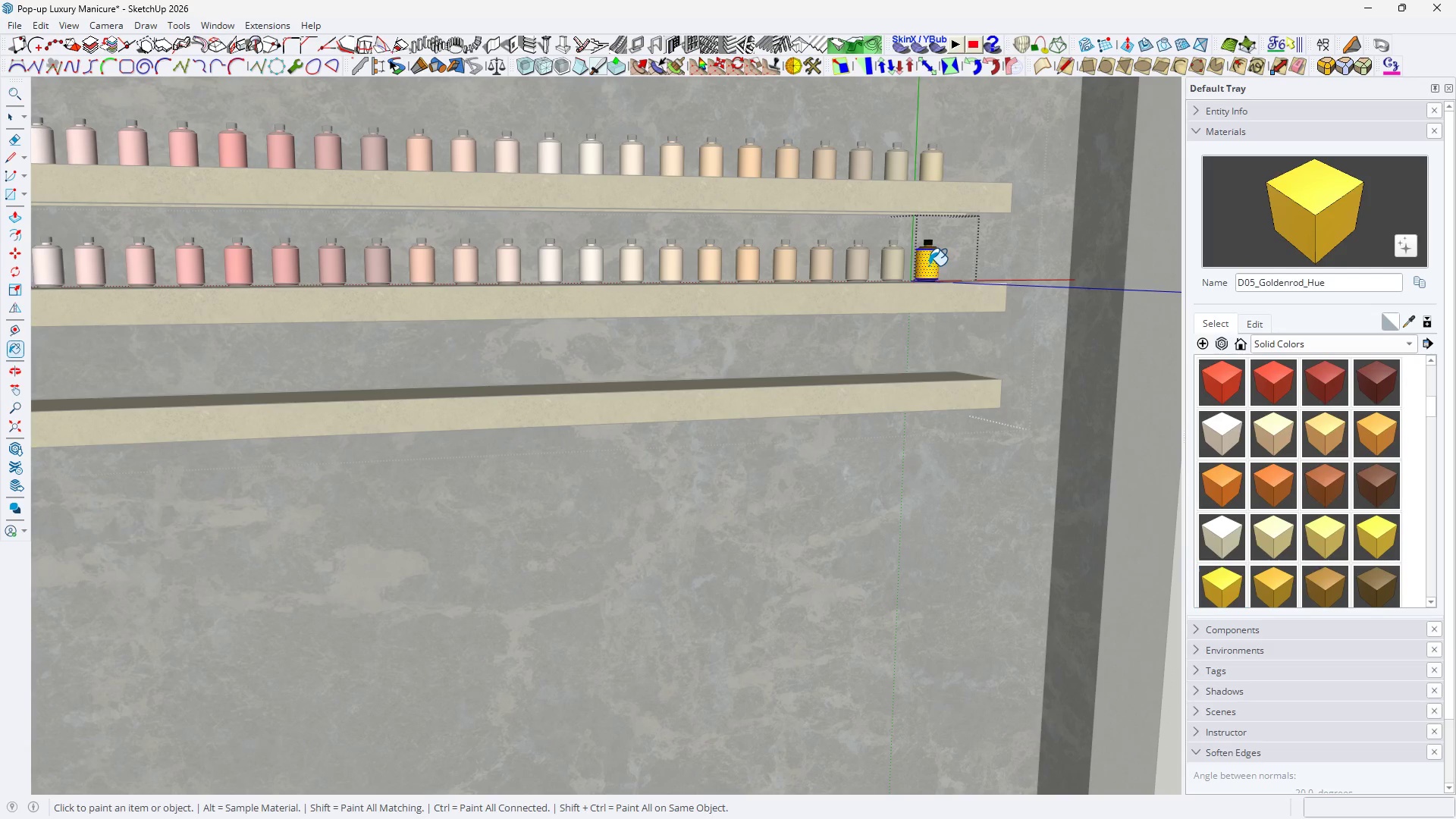 
triple_click([929, 265])
 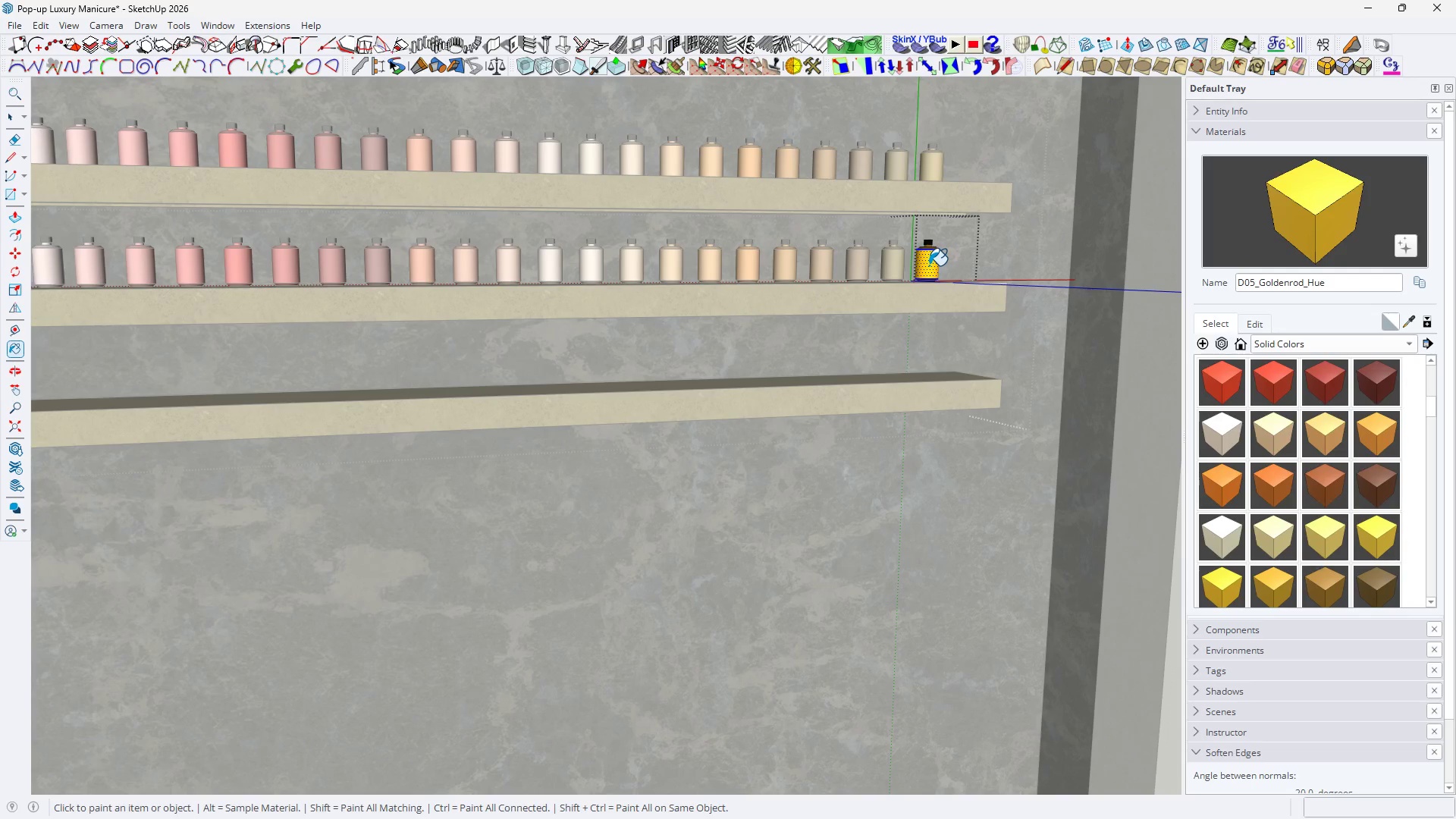 
triple_click([929, 265])
 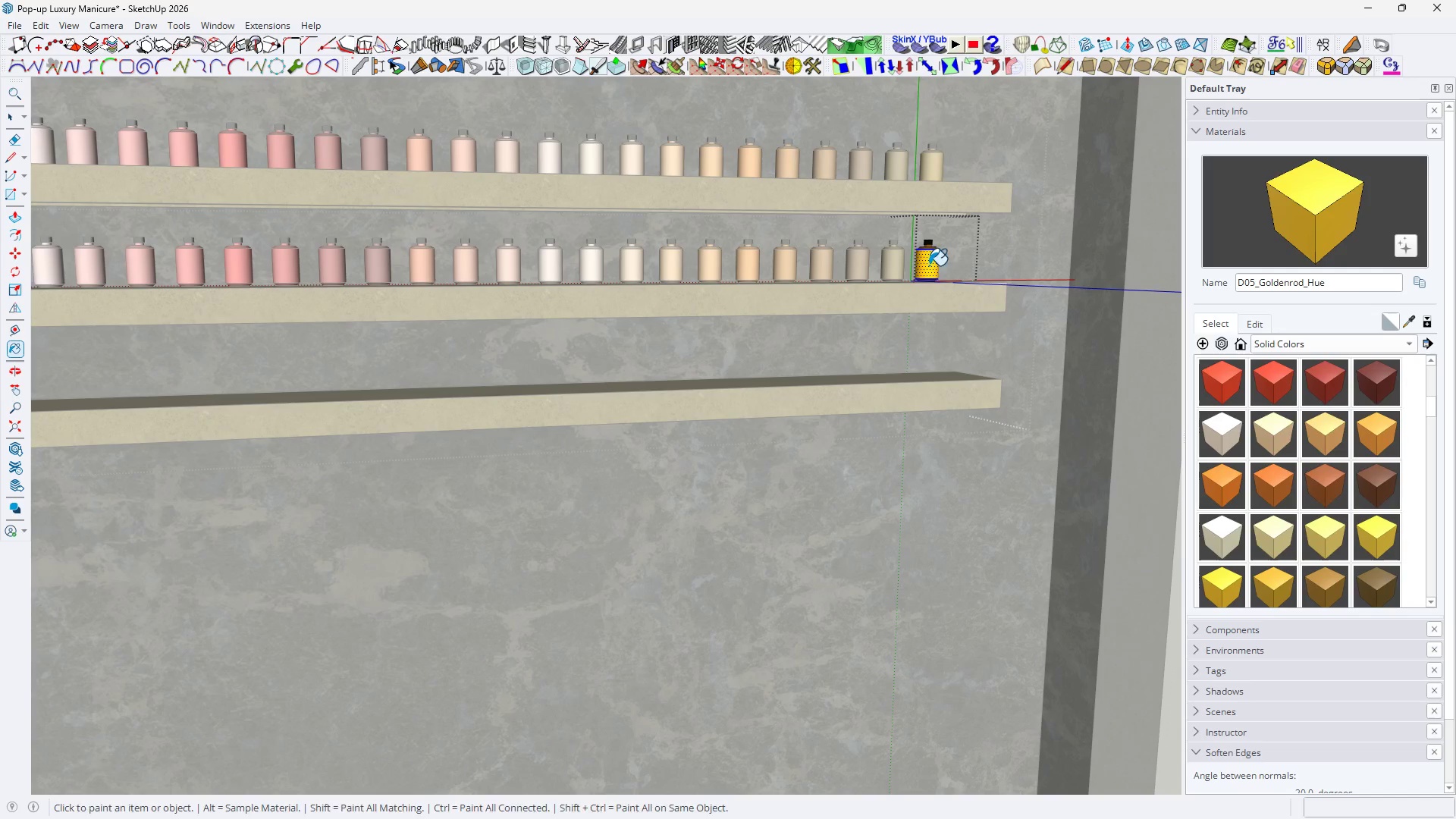 
key(Space)
 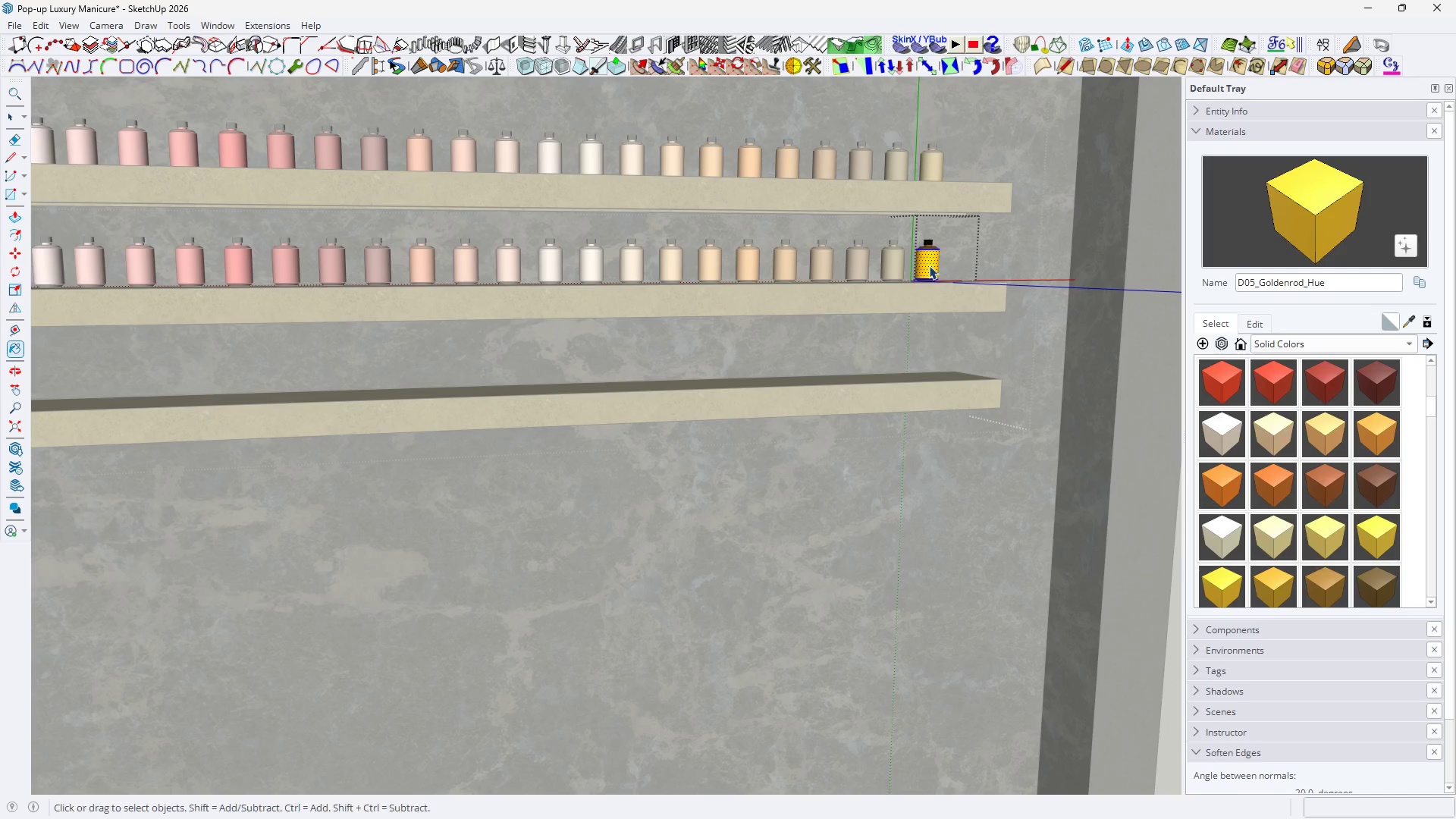 
triple_click([929, 265])
 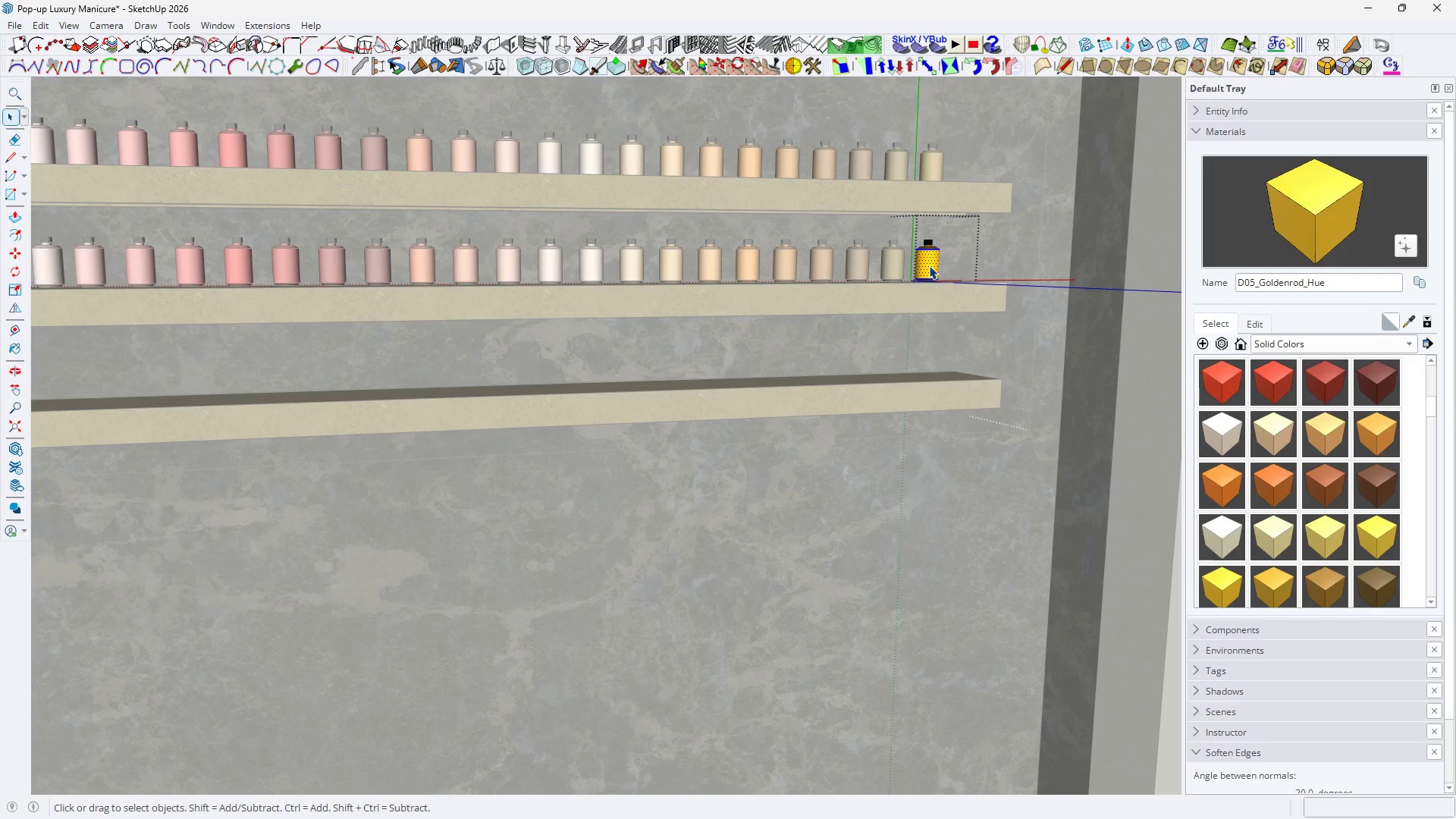 
triple_click([929, 265])
 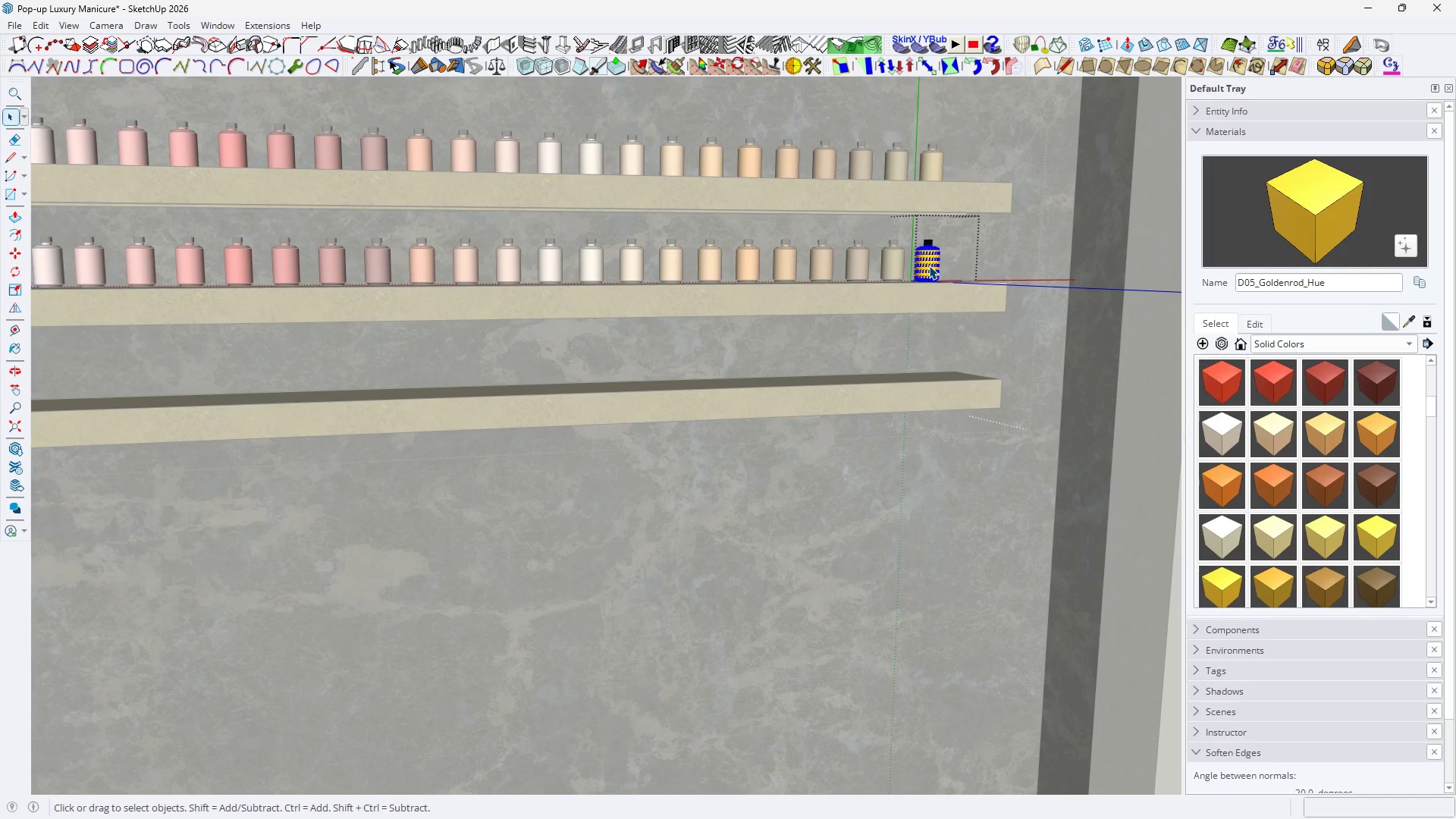 
triple_click([929, 265])
 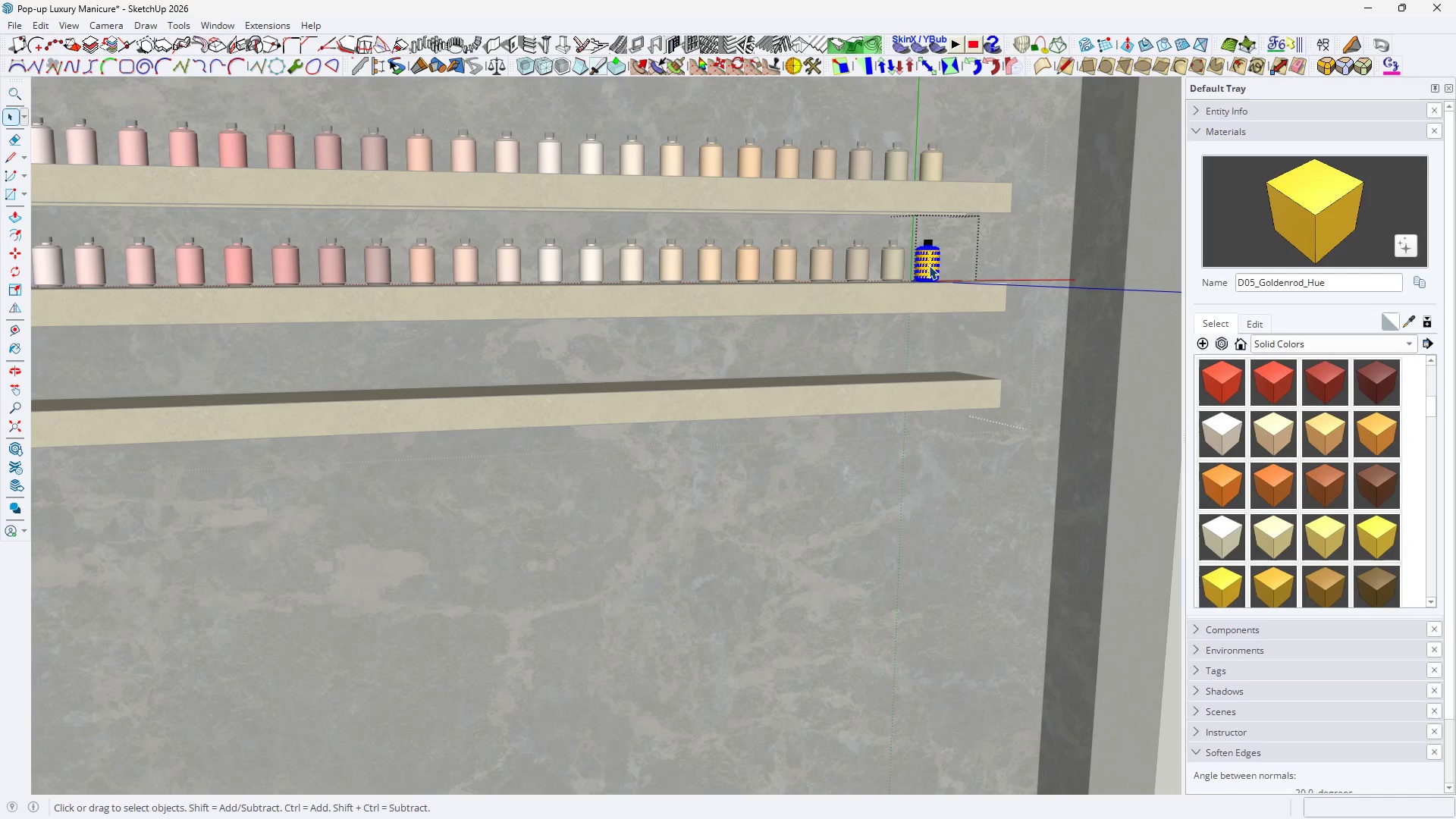 
key(B)
 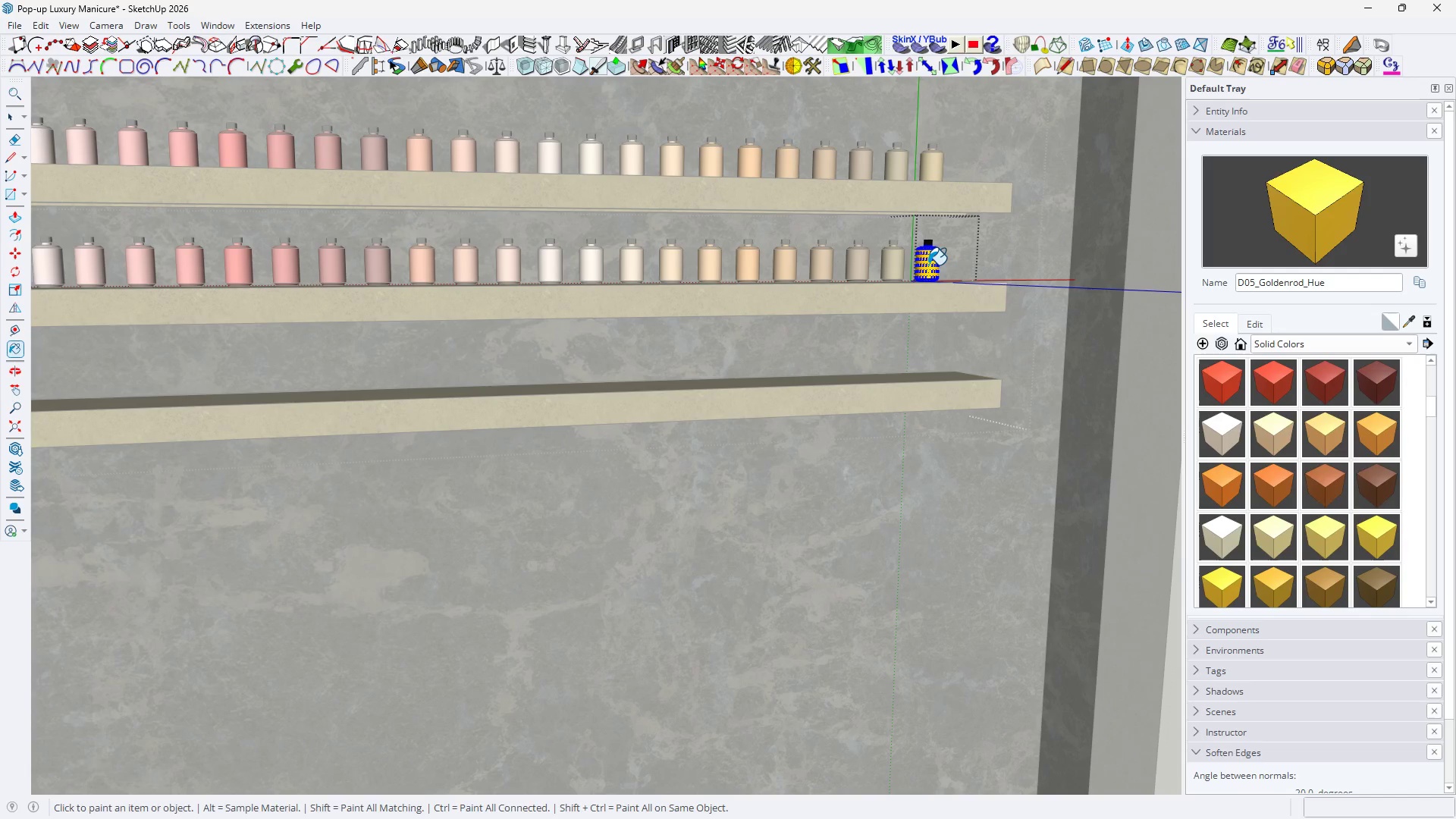 
triple_click([928, 265])
 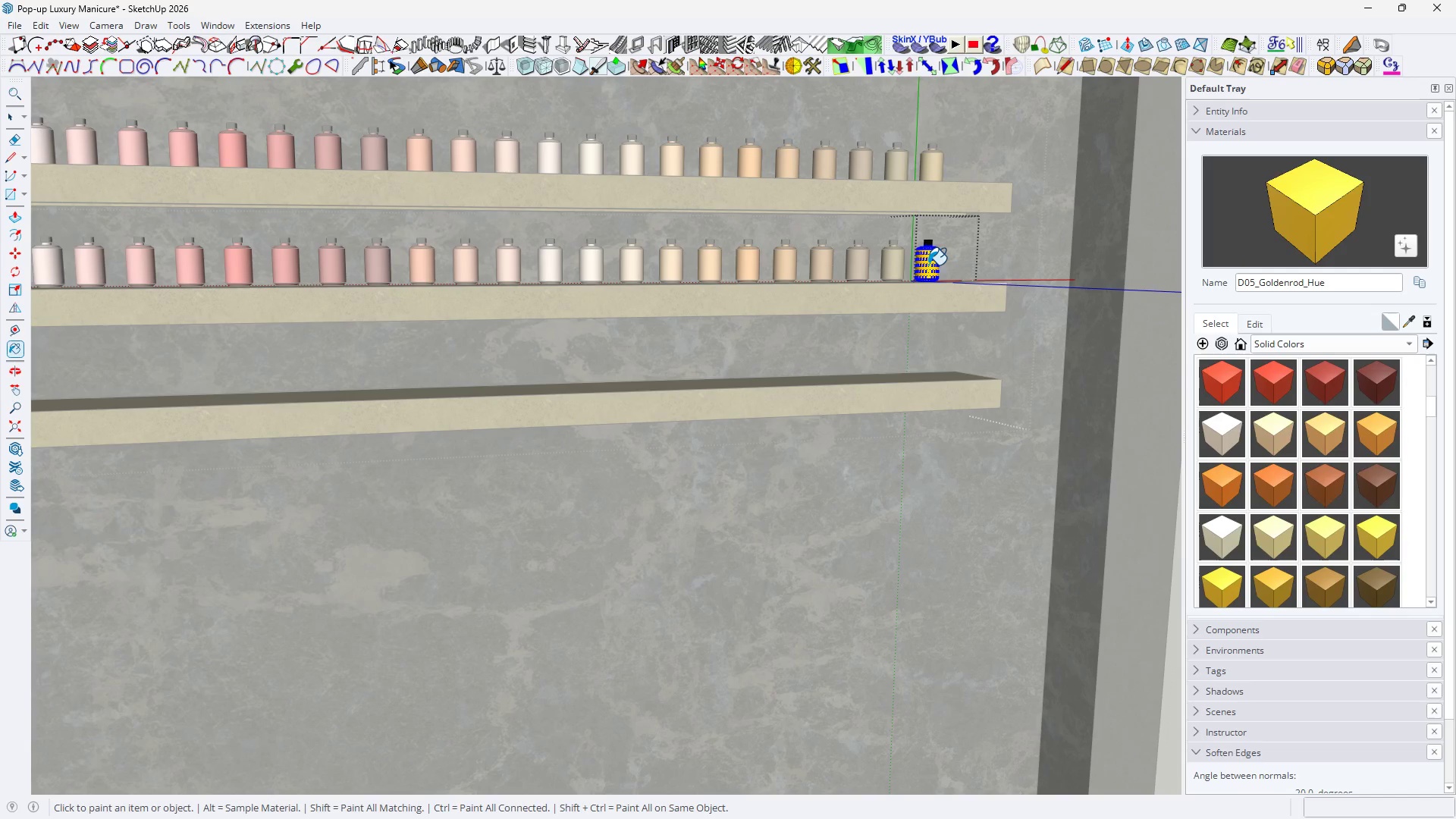 
triple_click([928, 265])
 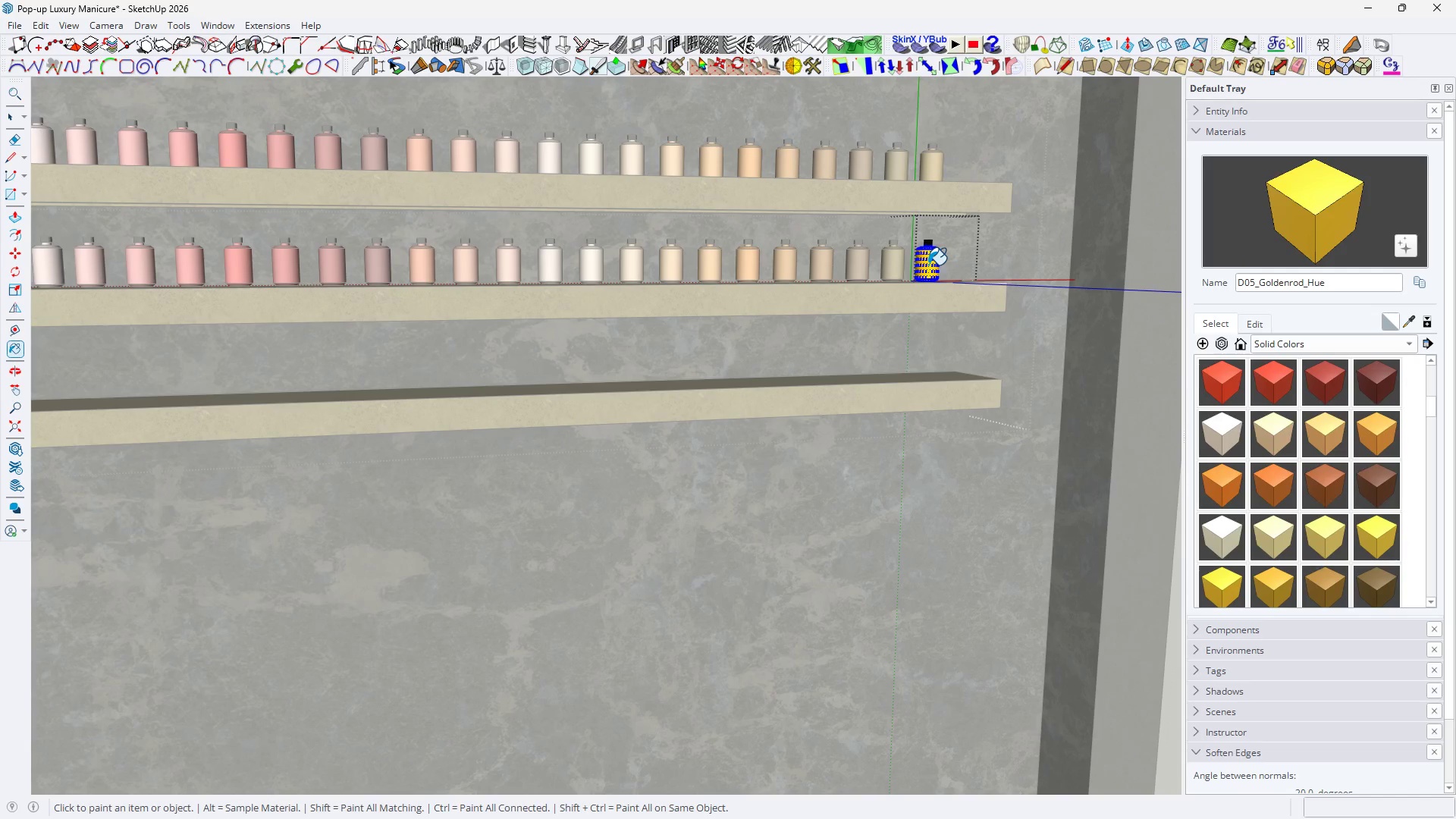 
triple_click([928, 265])
 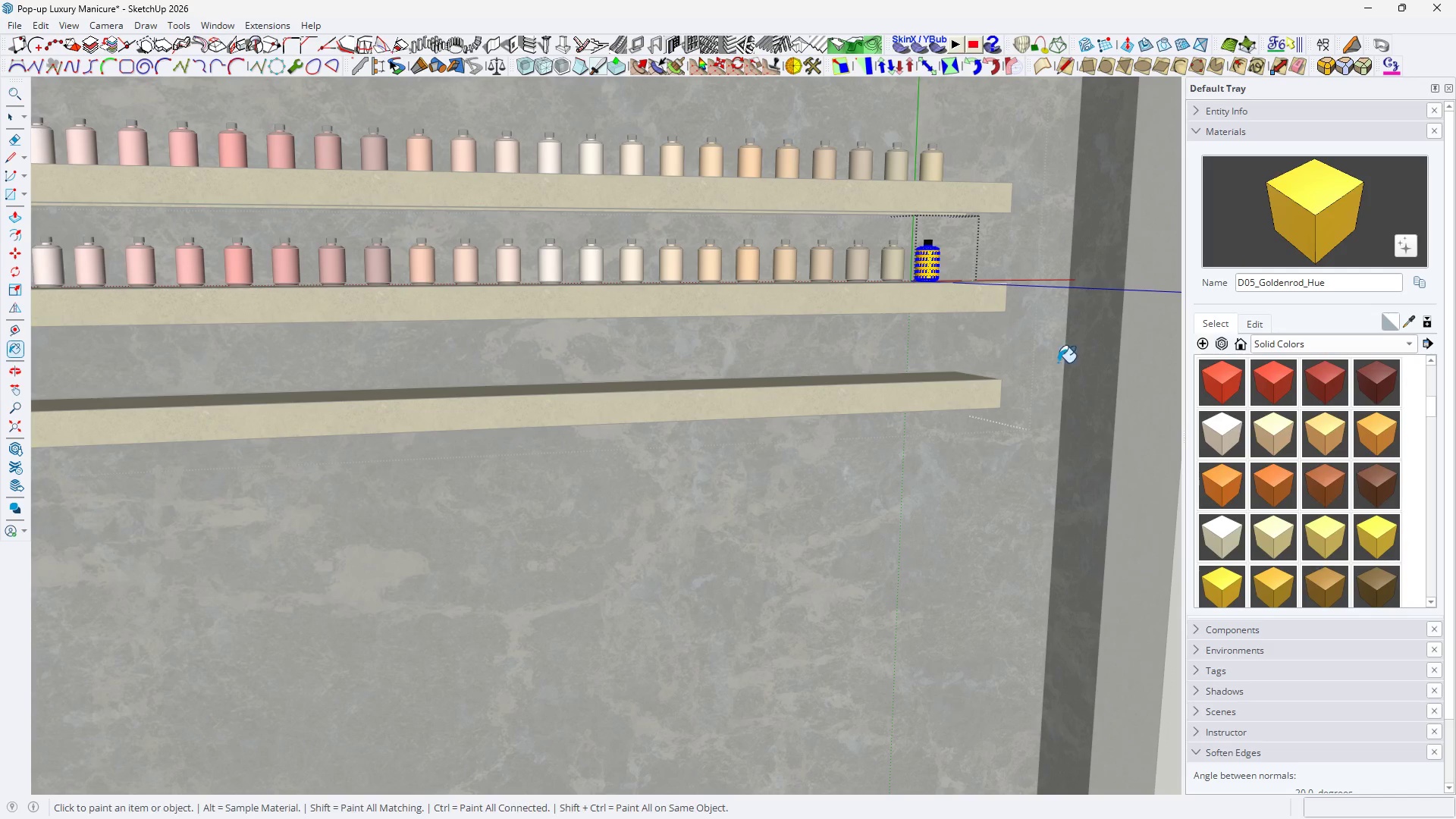 
key(Space)
 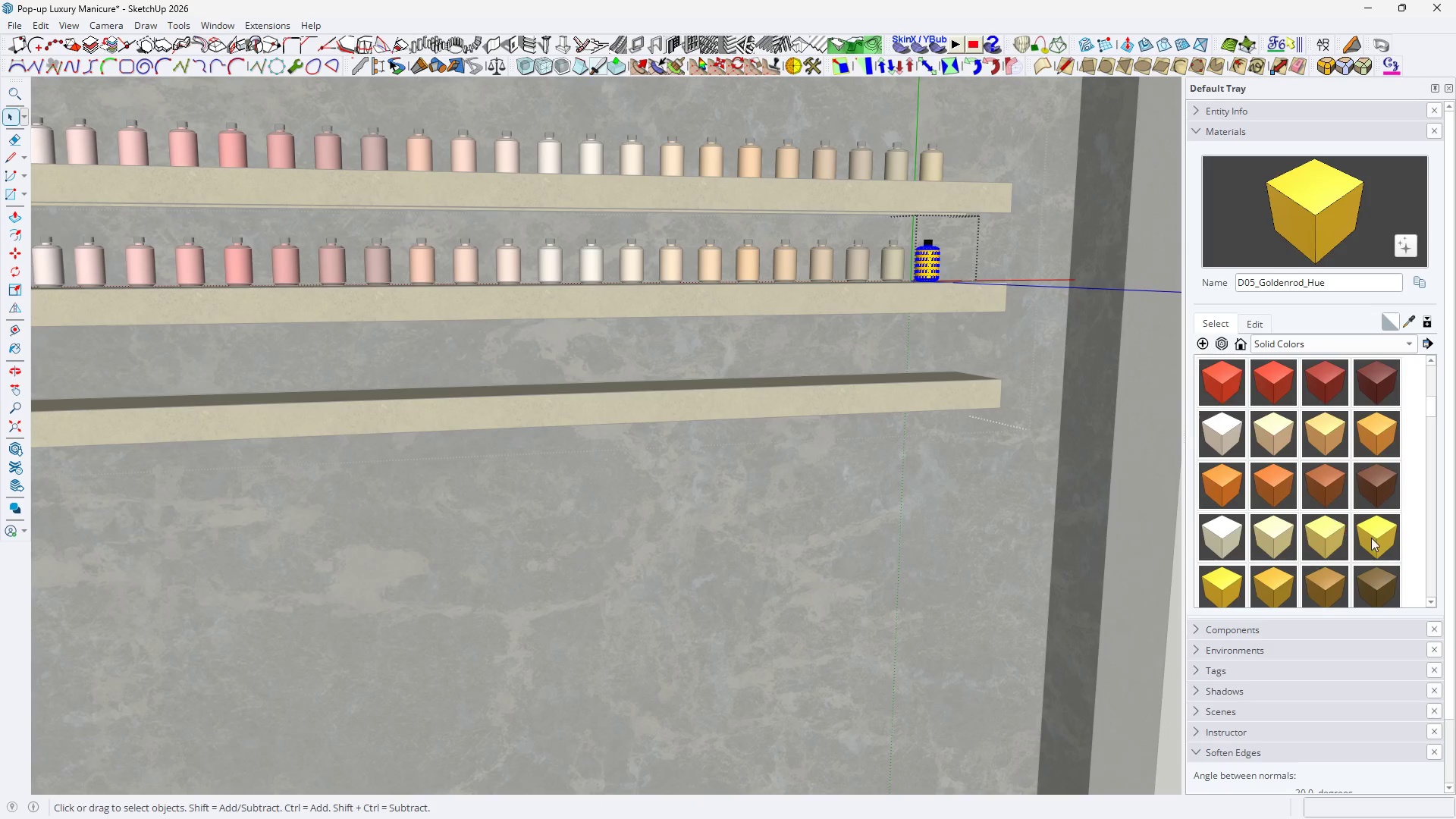 
left_click([1376, 541])
 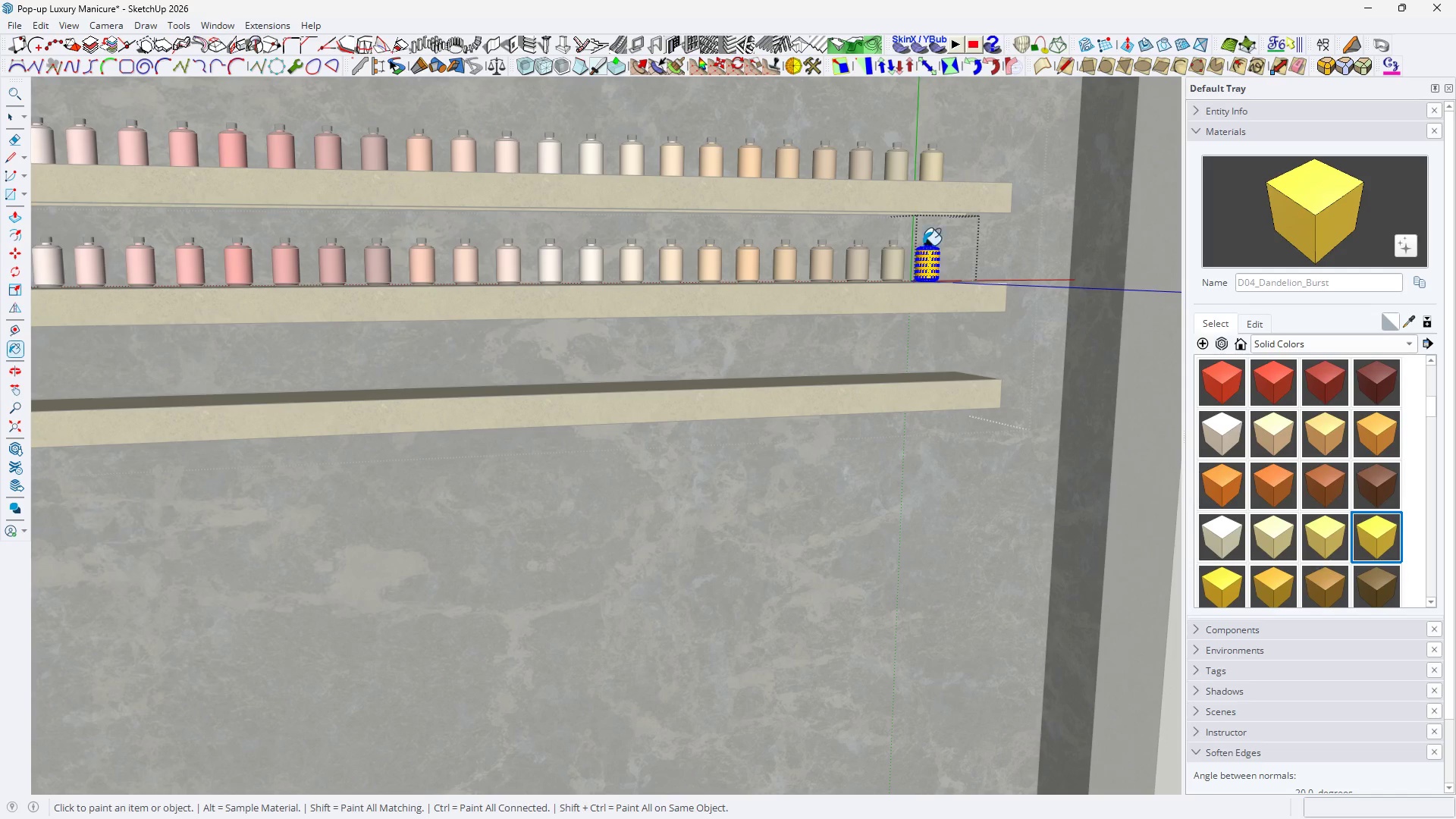 
key(Space)
 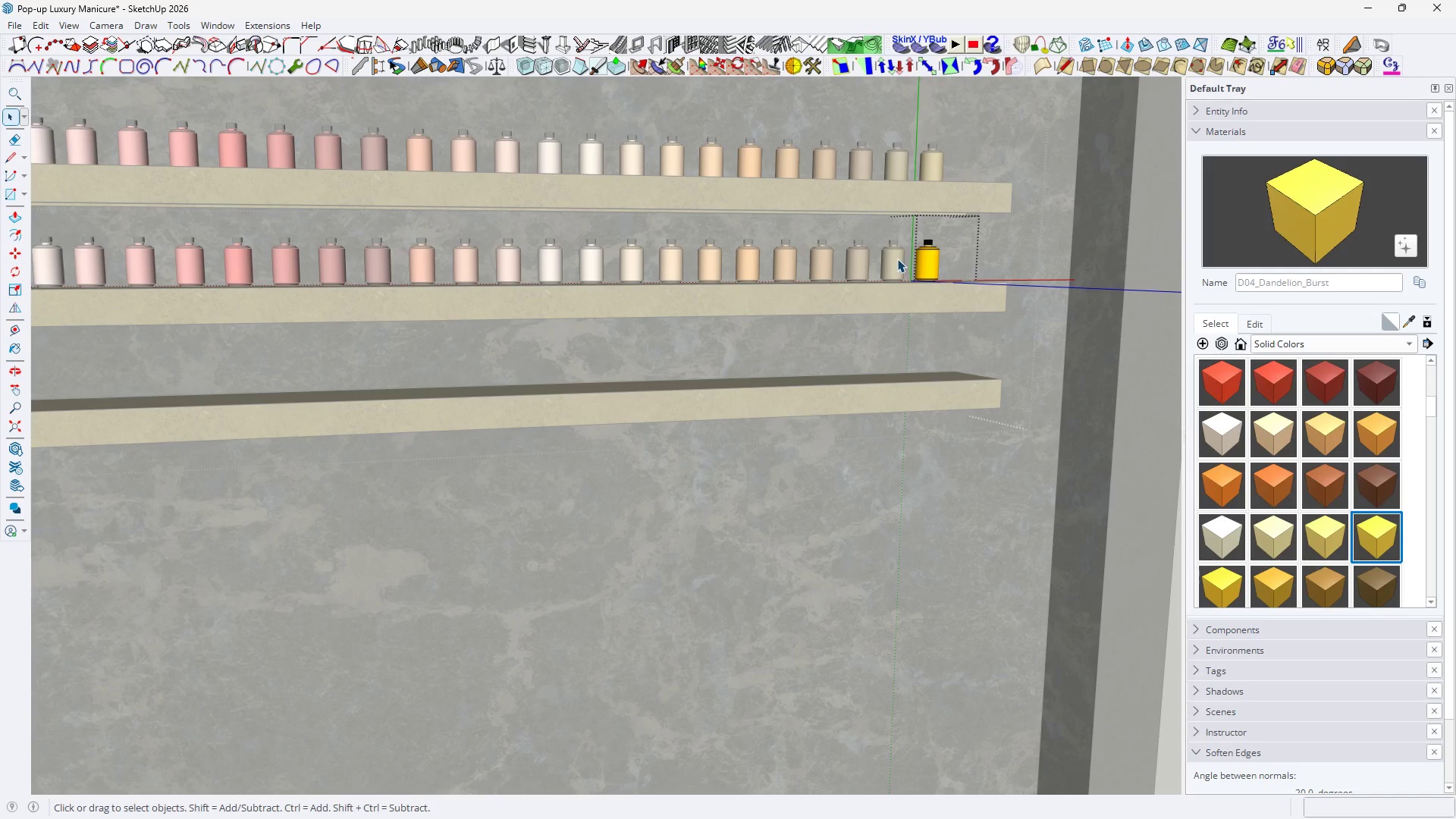 
double_click([895, 258])
 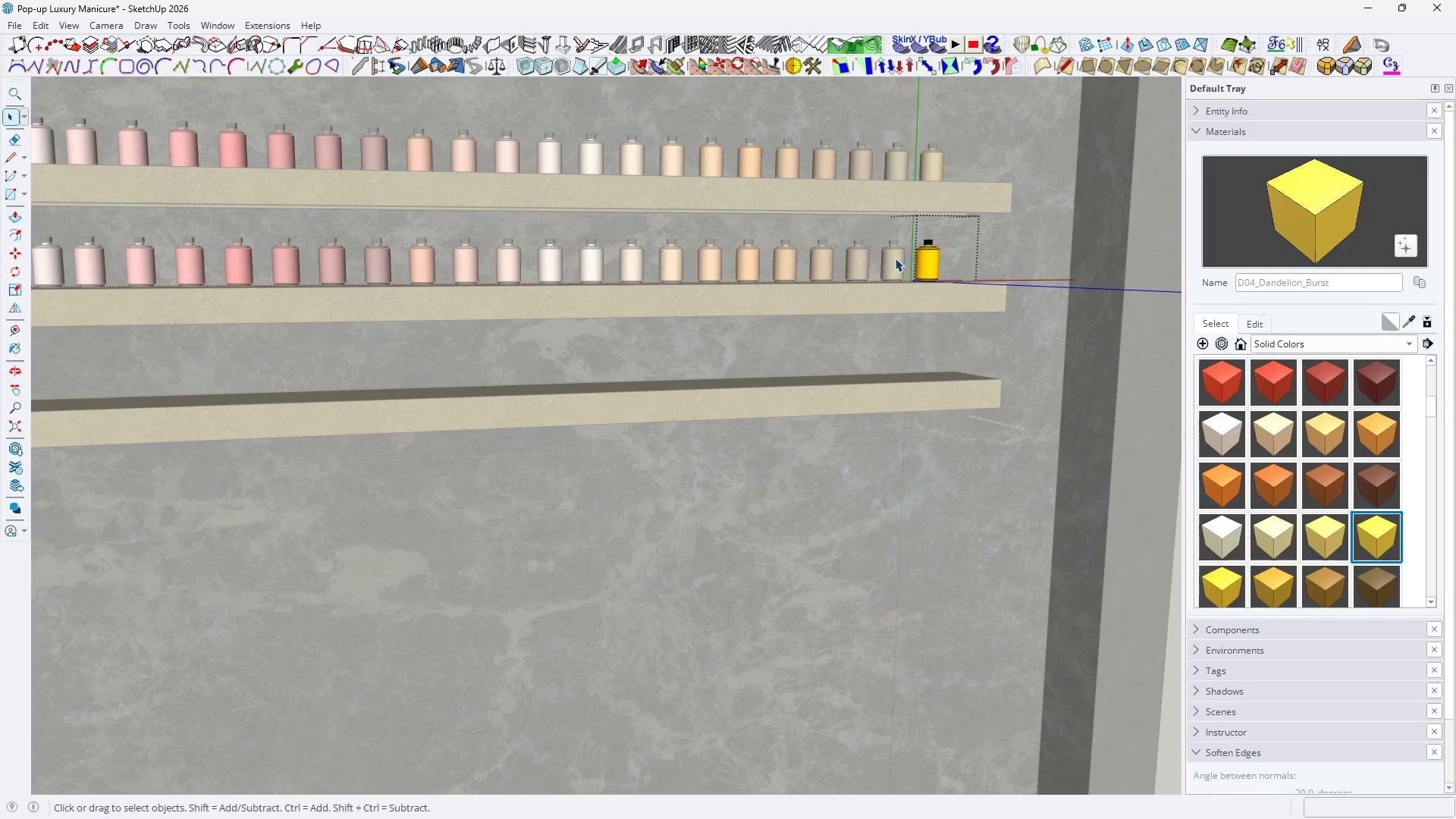 
triple_click([895, 258])
 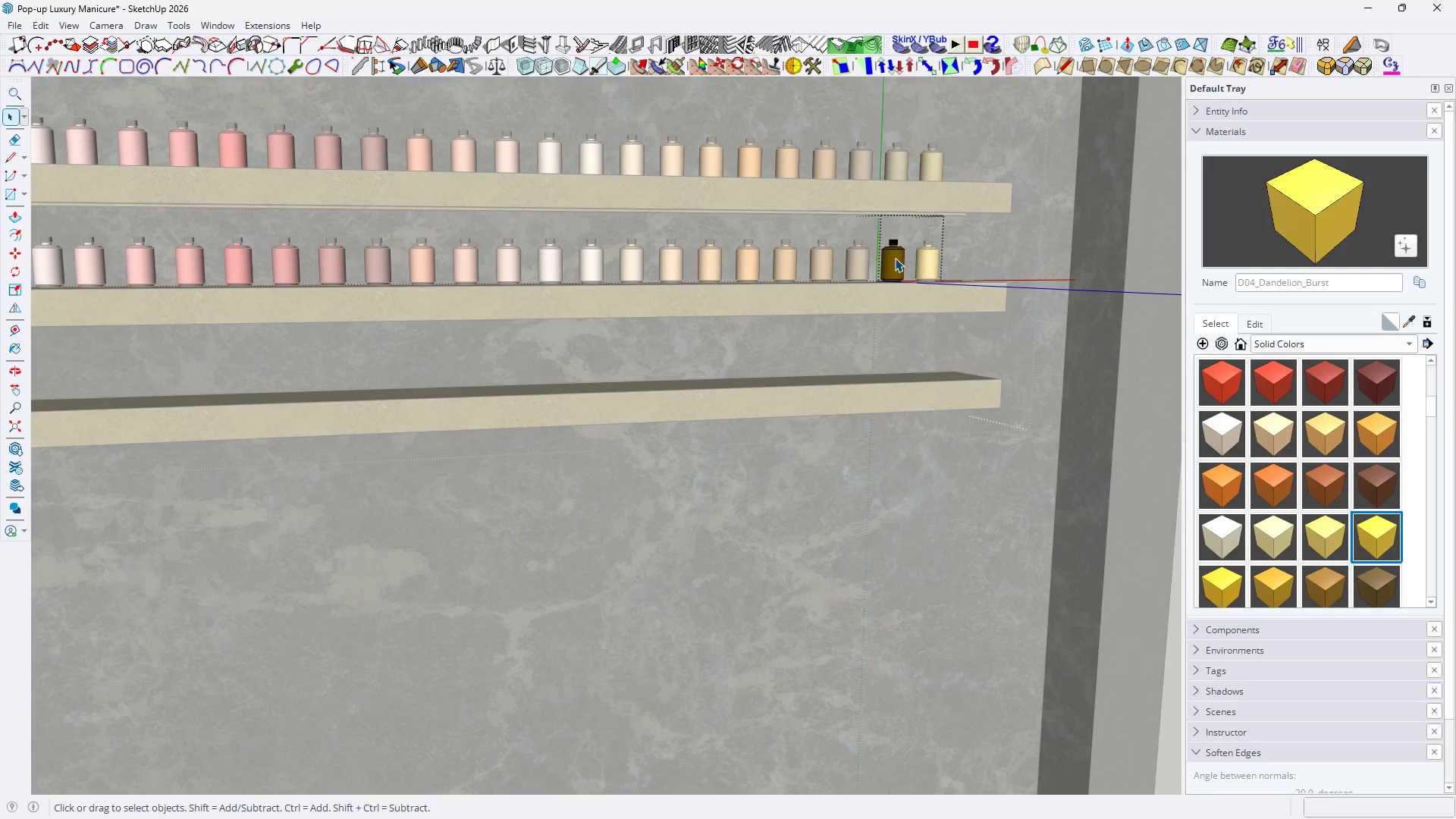 
triple_click([895, 258])
 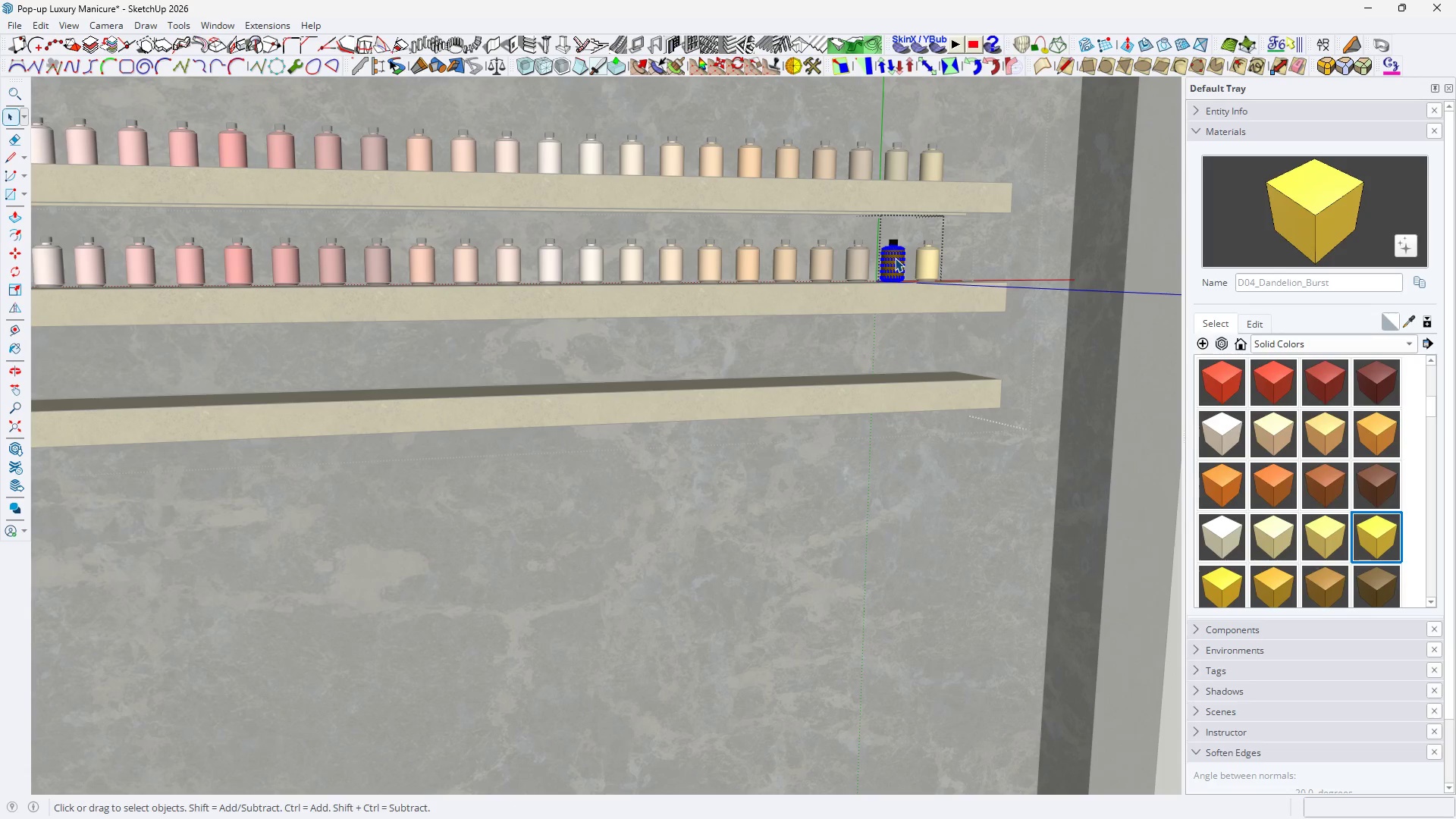 
triple_click([895, 258])
 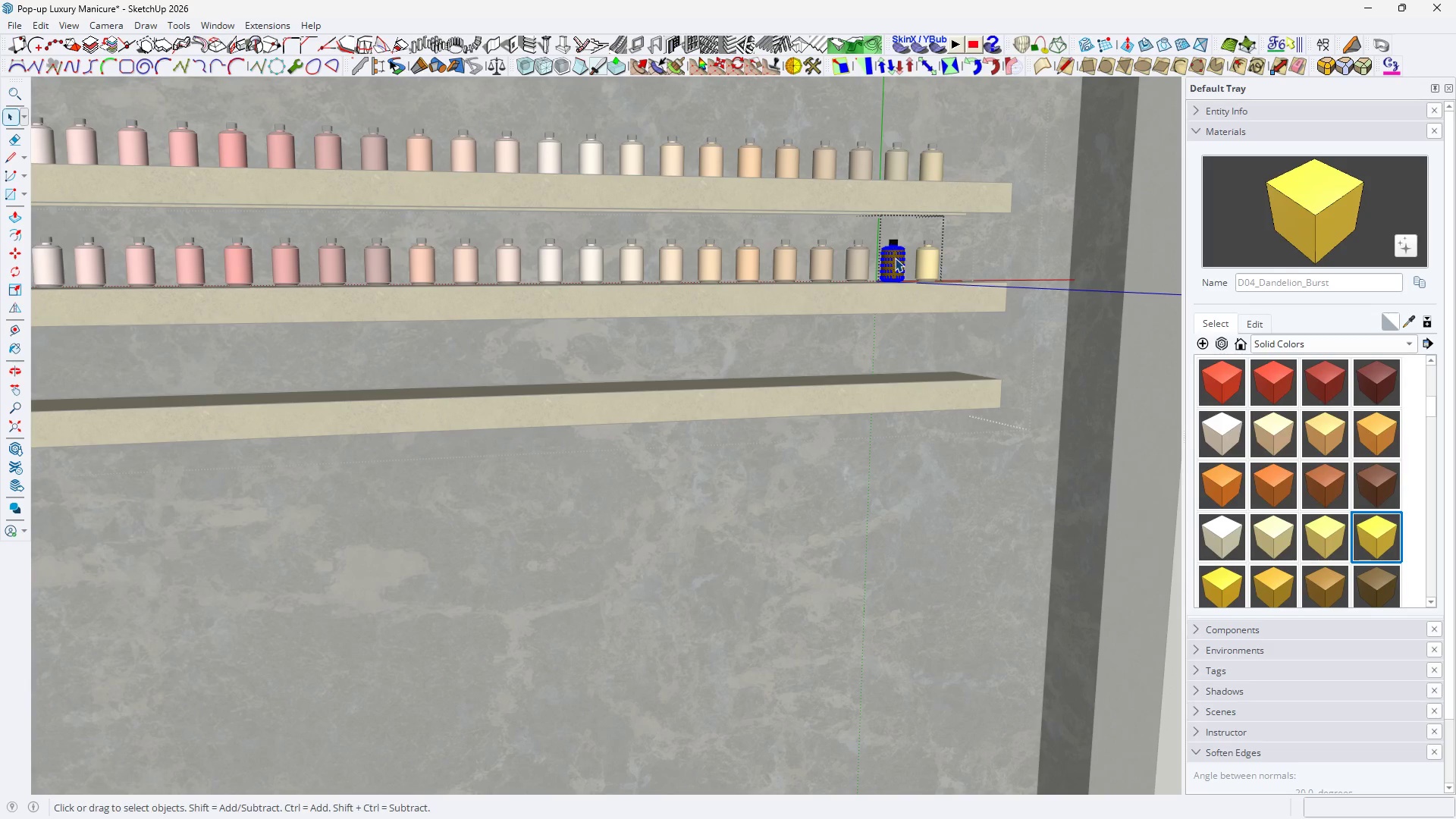 
key(B)
 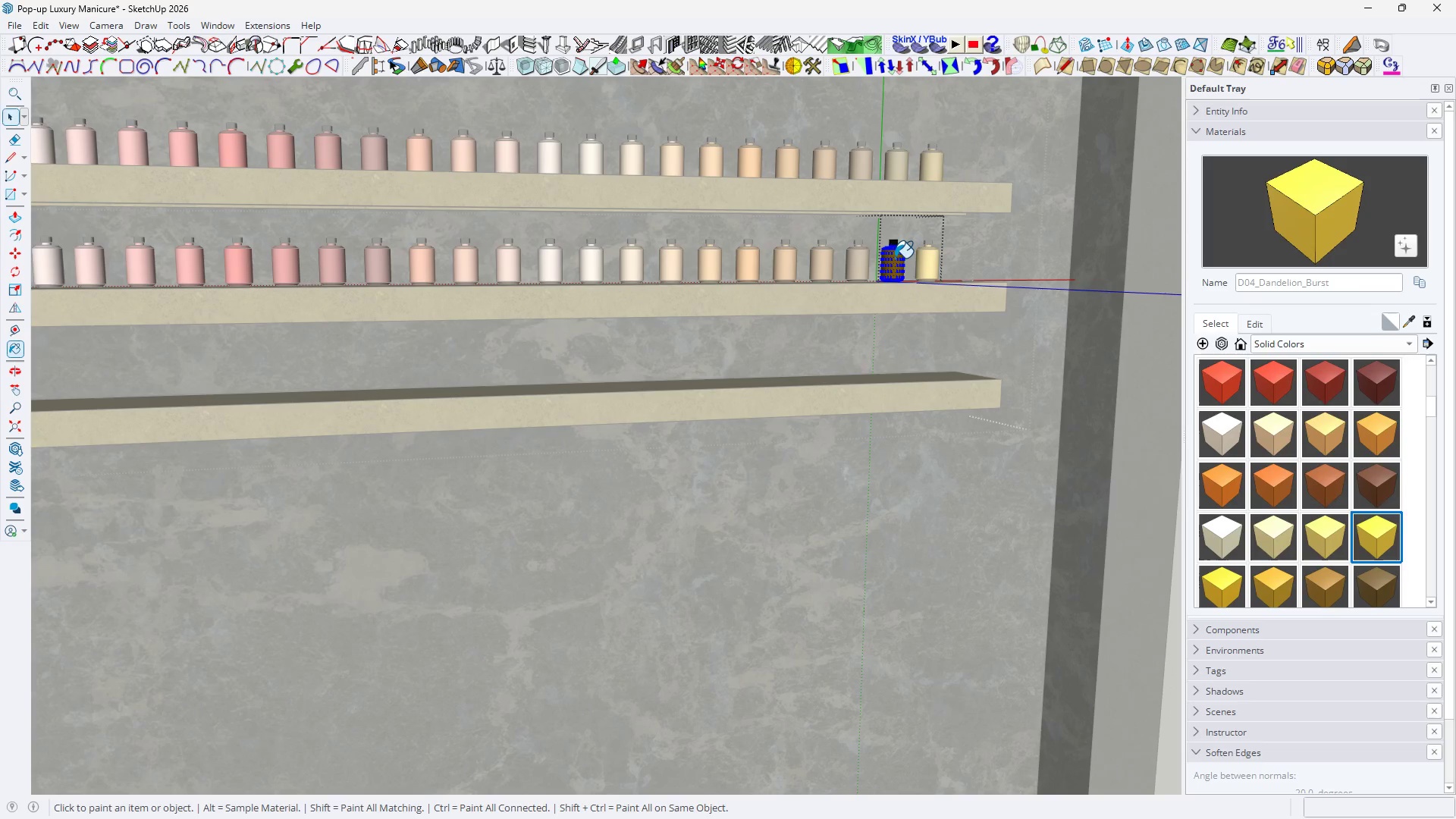 
triple_click([895, 258])
 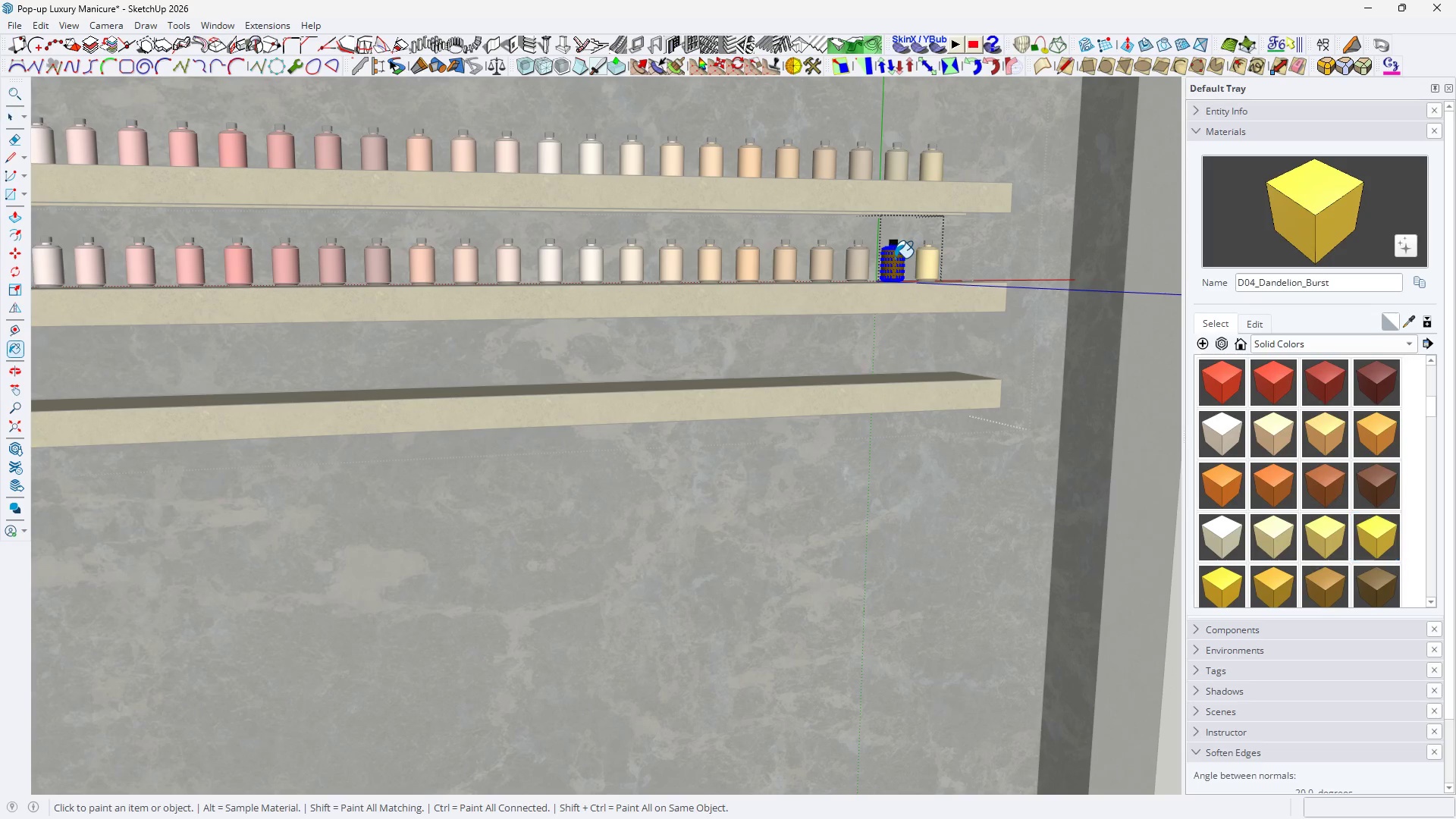 
triple_click([895, 258])
 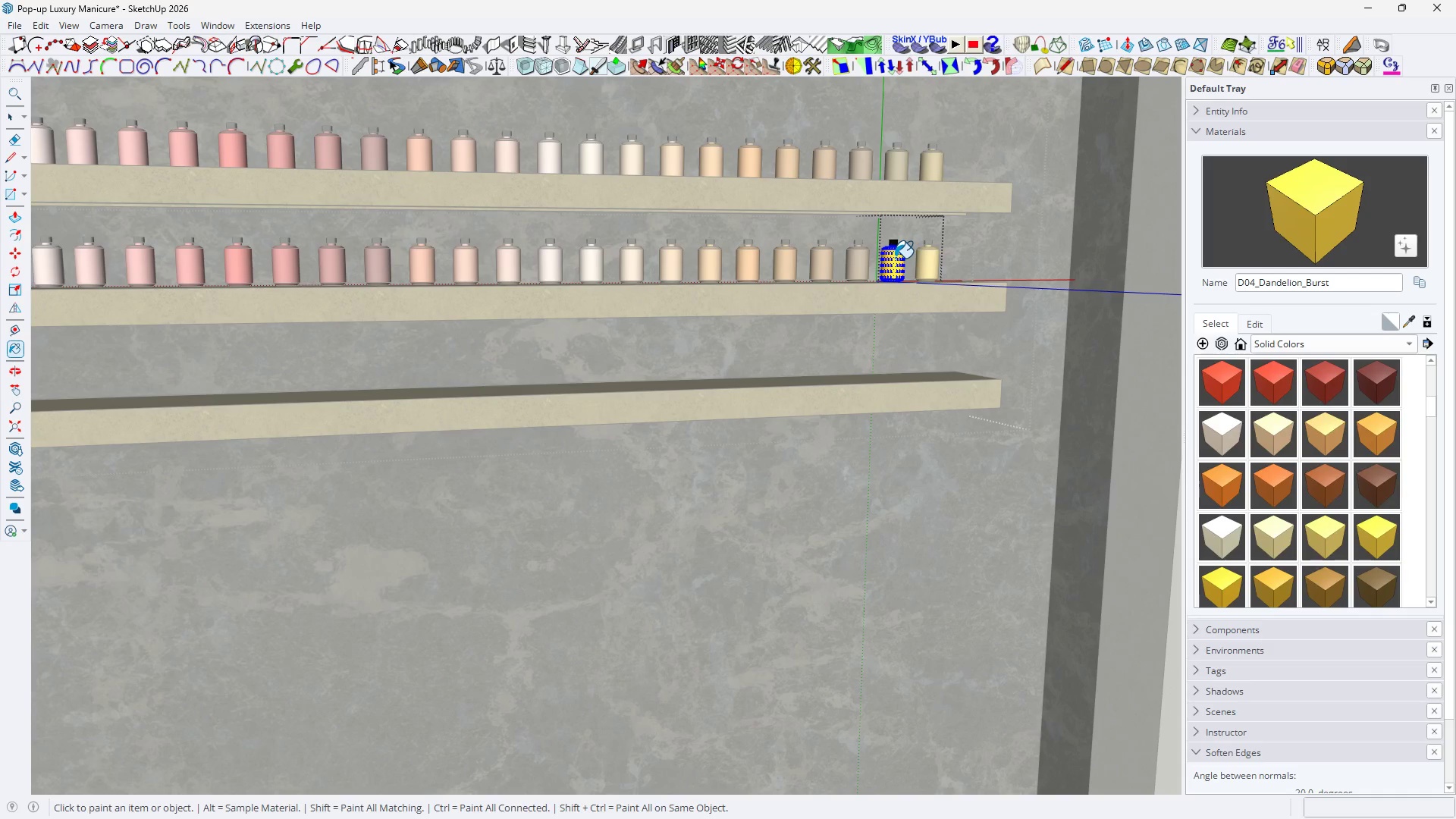 
triple_click([895, 258])
 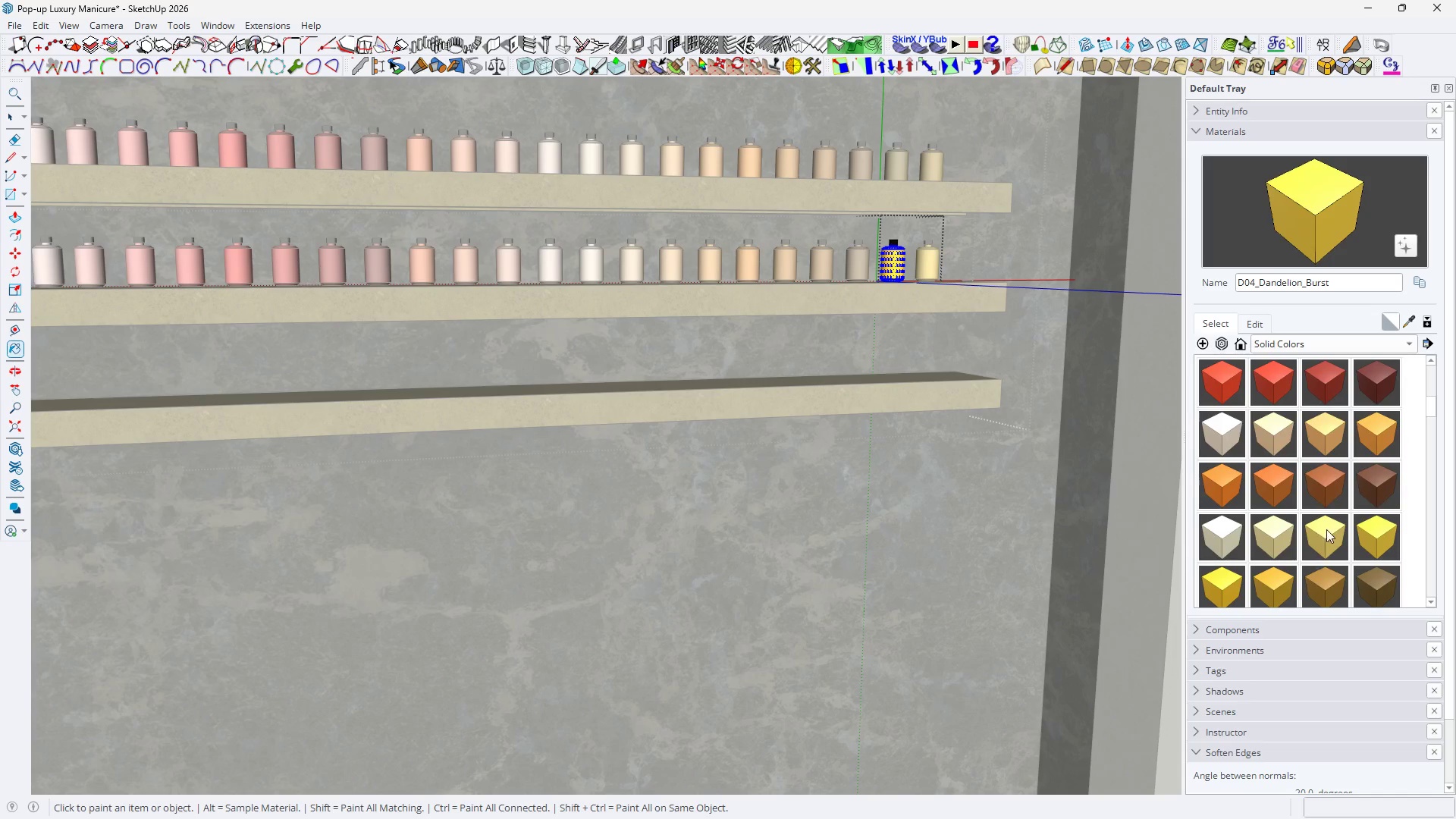 
double_click([1326, 529])
 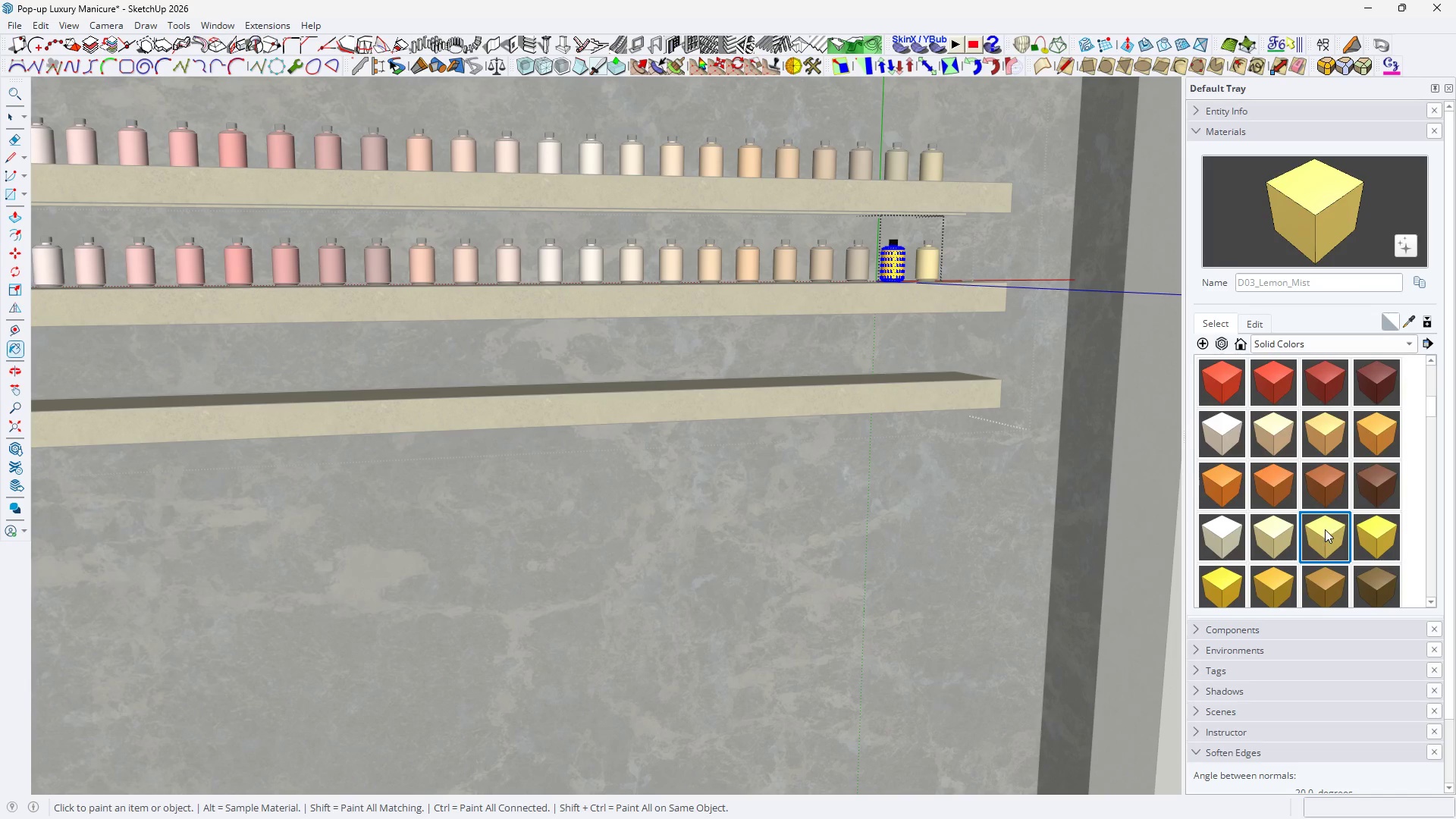 
triple_click([1325, 529])
 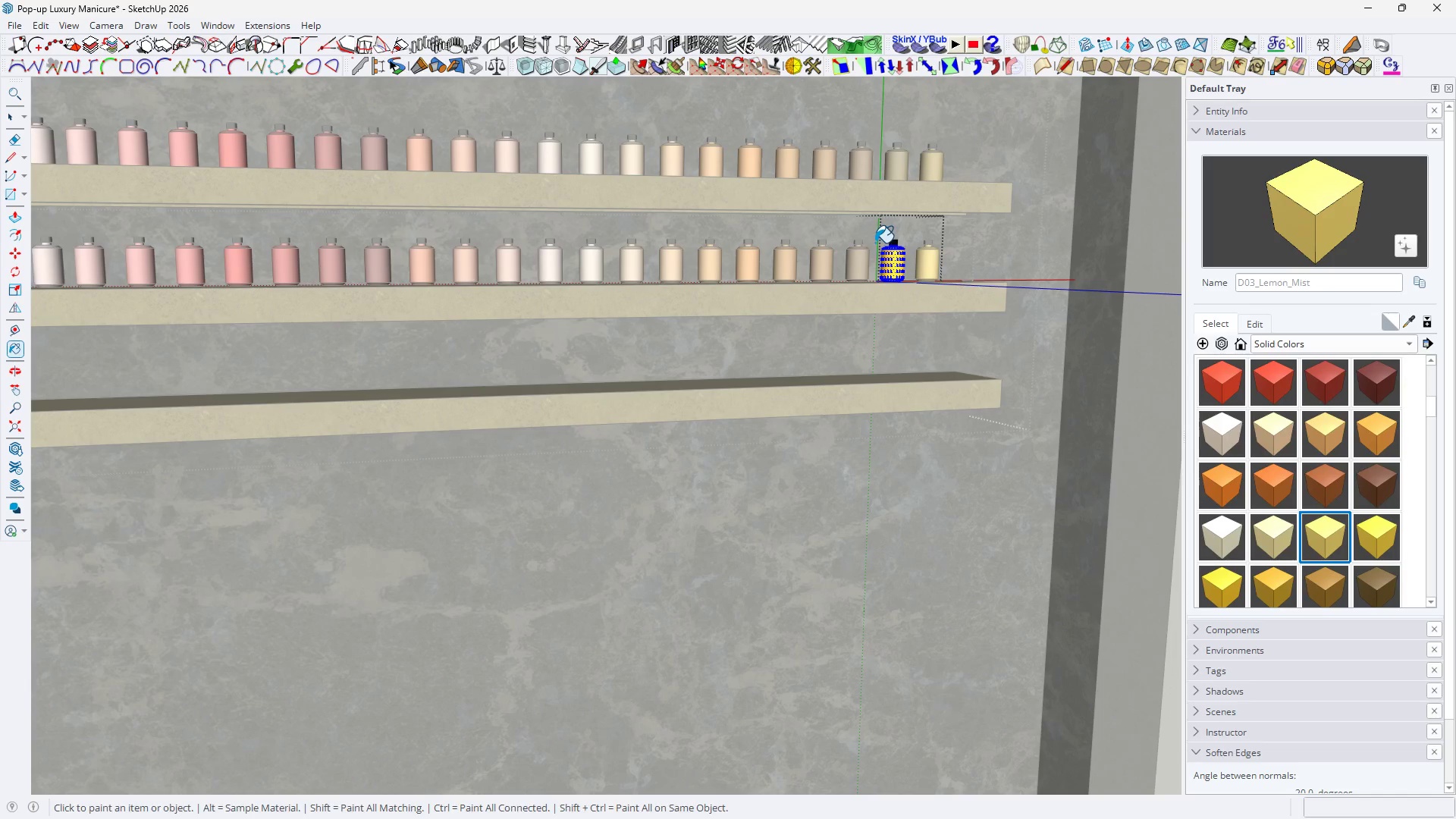 
key(Space)
 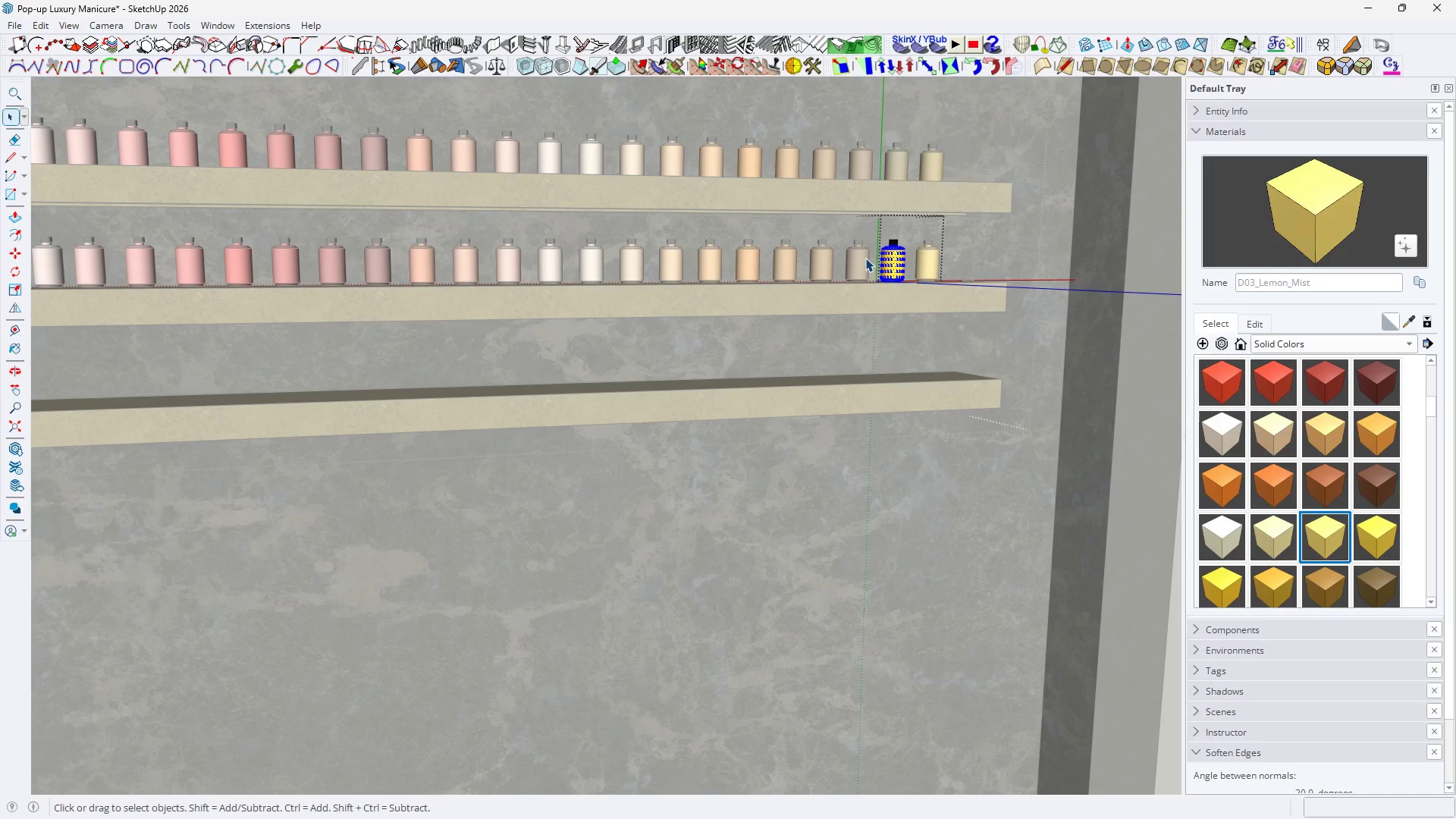 
double_click([865, 258])
 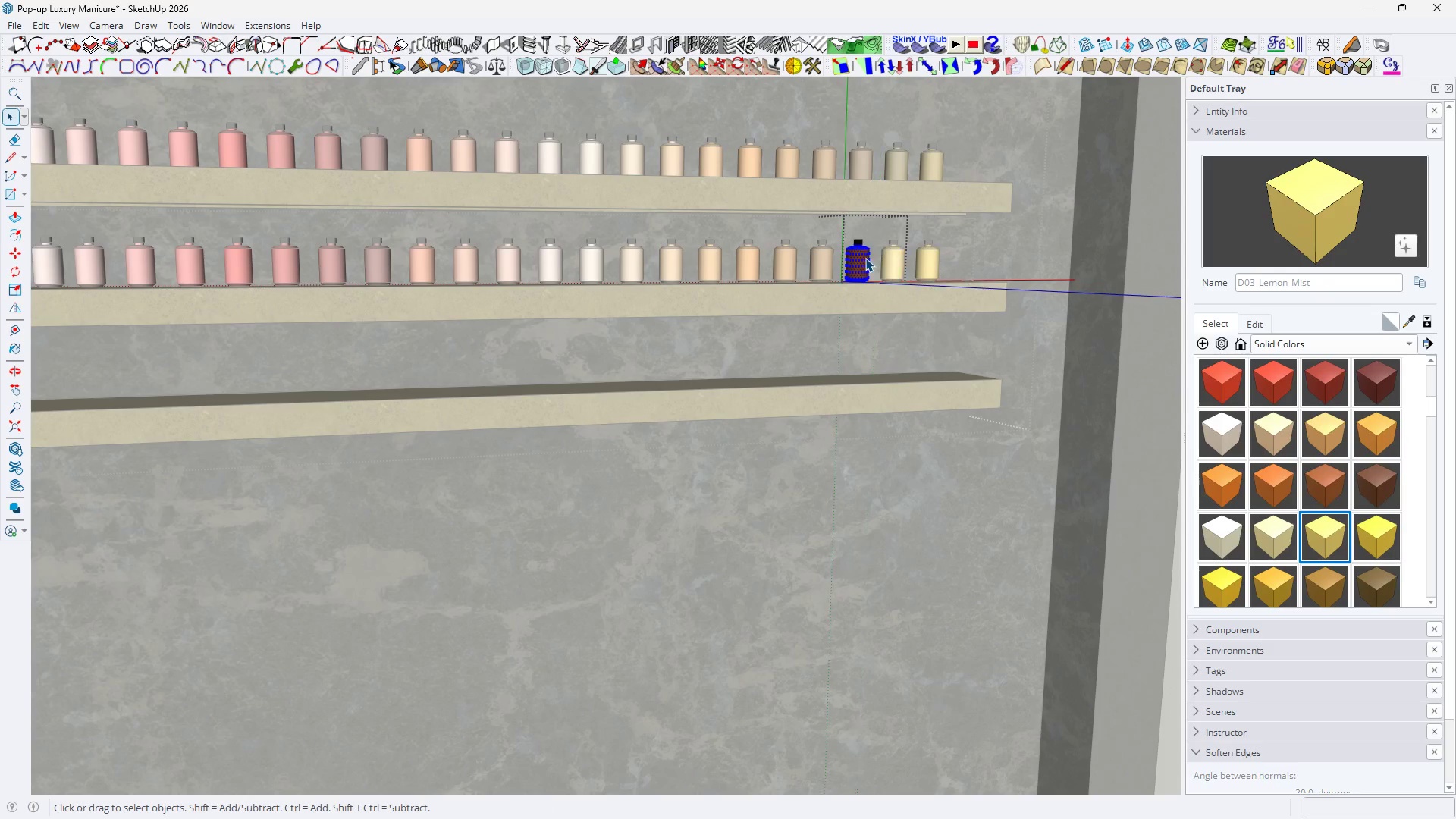 
triple_click([865, 258])
 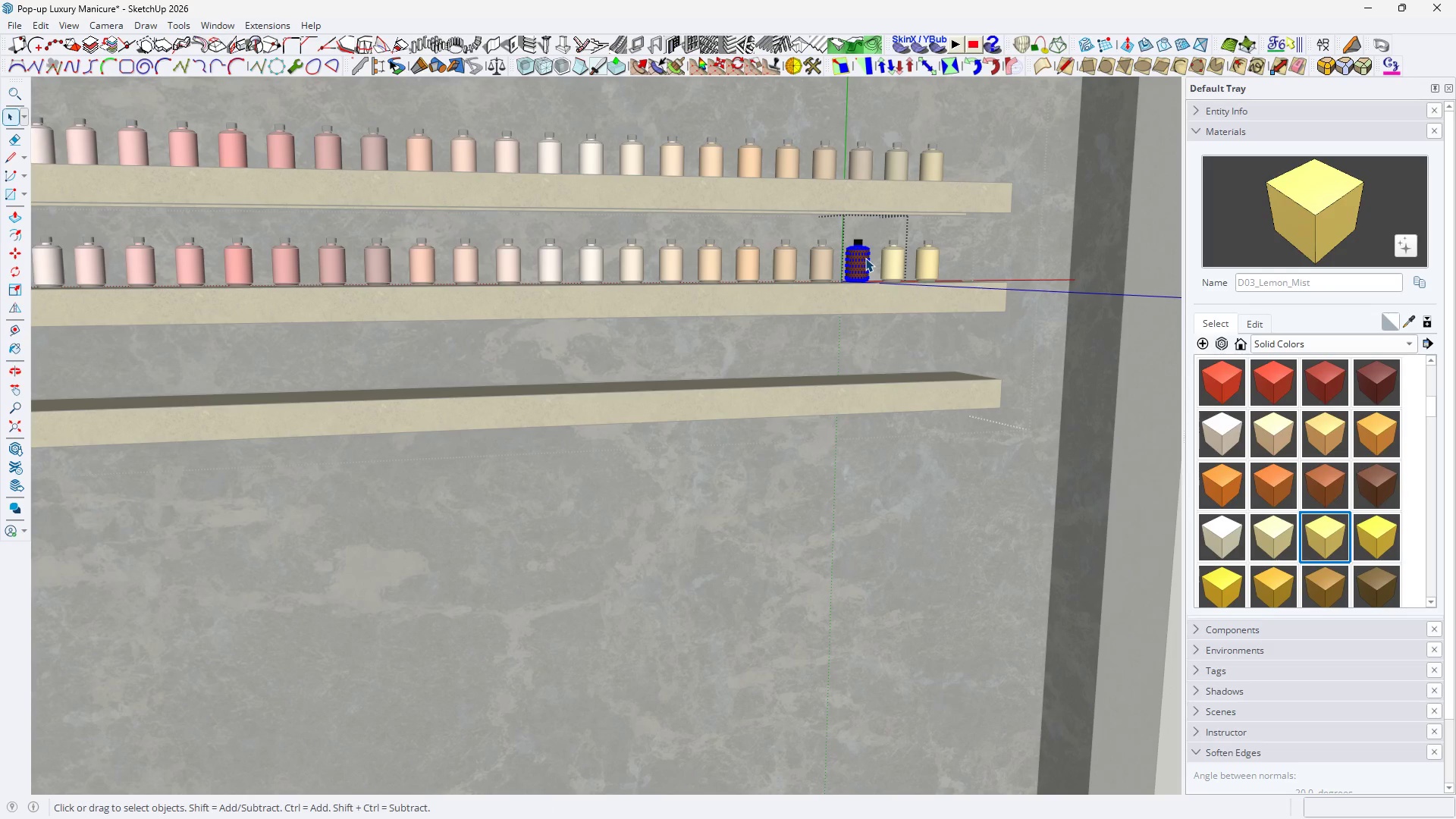 
triple_click([865, 258])
 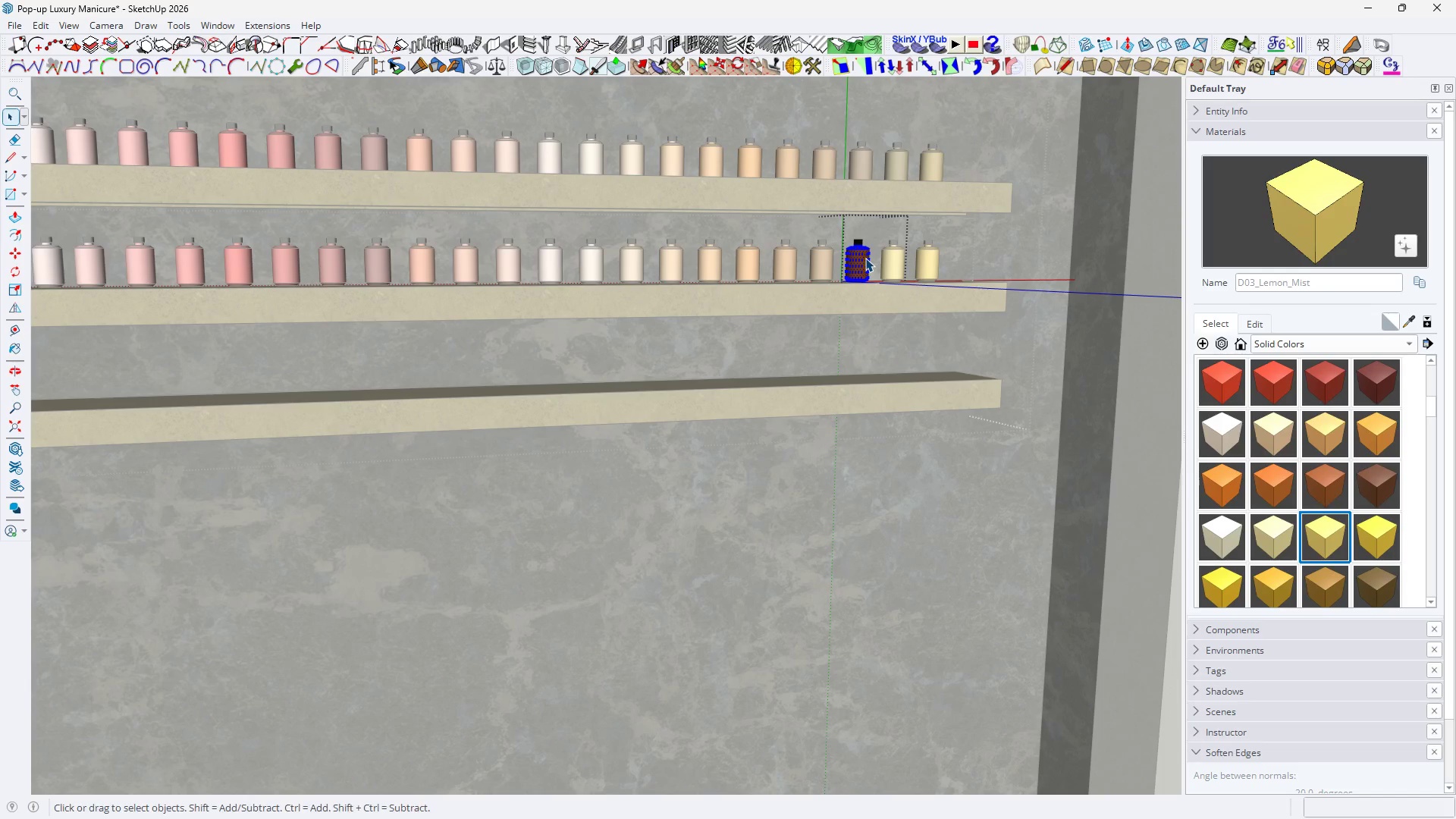 
key(B)
 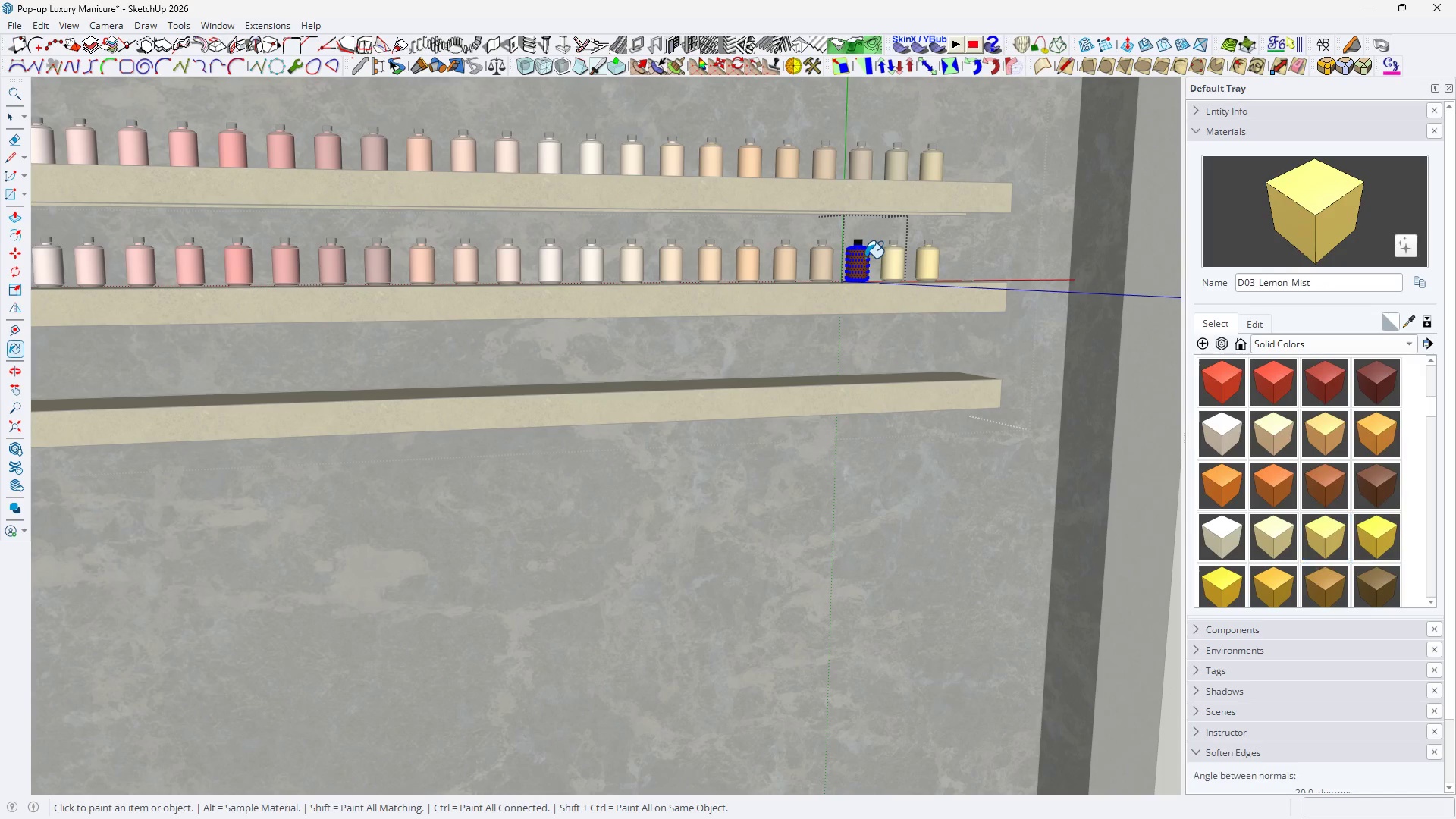 
triple_click([865, 258])
 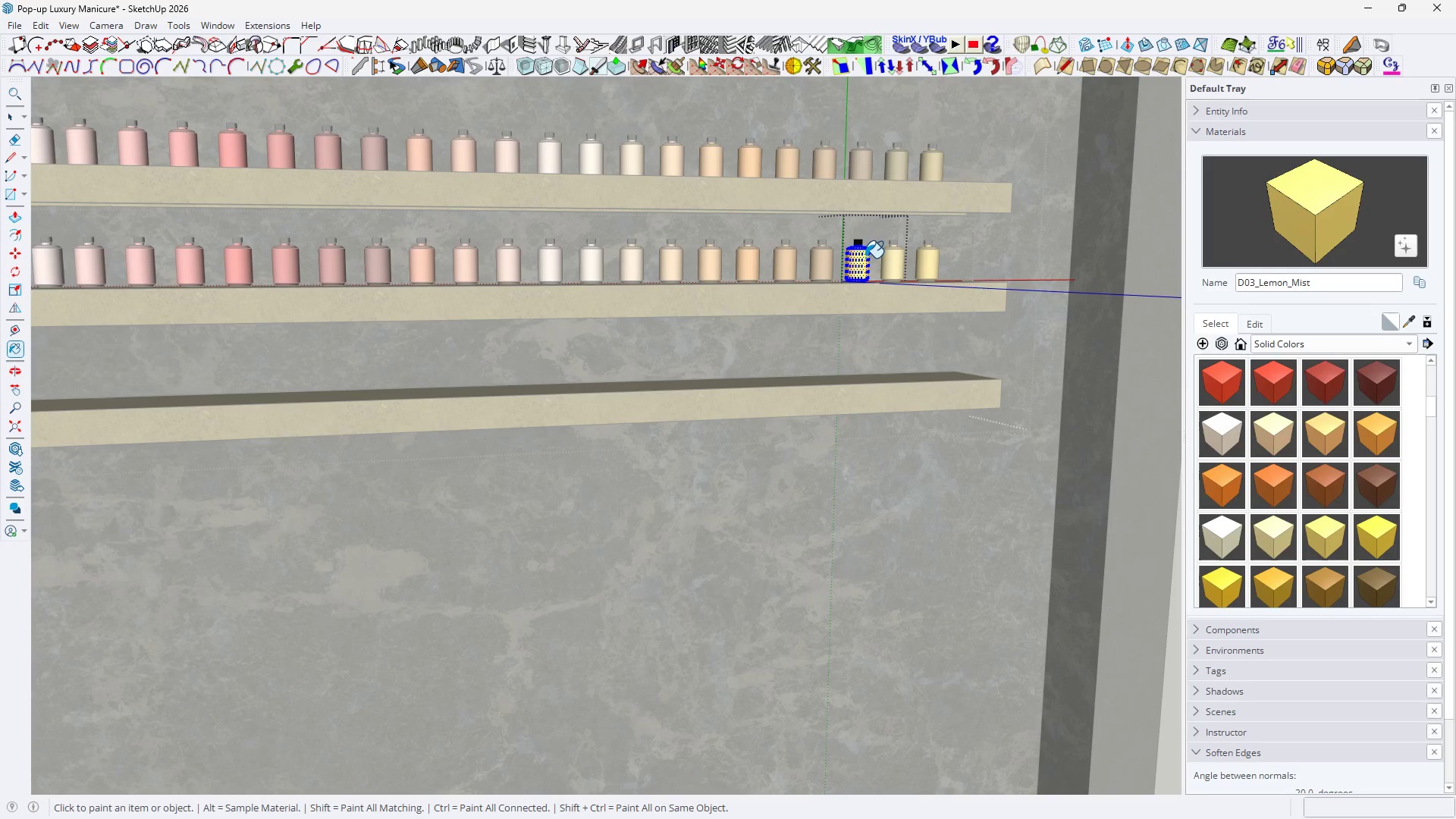 
triple_click([865, 258])
 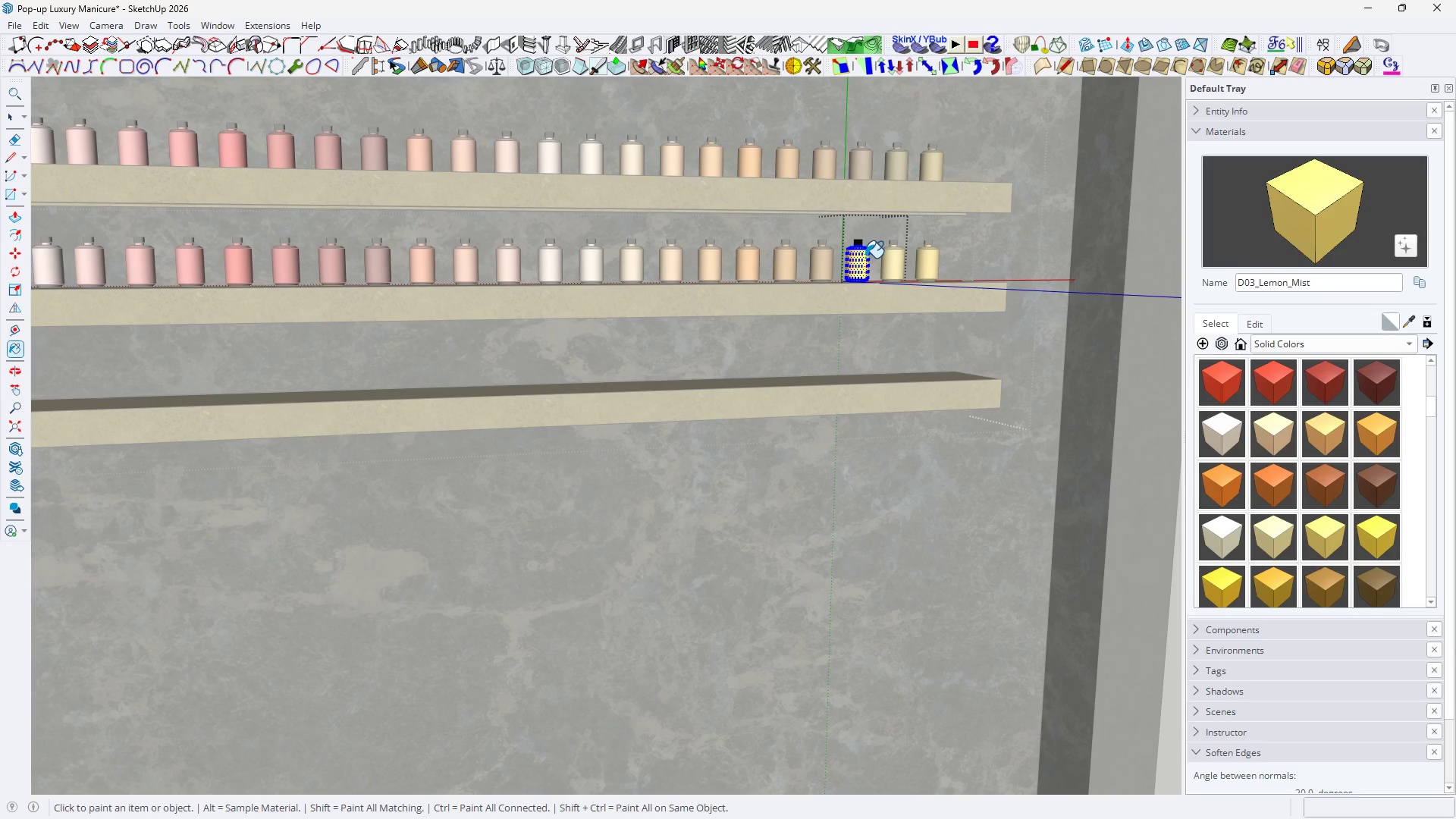 
triple_click([865, 258])
 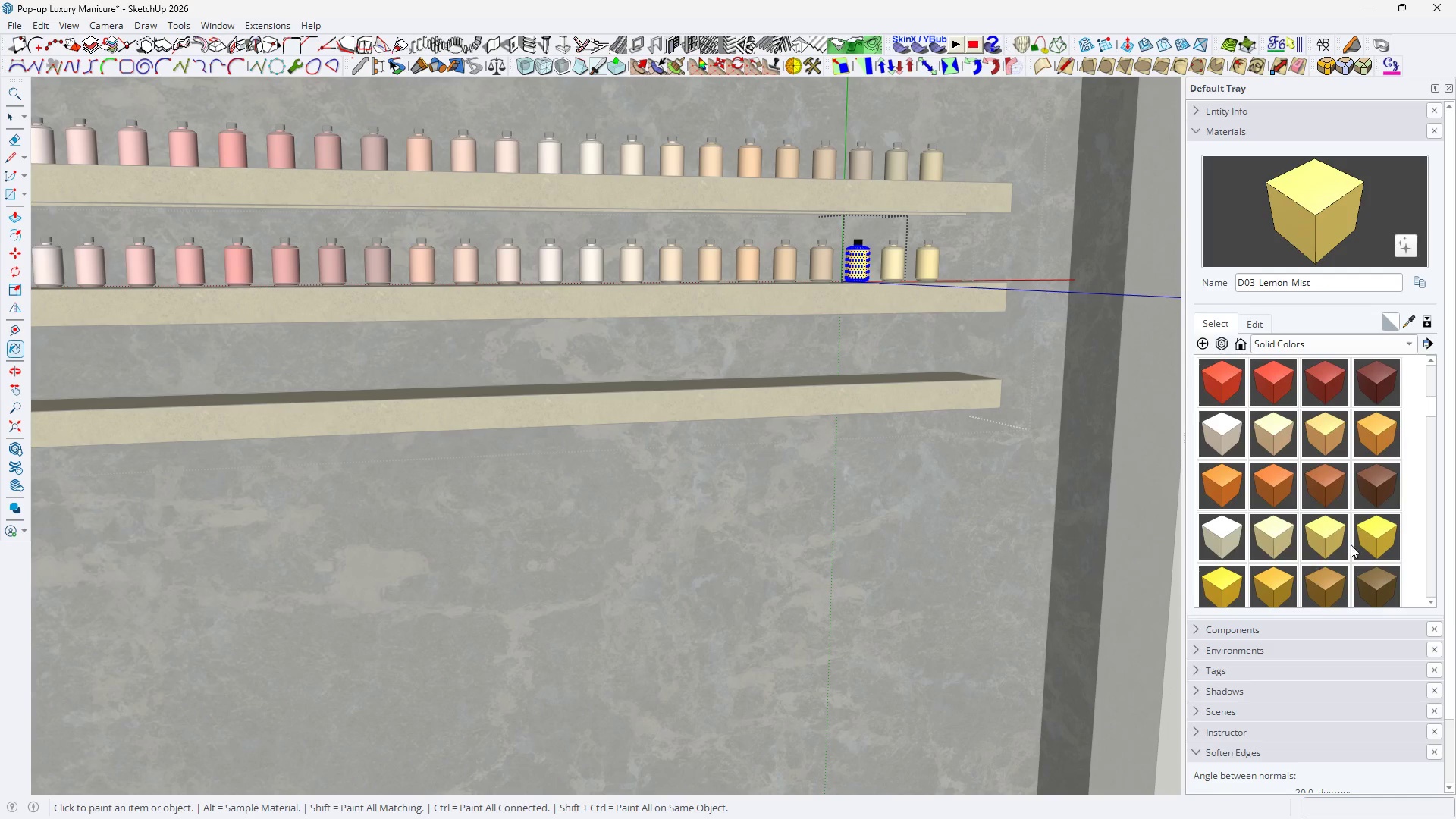 
key(Space)
 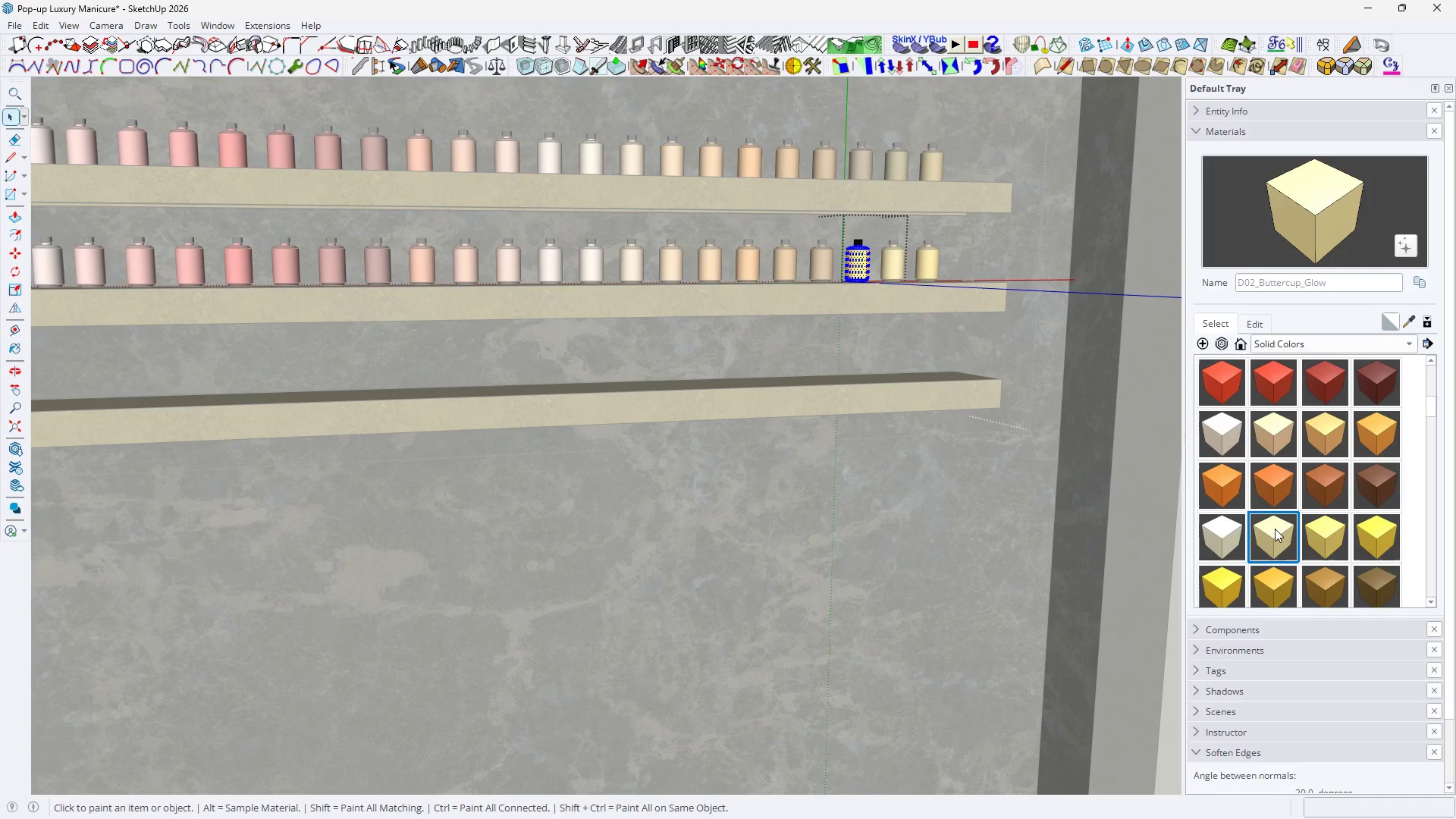 
double_click([1275, 529])
 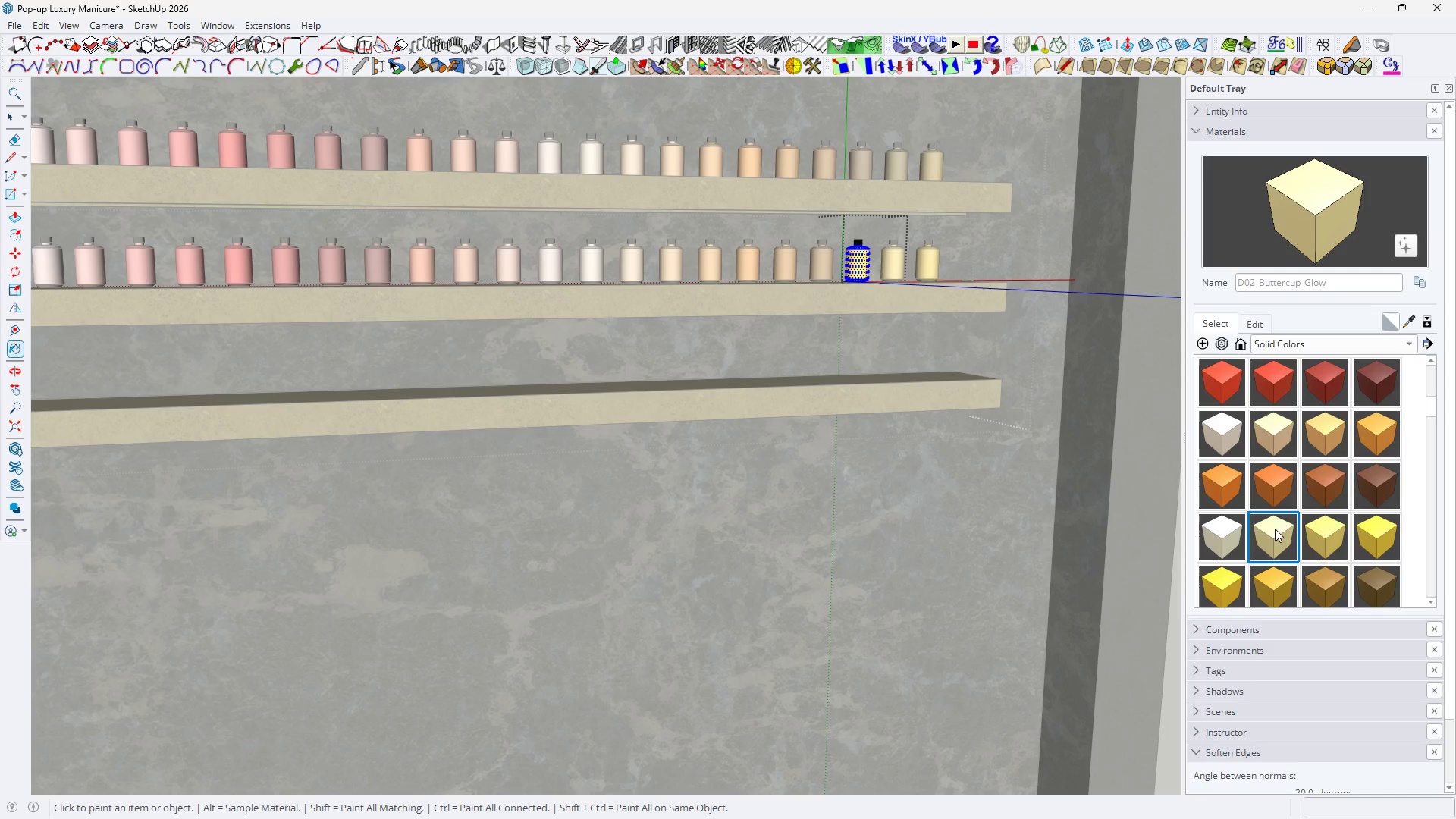 
triple_click([1275, 529])
 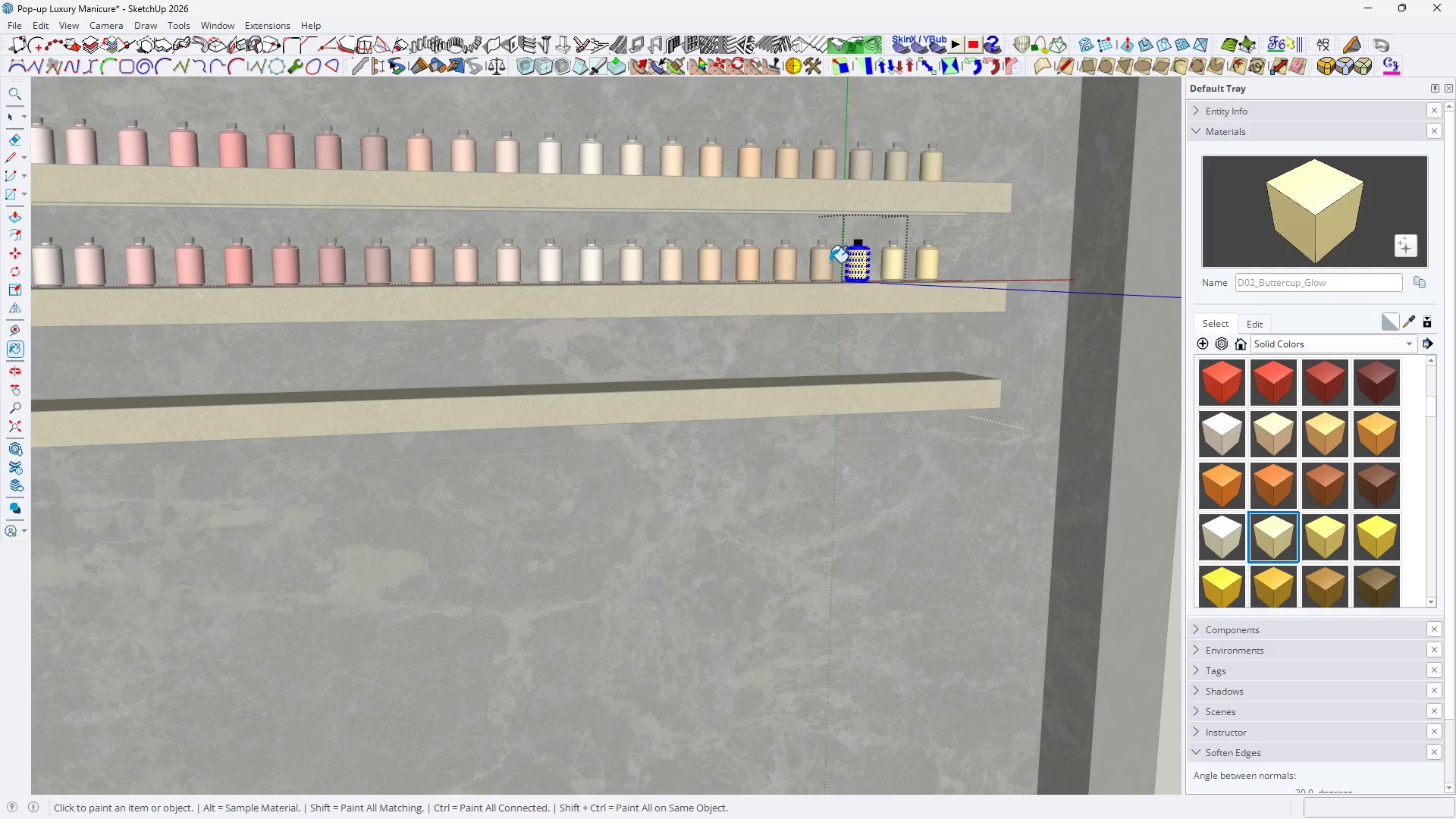 
key(Space)
 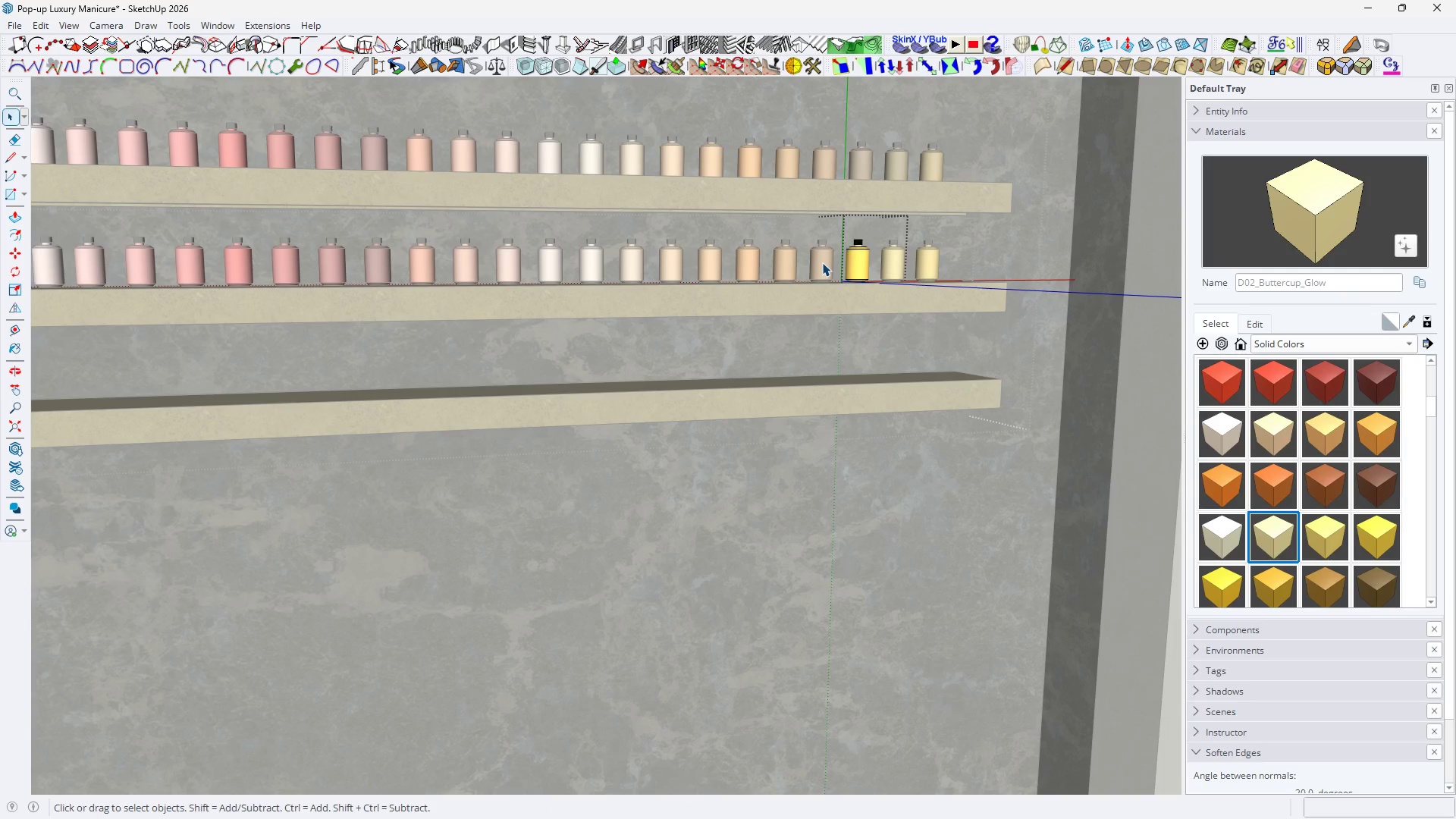 
double_click([822, 262])
 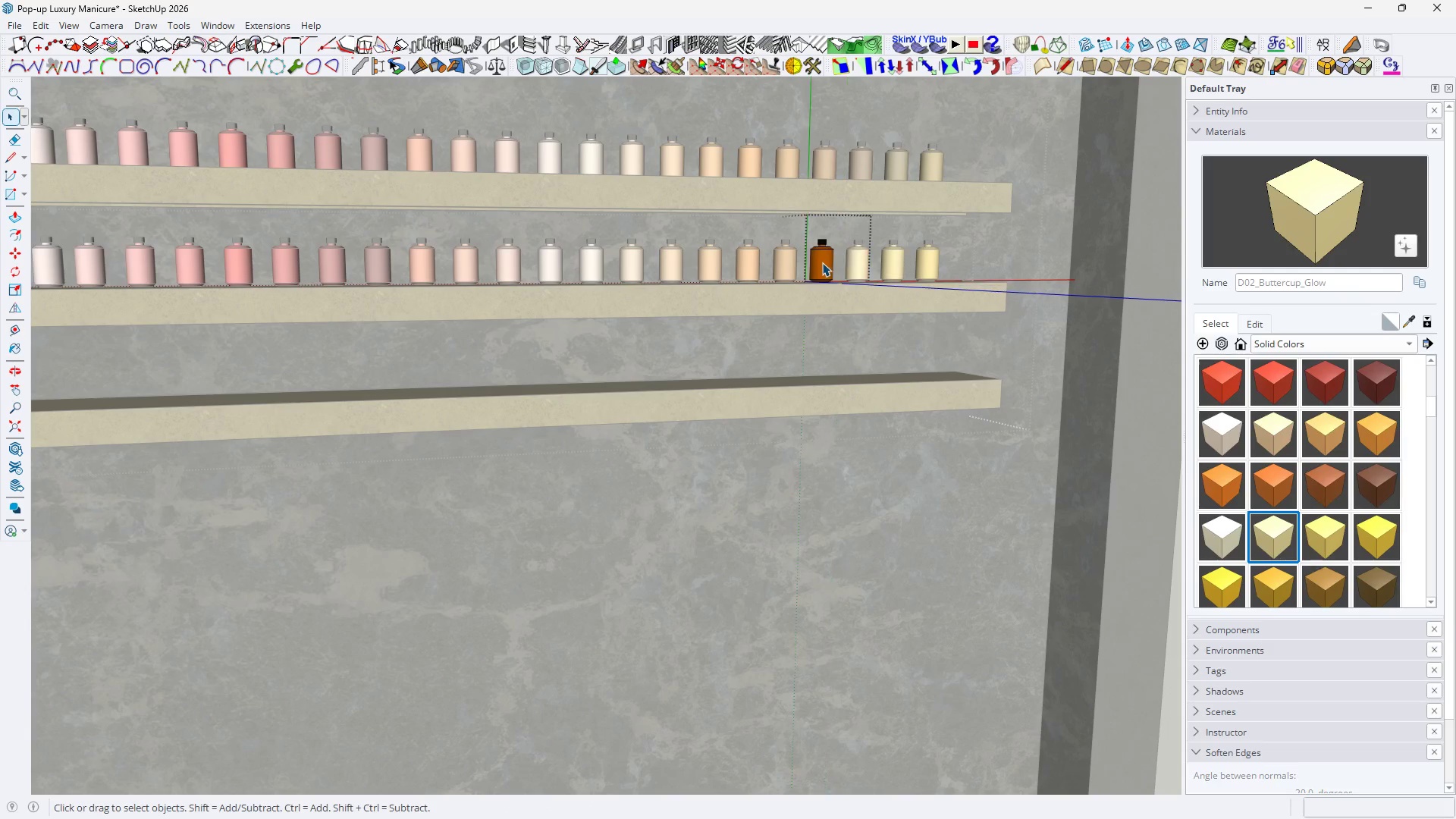 
triple_click([822, 262])
 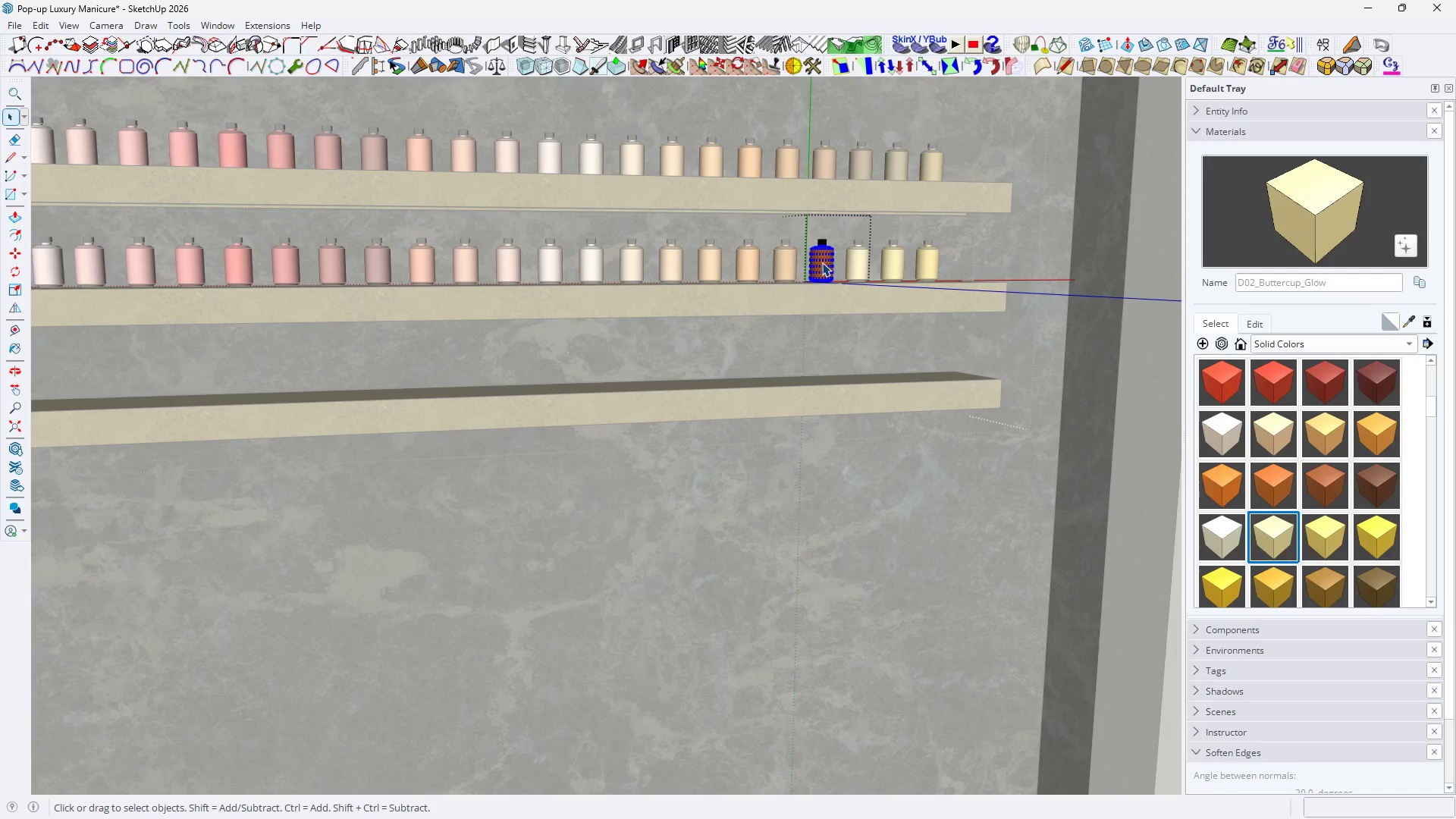 
triple_click([822, 262])
 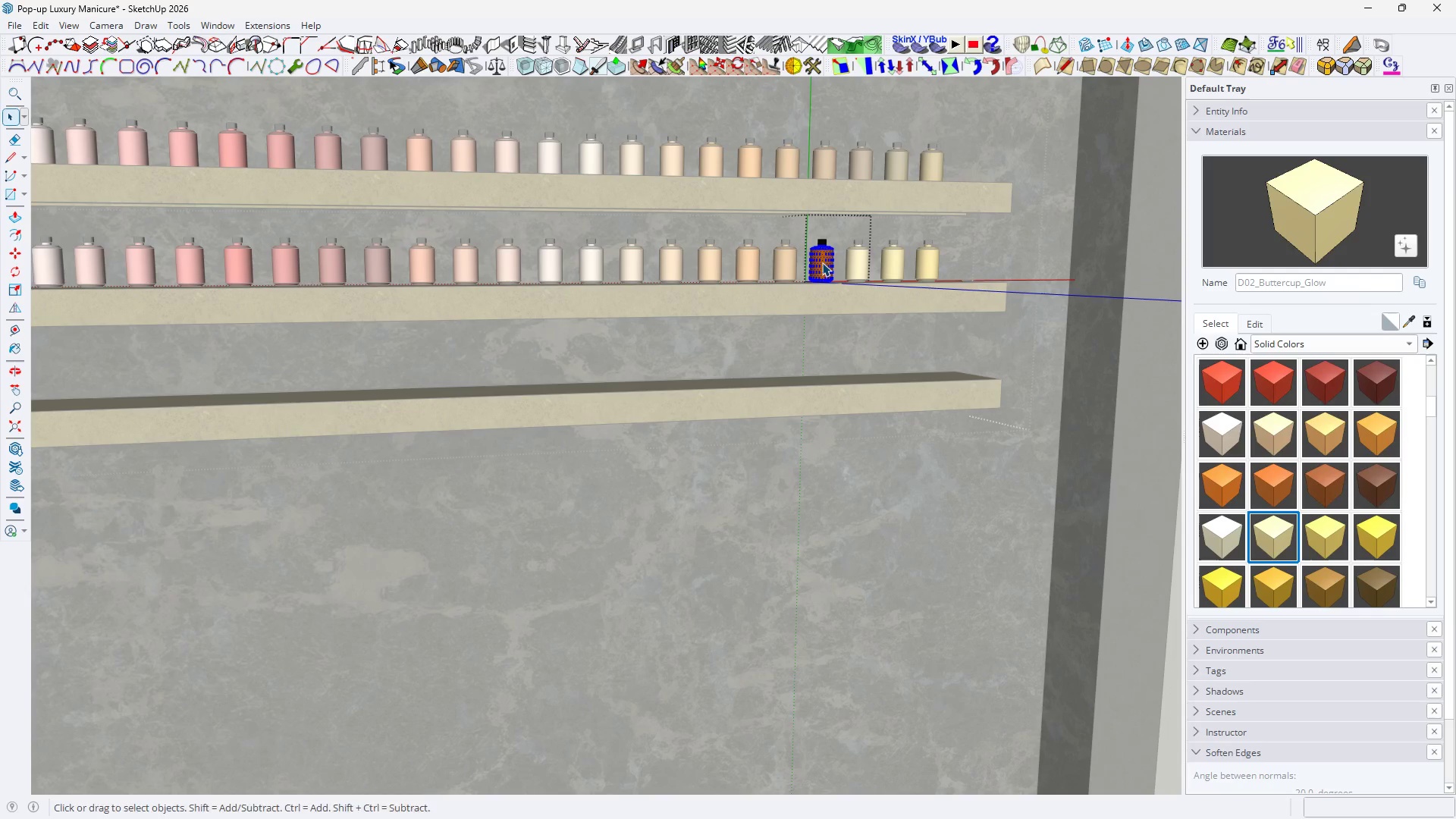 
key(B)
 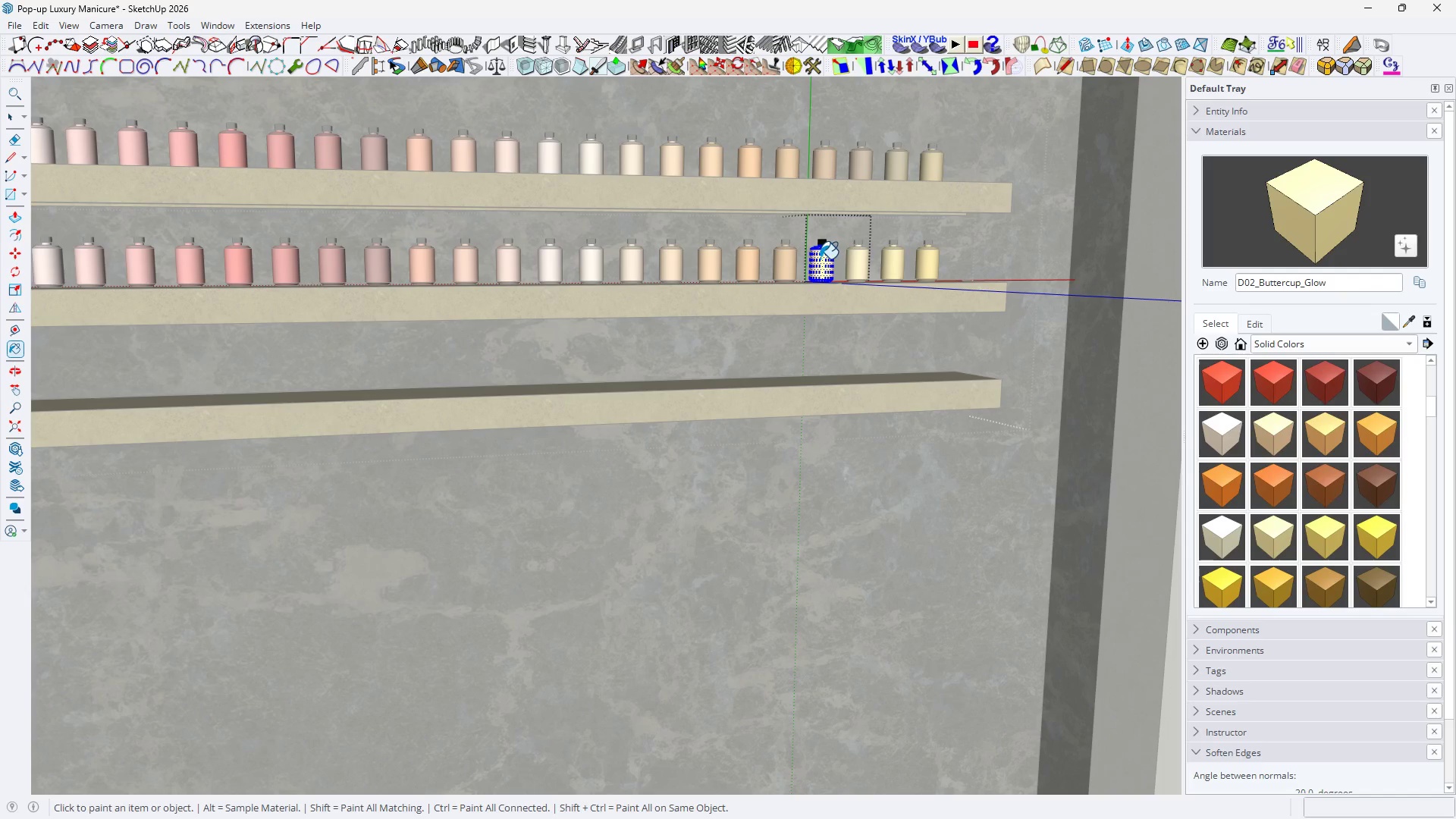 
key(Space)
 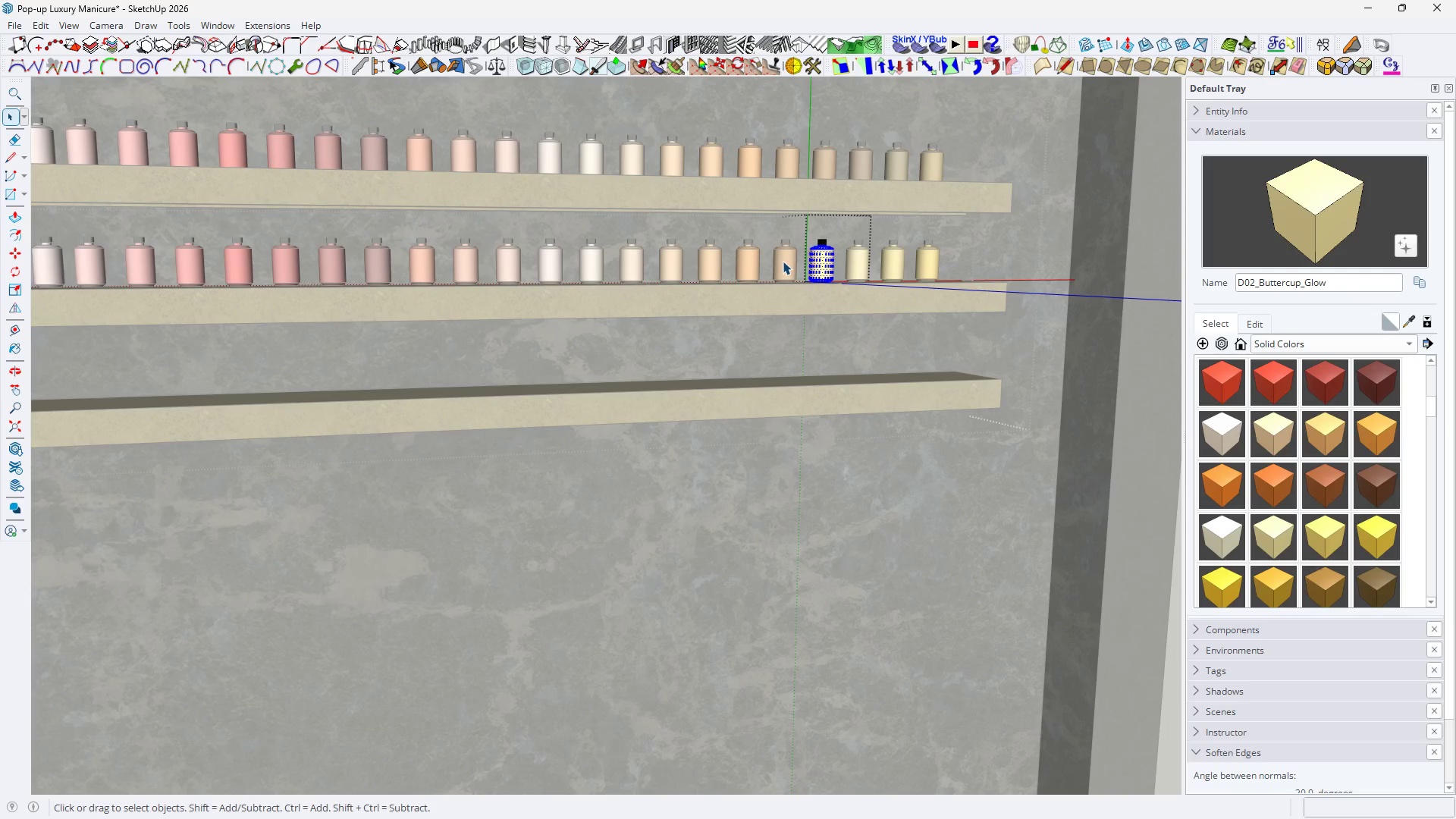 
double_click([783, 261])
 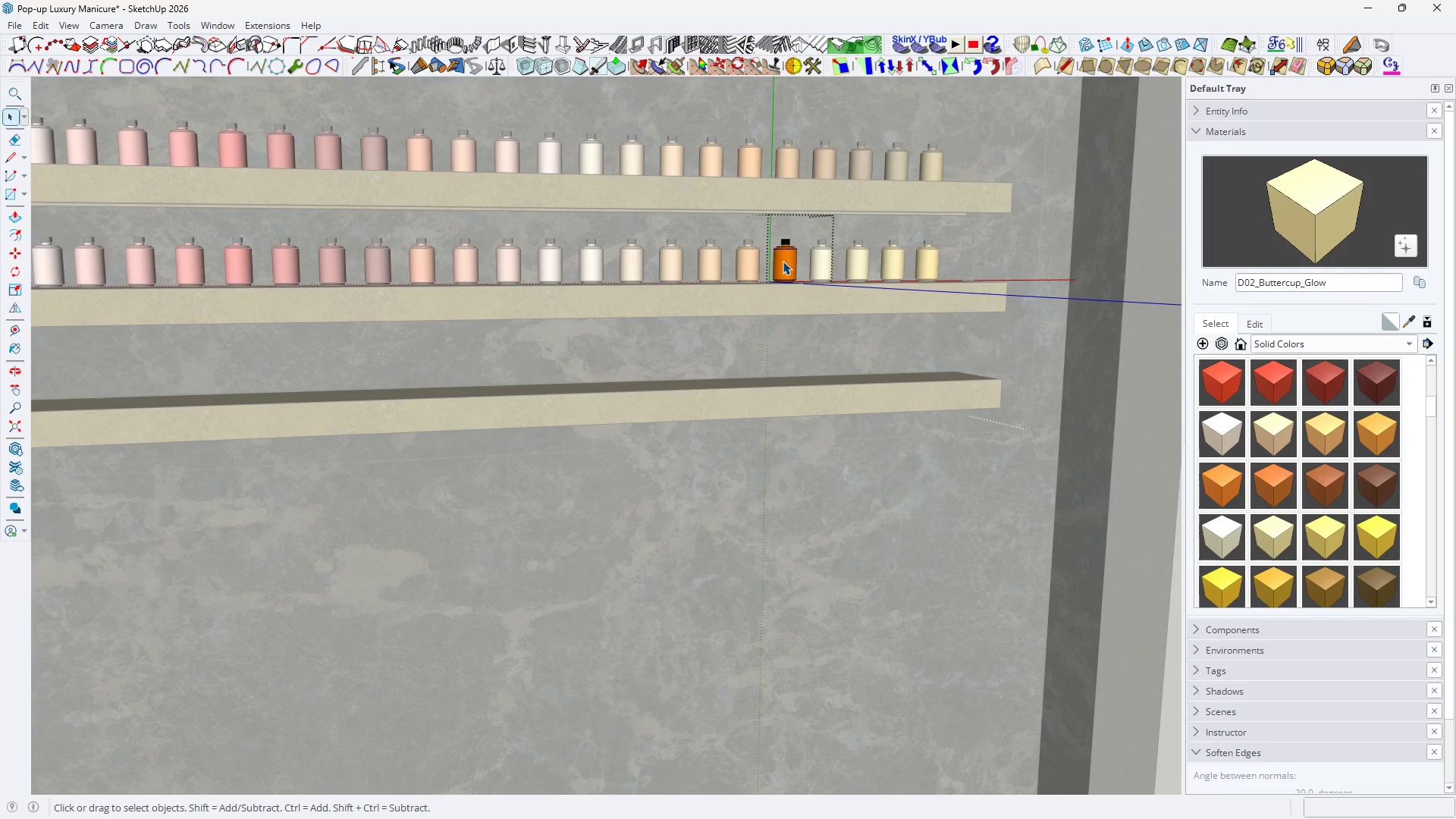 
triple_click([783, 261])
 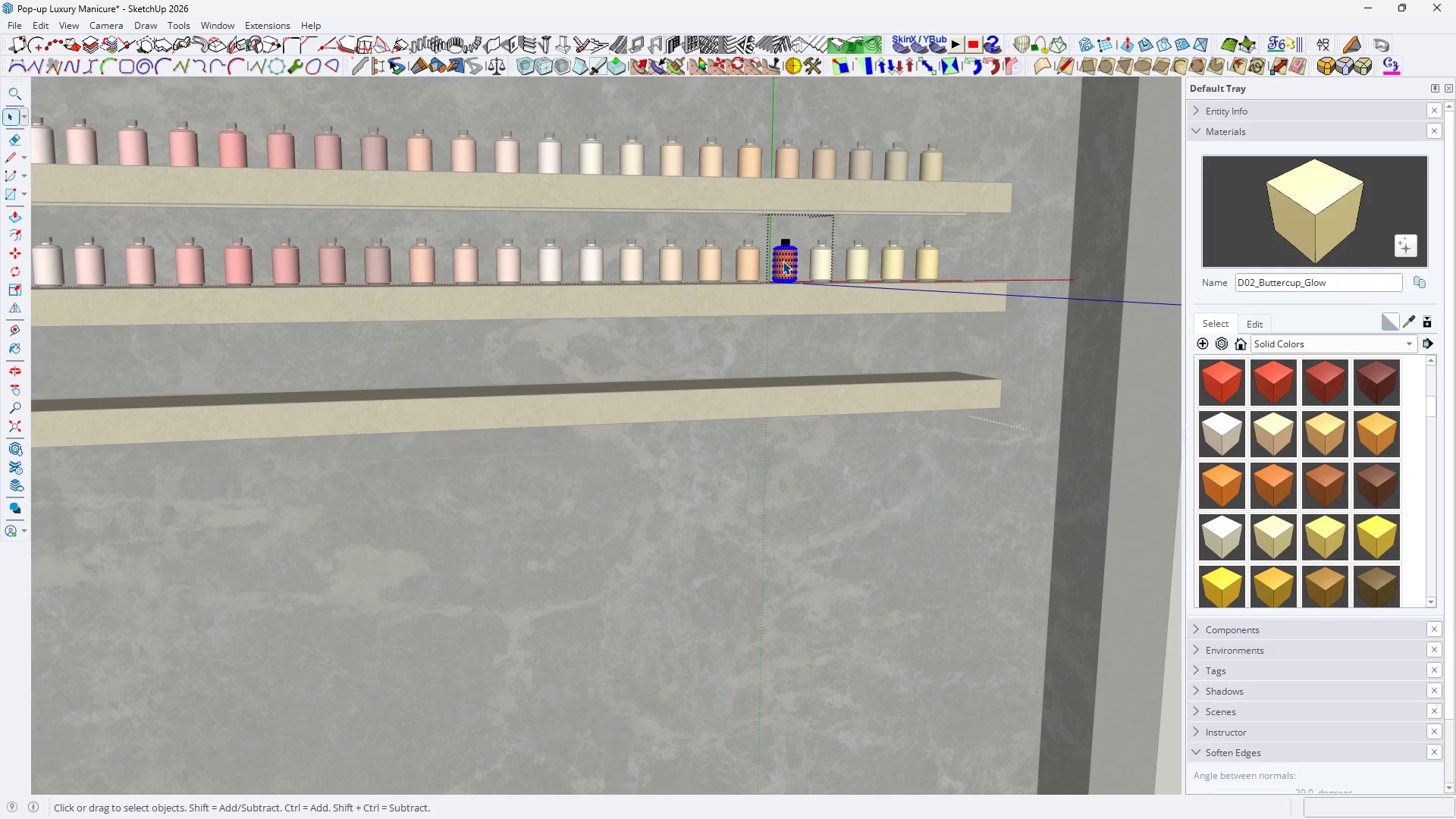 
triple_click([783, 261])
 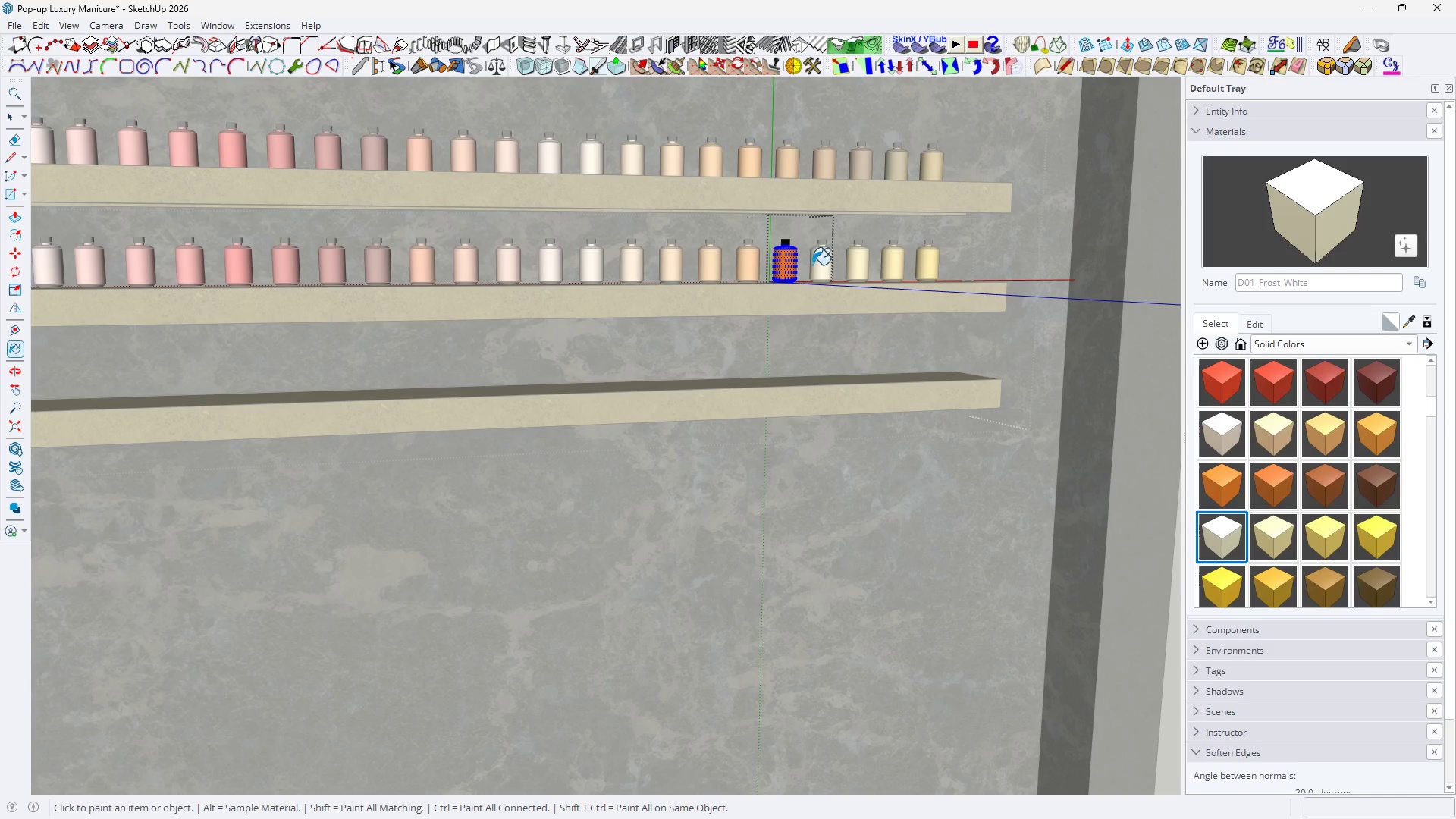 
double_click([787, 259])
 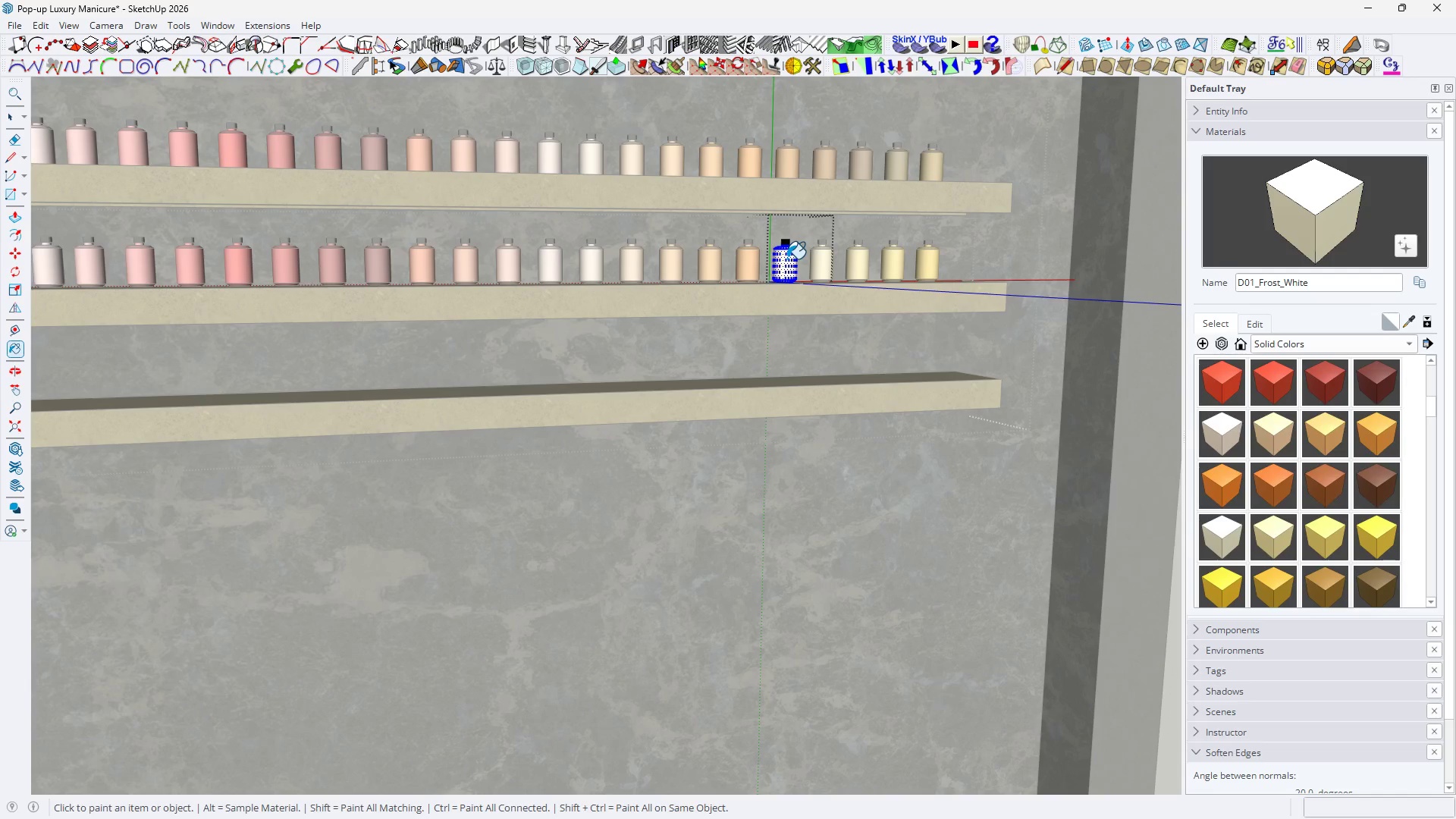 
triple_click([787, 259])
 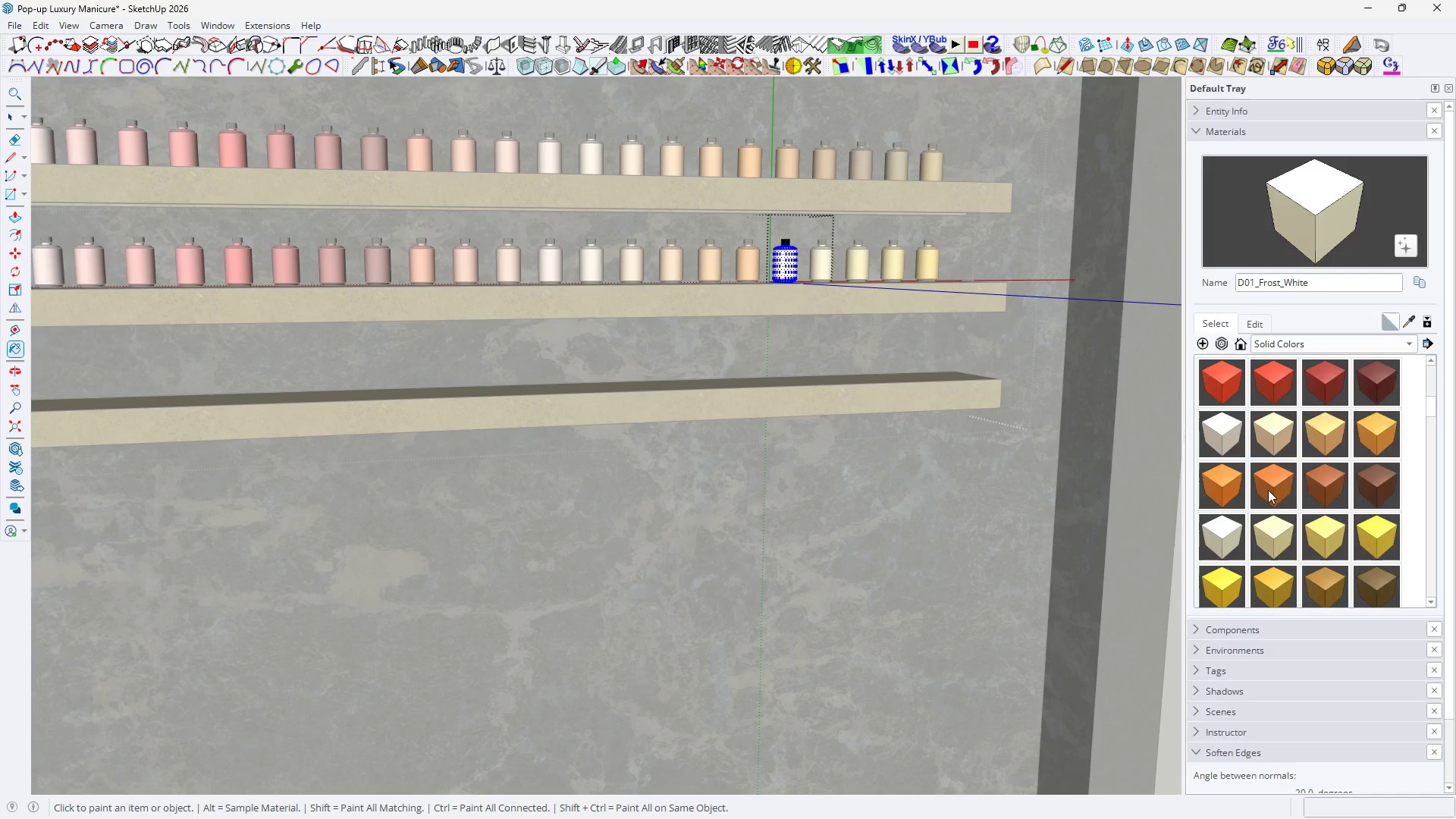 
scroll: coordinate [1268, 490], scroll_direction: down, amount: 1.0
 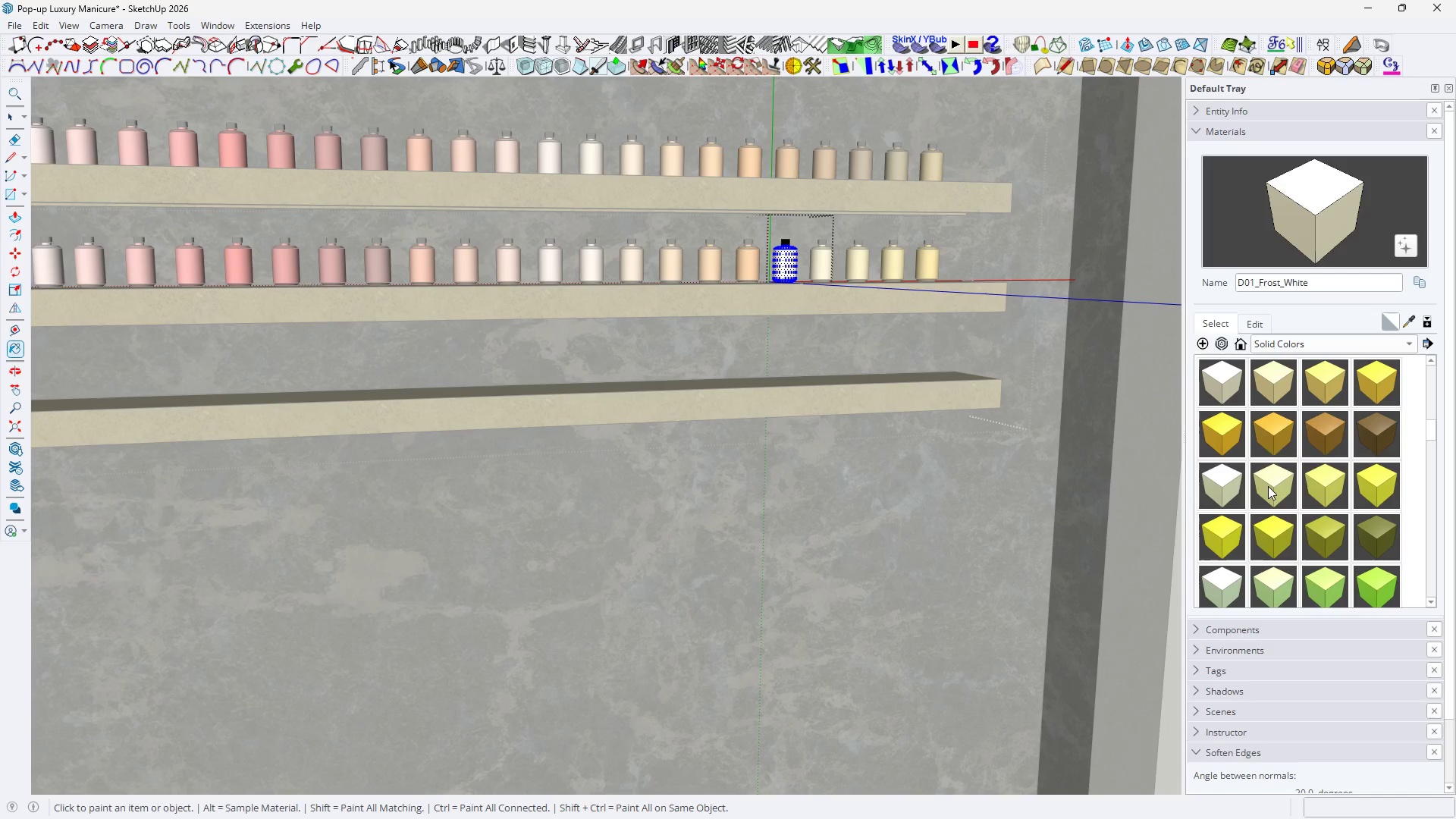 
key(Space)
 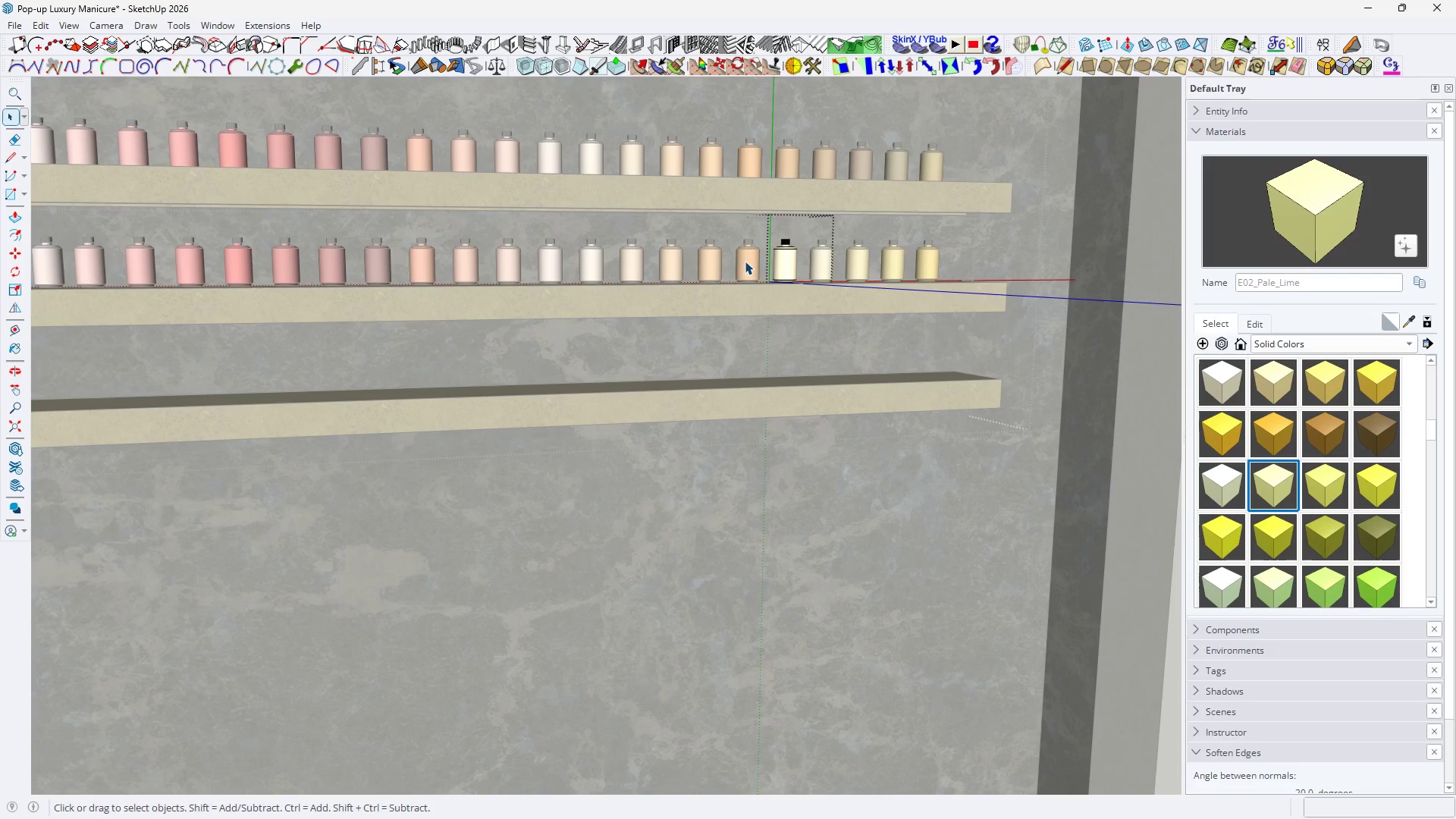 
double_click([745, 261])
 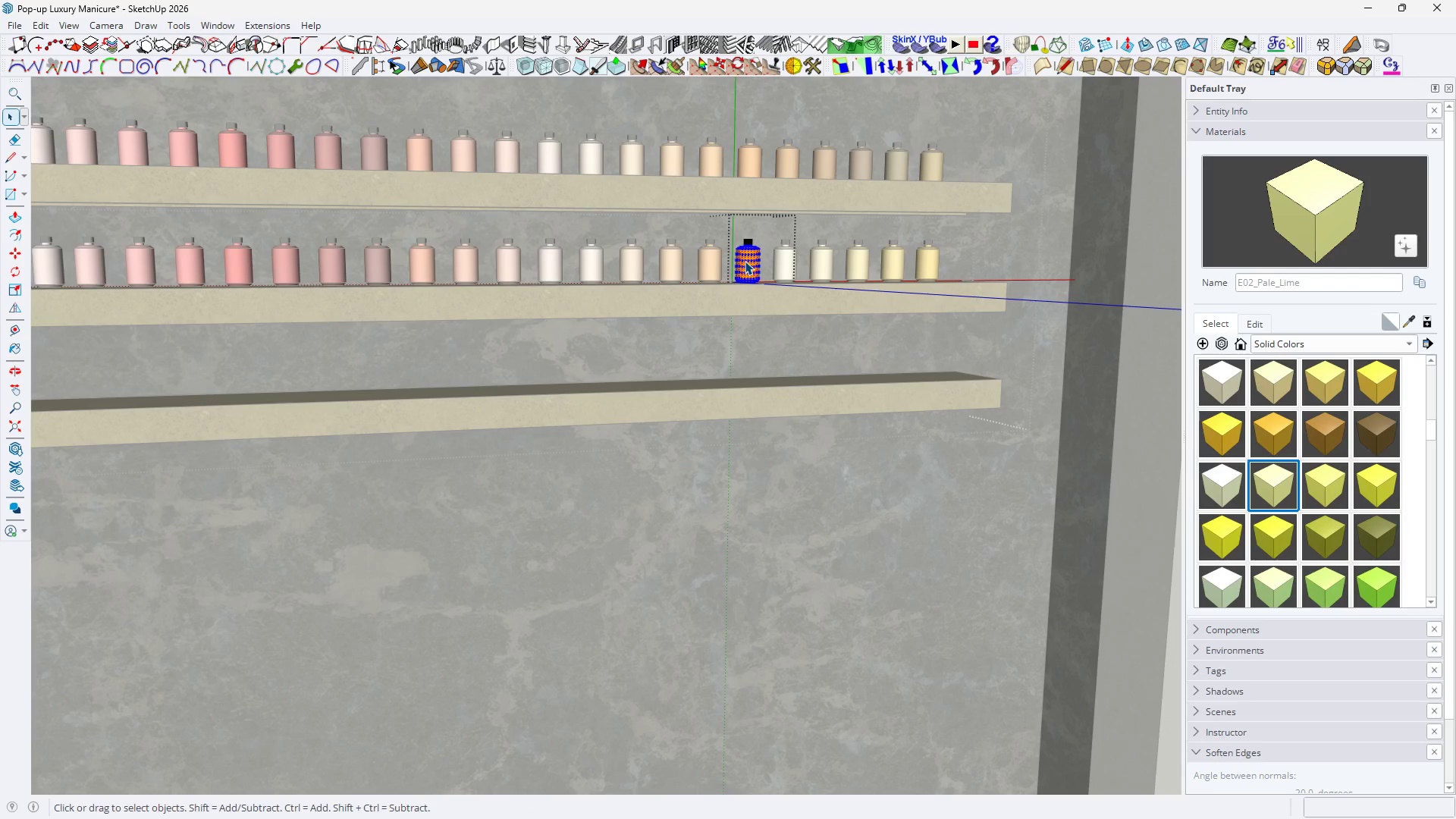 
triple_click([745, 261])
 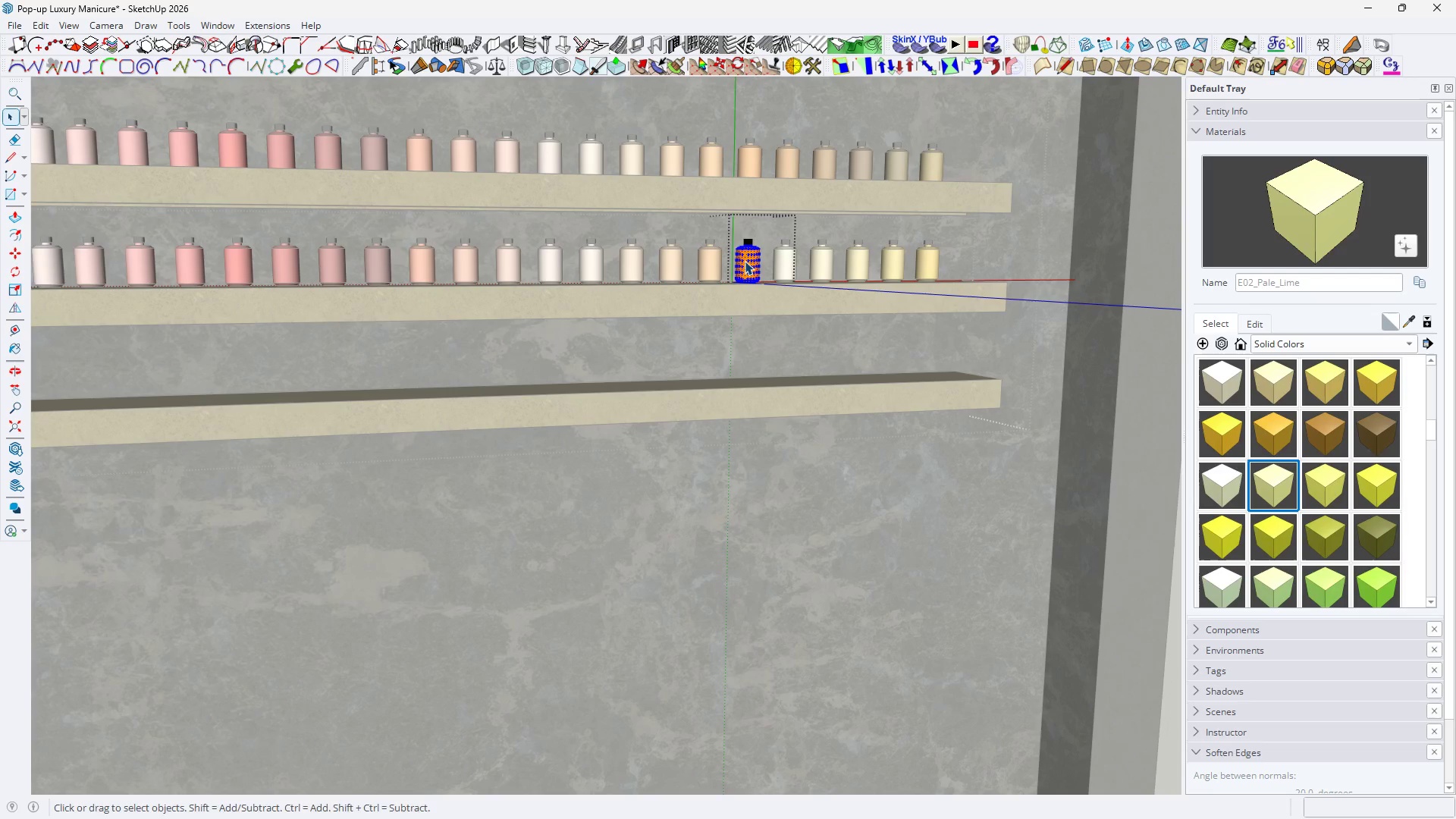 
triple_click([745, 261])
 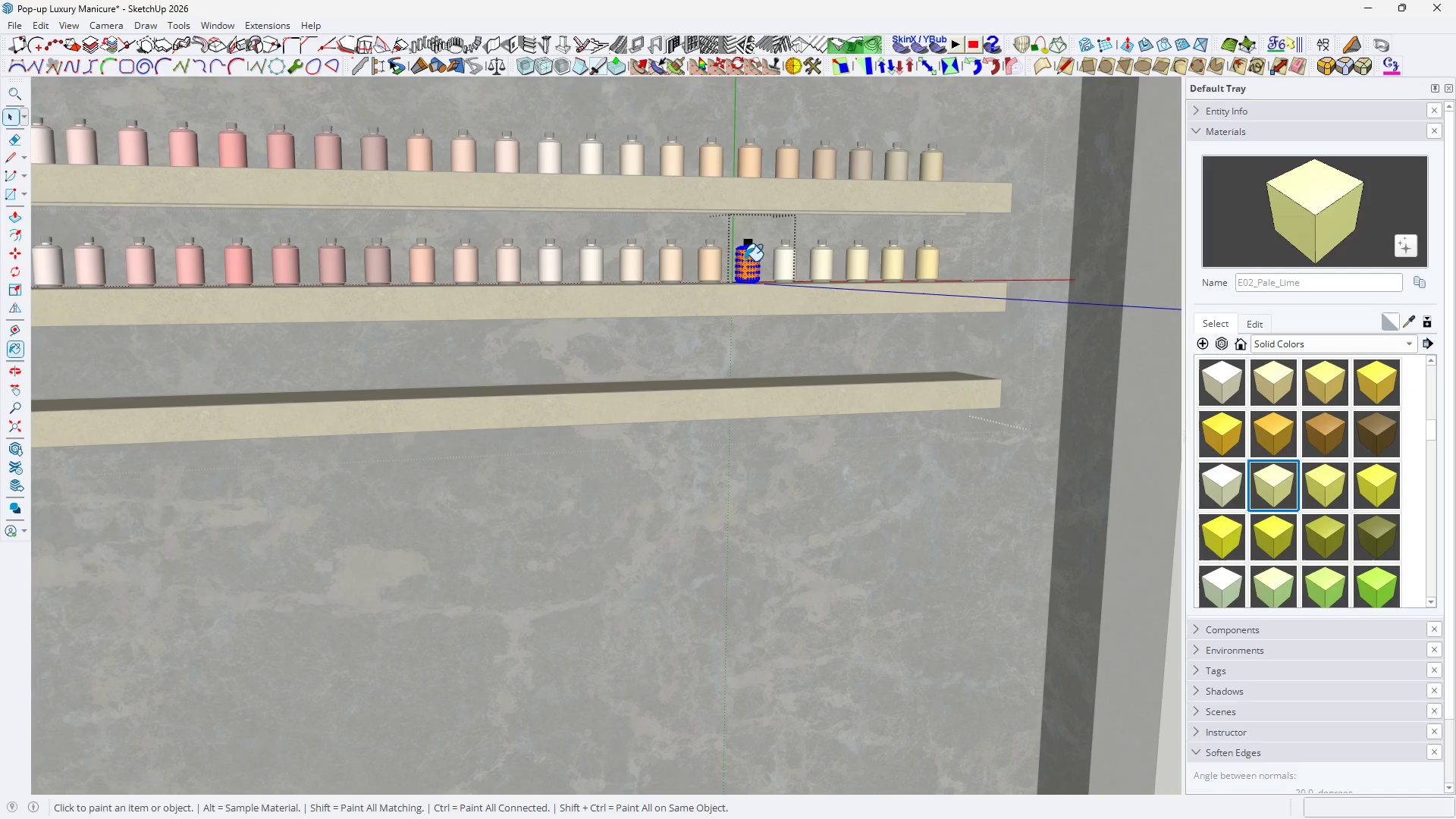 
key(B)
 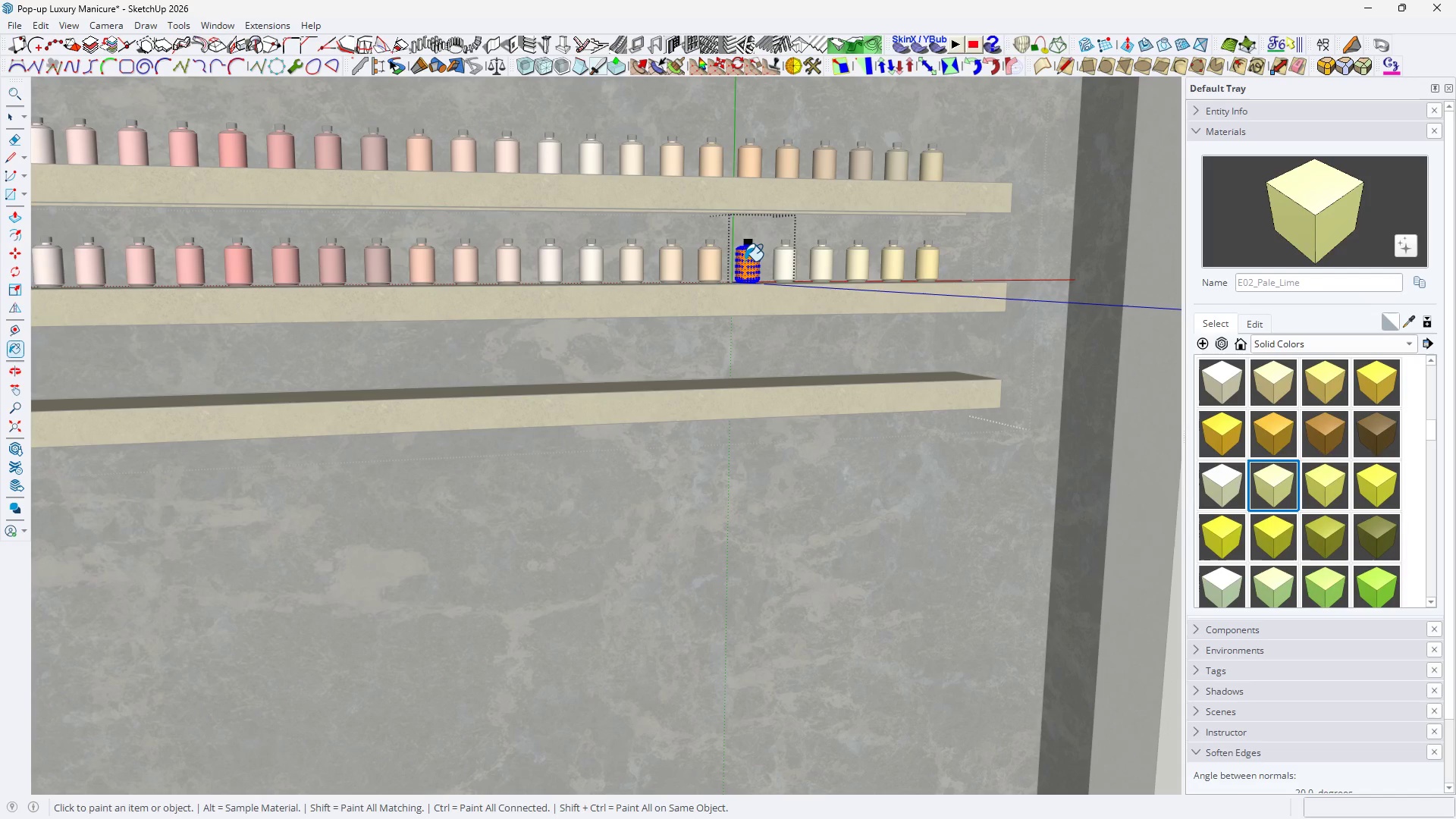 
triple_click([745, 261])
 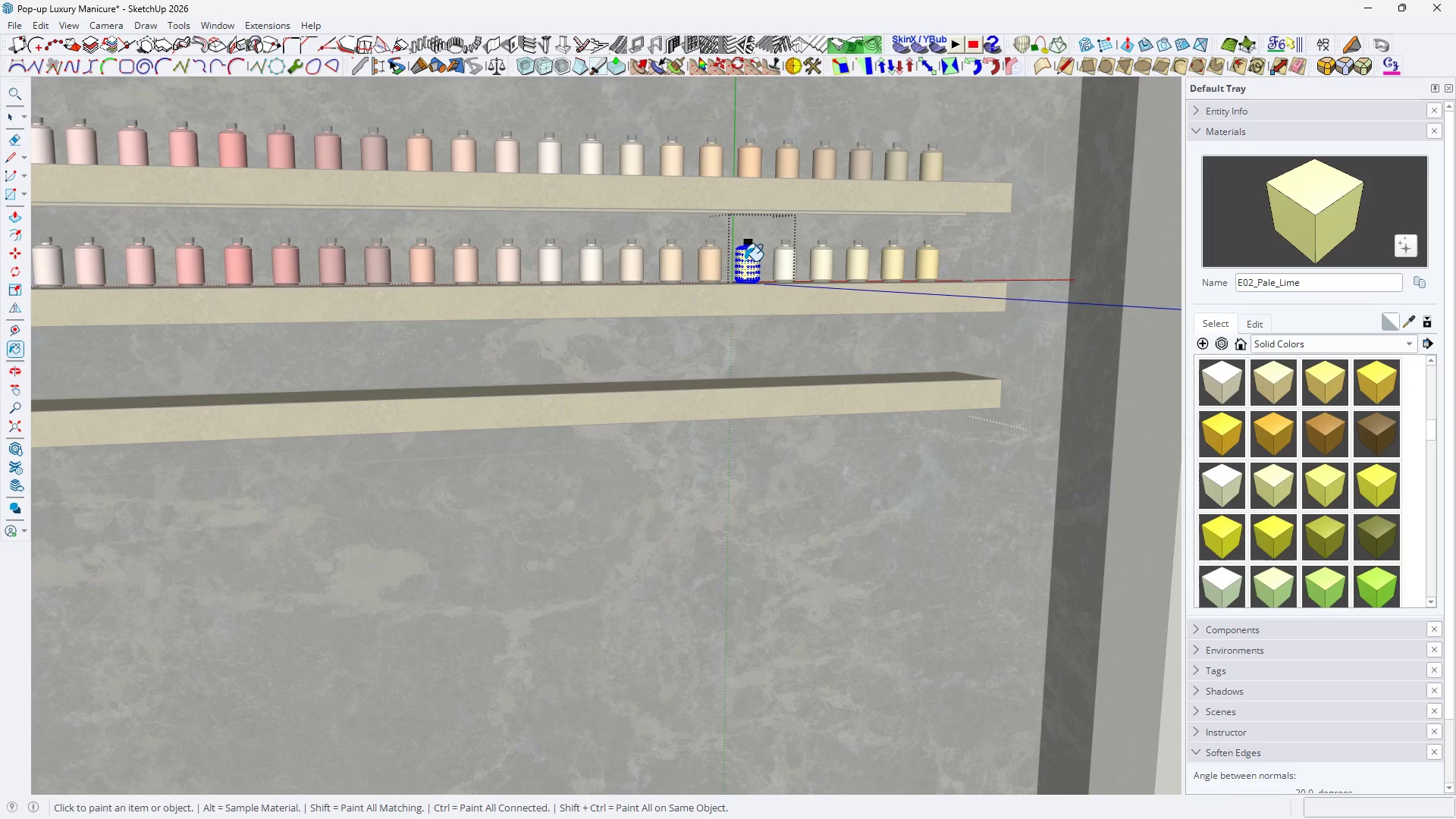 
triple_click([745, 261])
 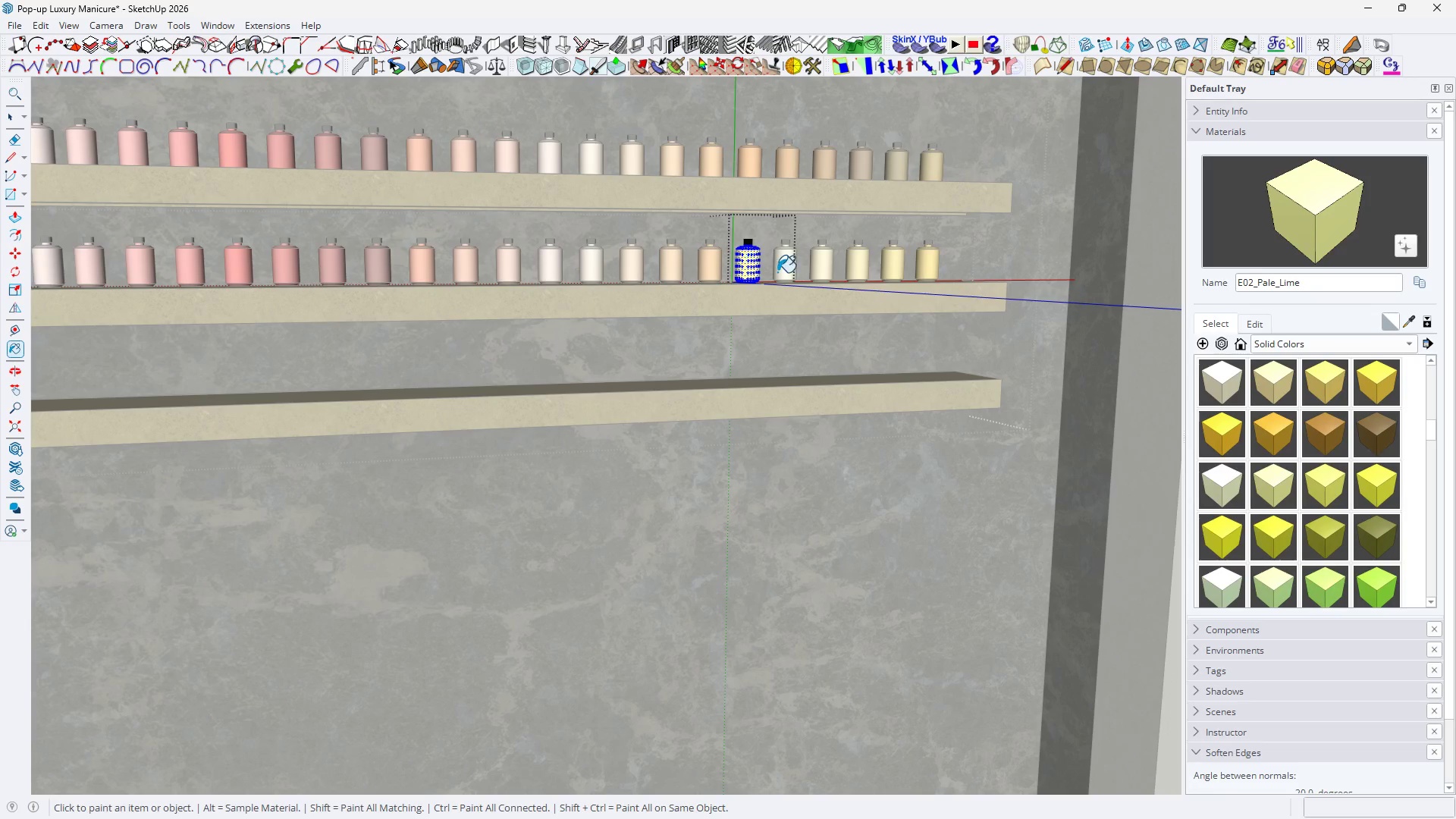 
triple_click([745, 261])
 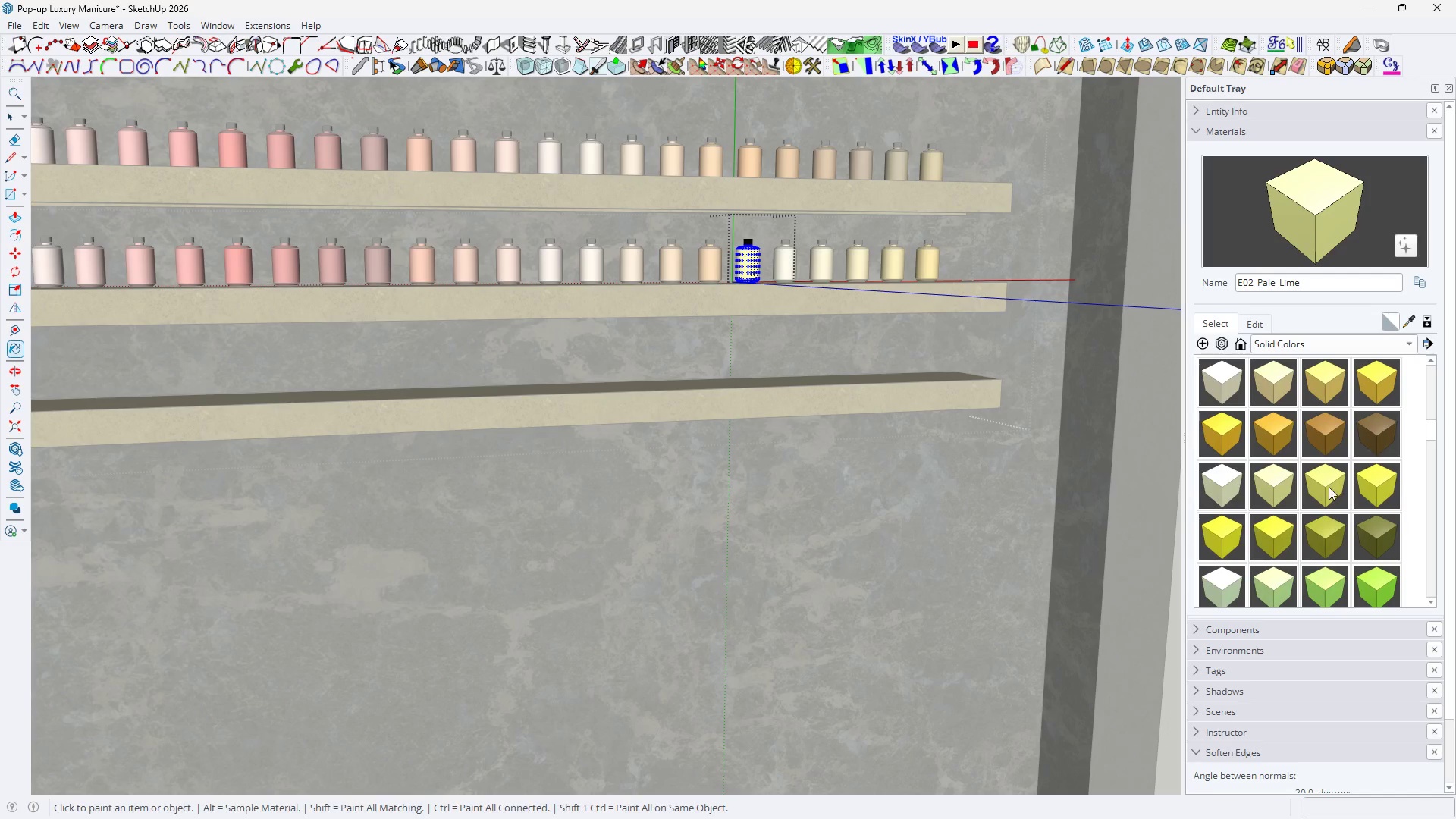 
key(Space)
 